 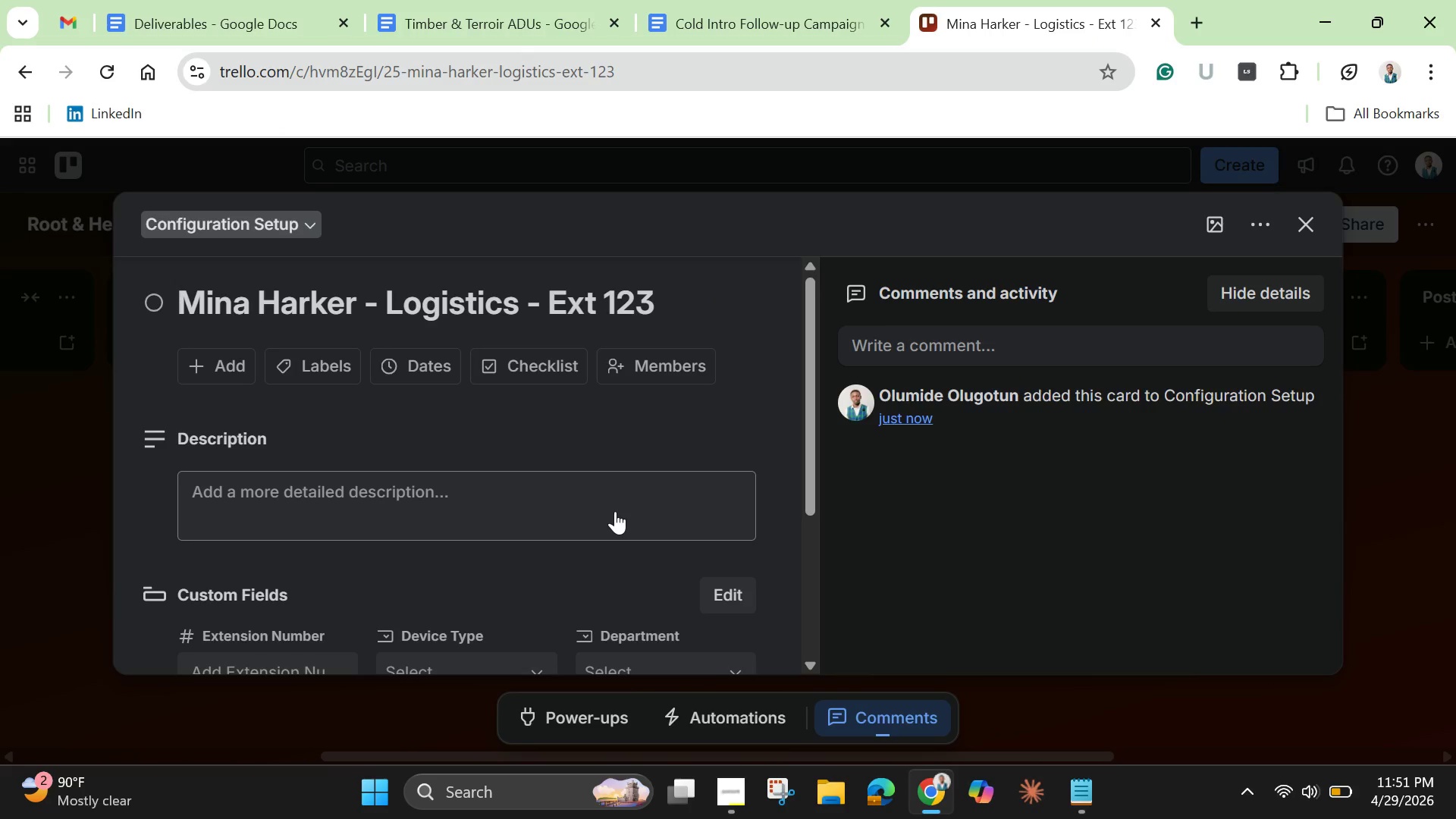 
left_click([340, 360])
 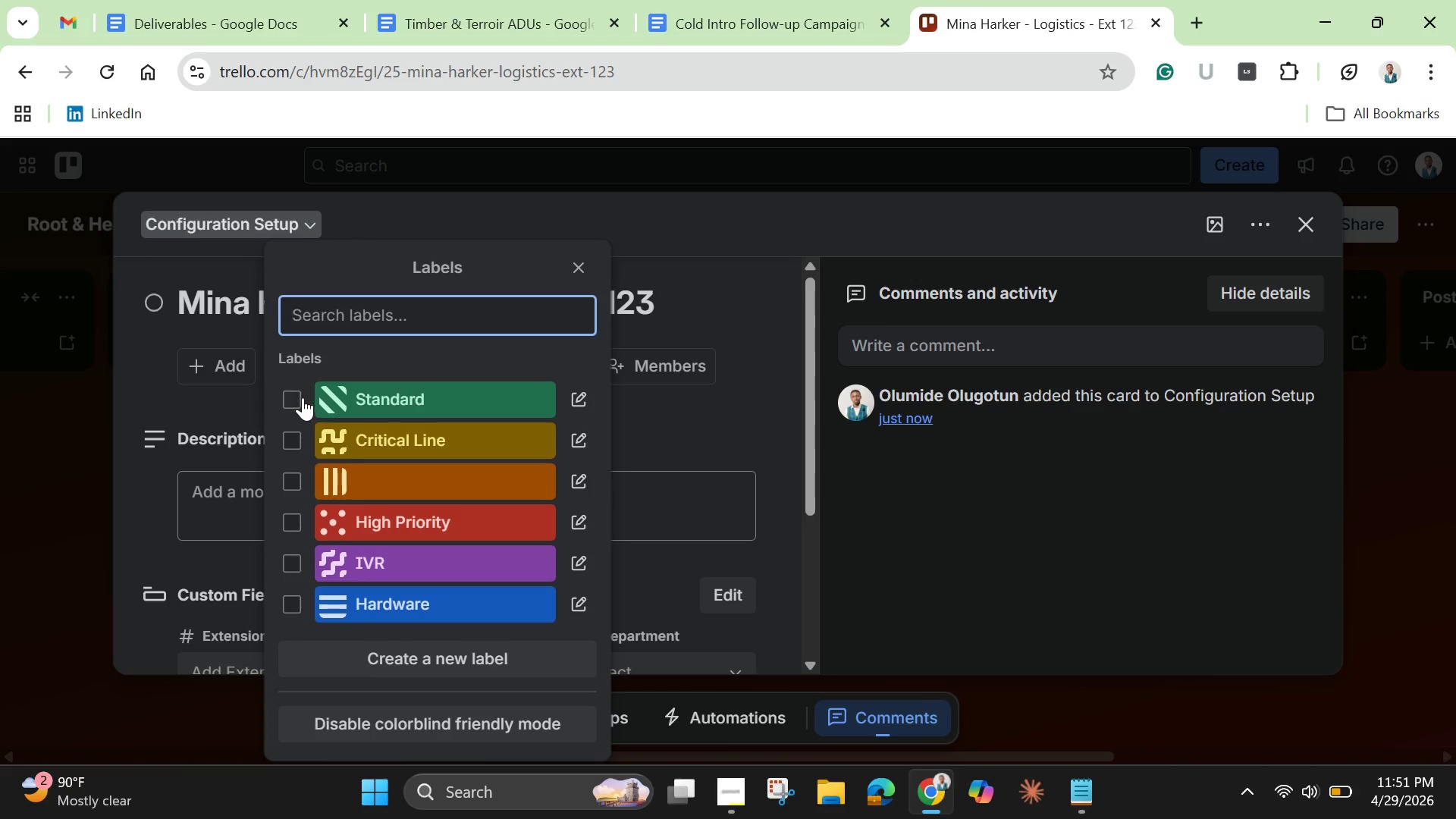 
left_click([298, 394])
 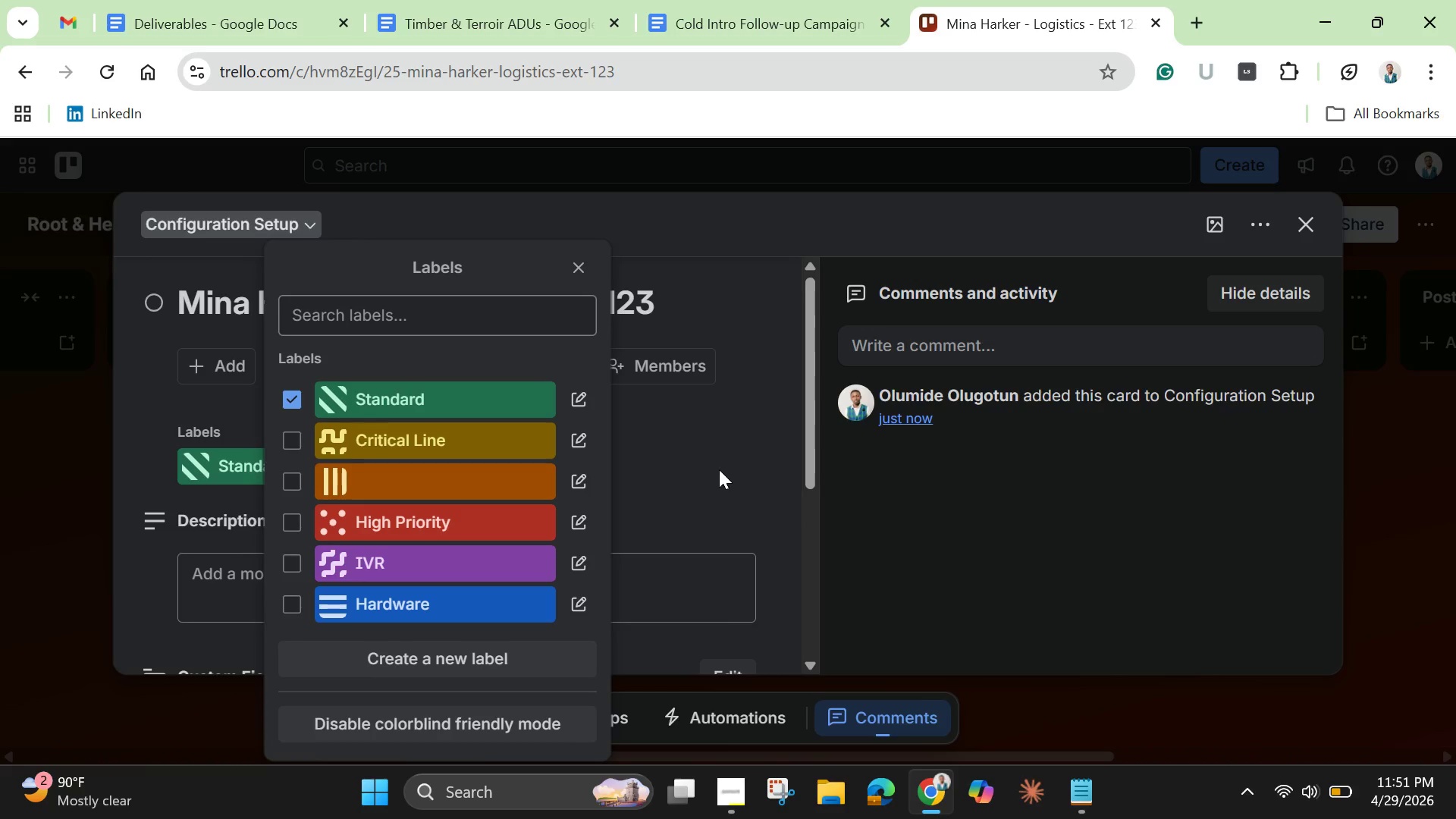 
left_click([720, 469])
 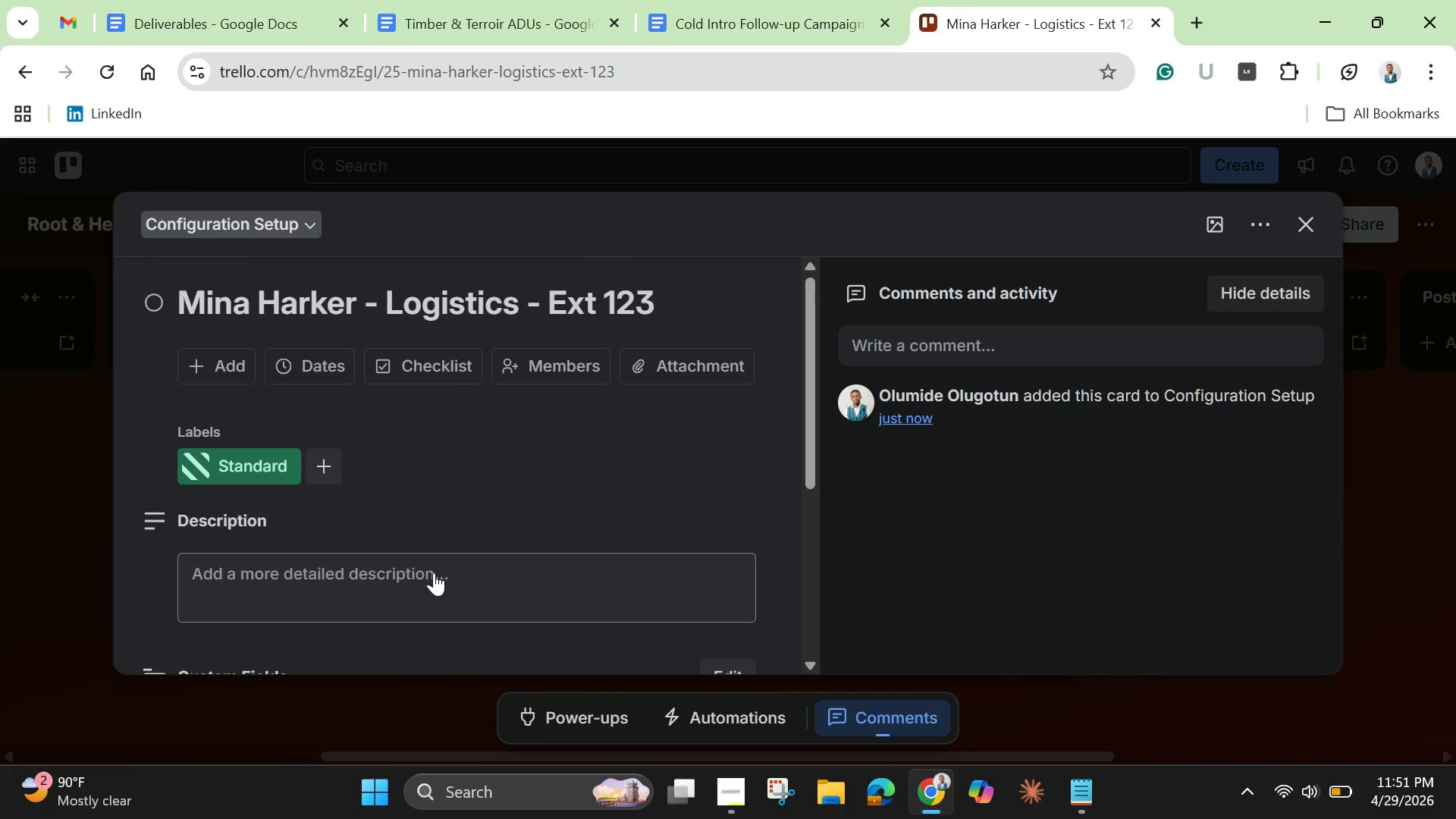 
left_click([425, 583])
 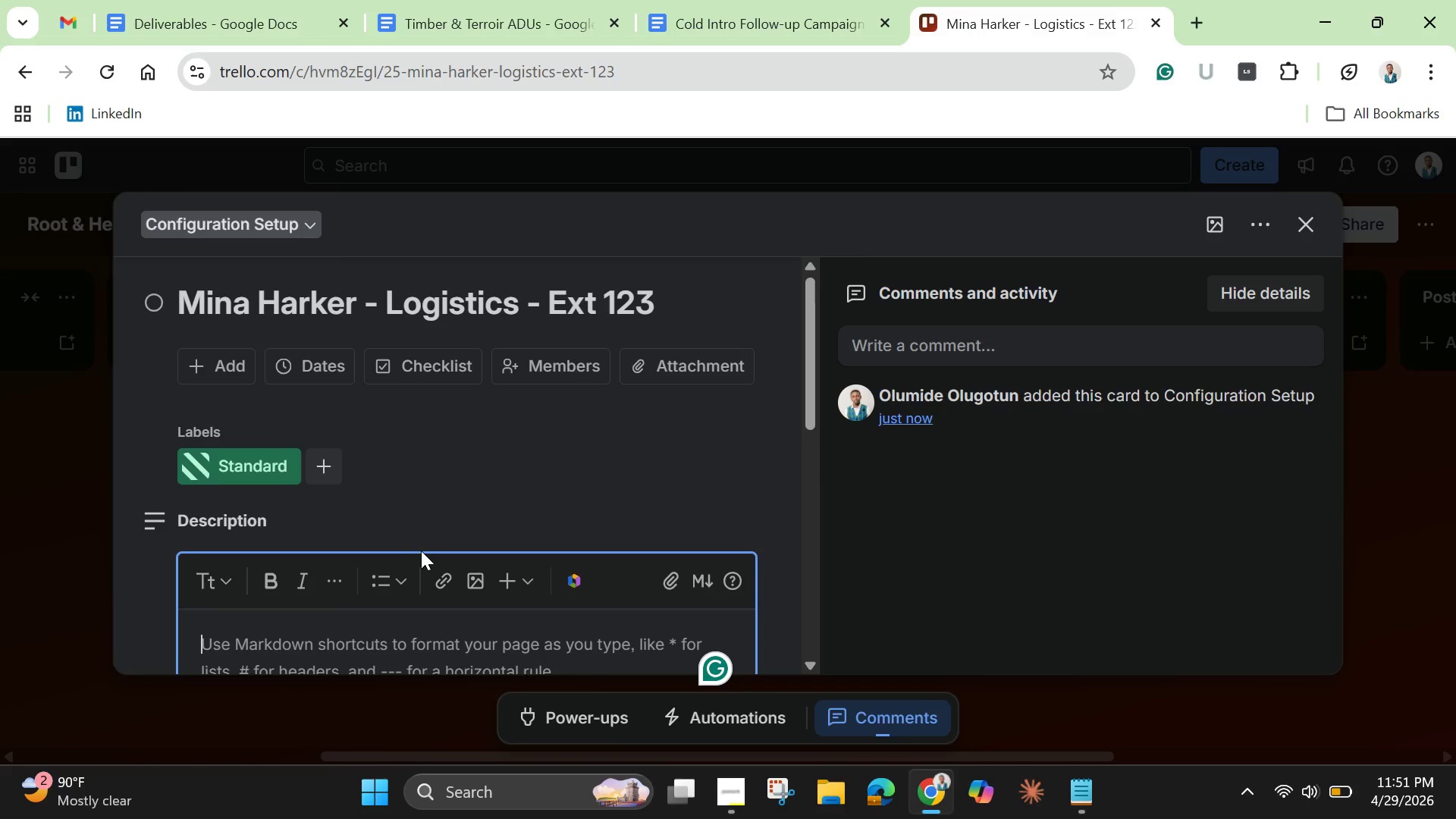 
hold_key(key=ControlLeft, duration=1.5)
 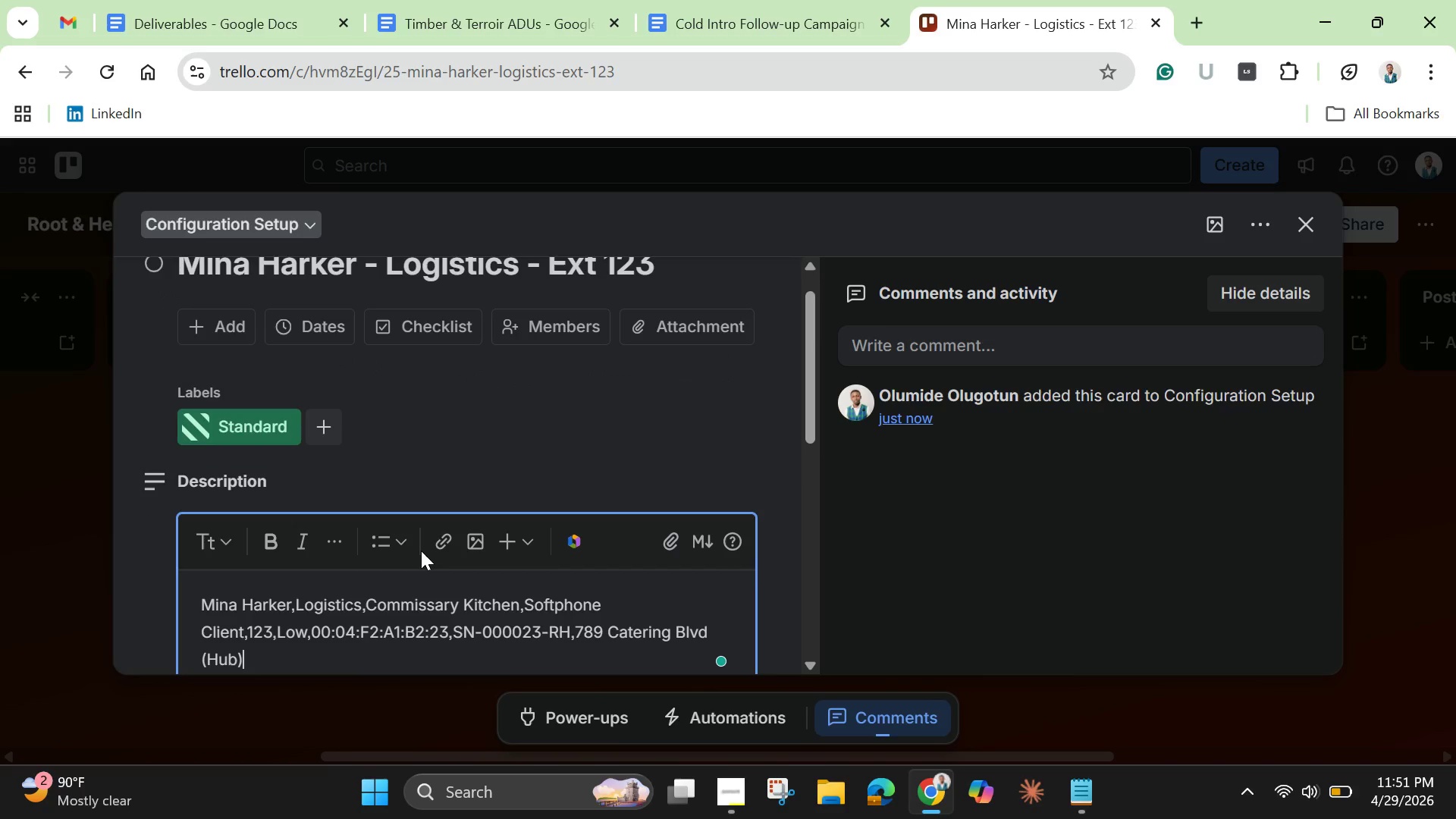 
hold_key(key=V, duration=0.33)
 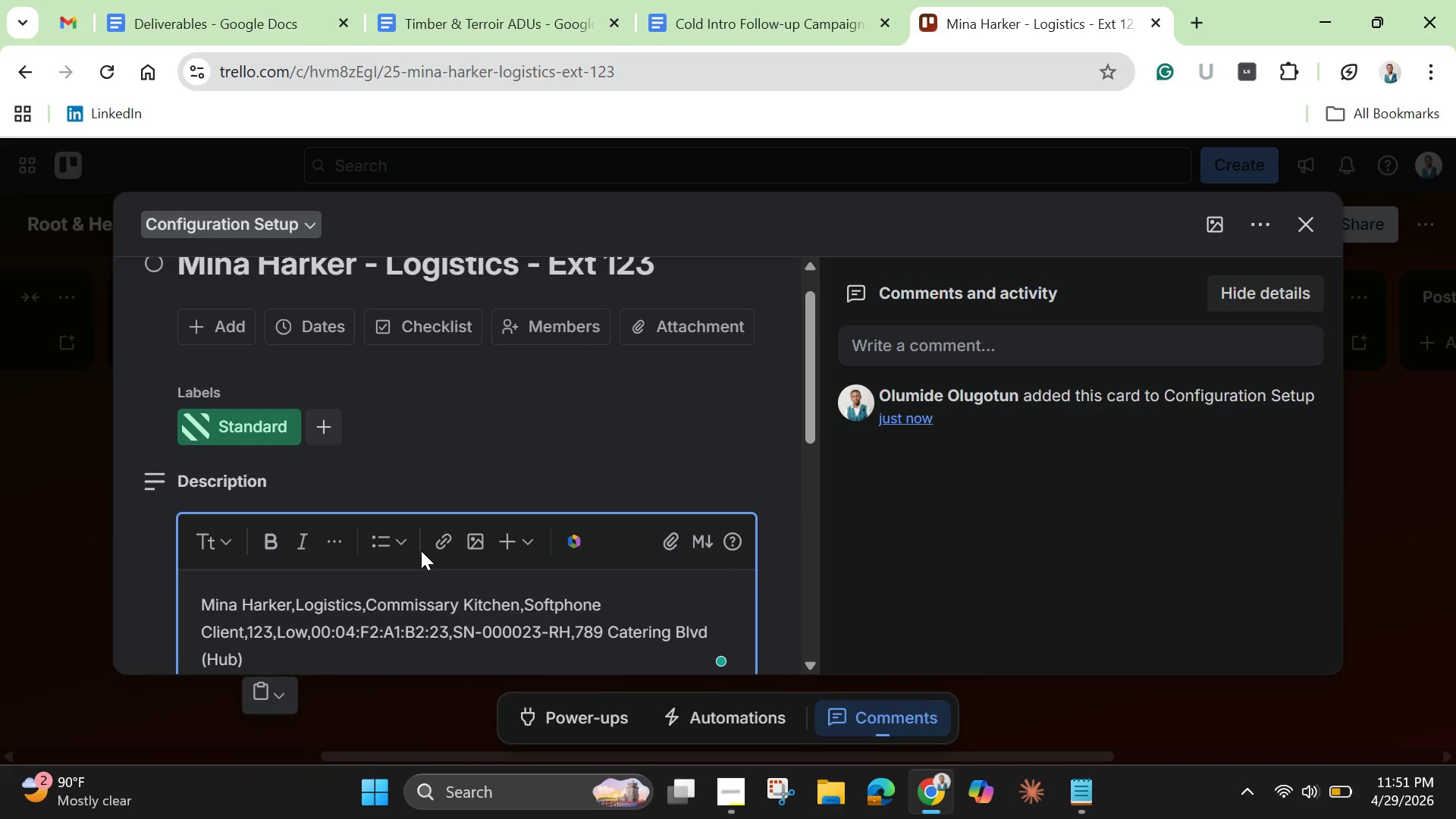 
key(Control+ControlLeft)
 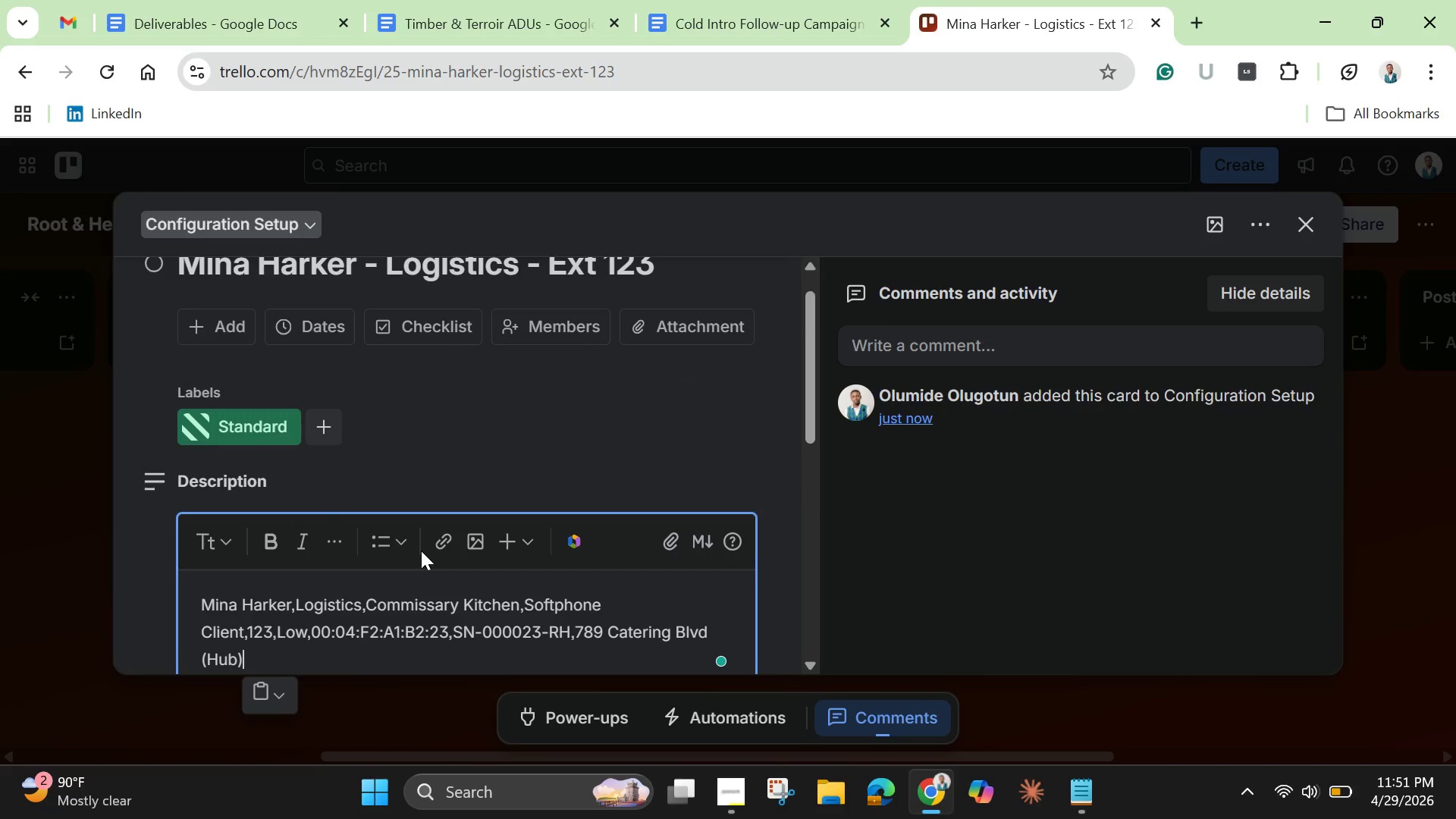 
scroll: coordinate [421, 551], scroll_direction: down, amount: 3.0
 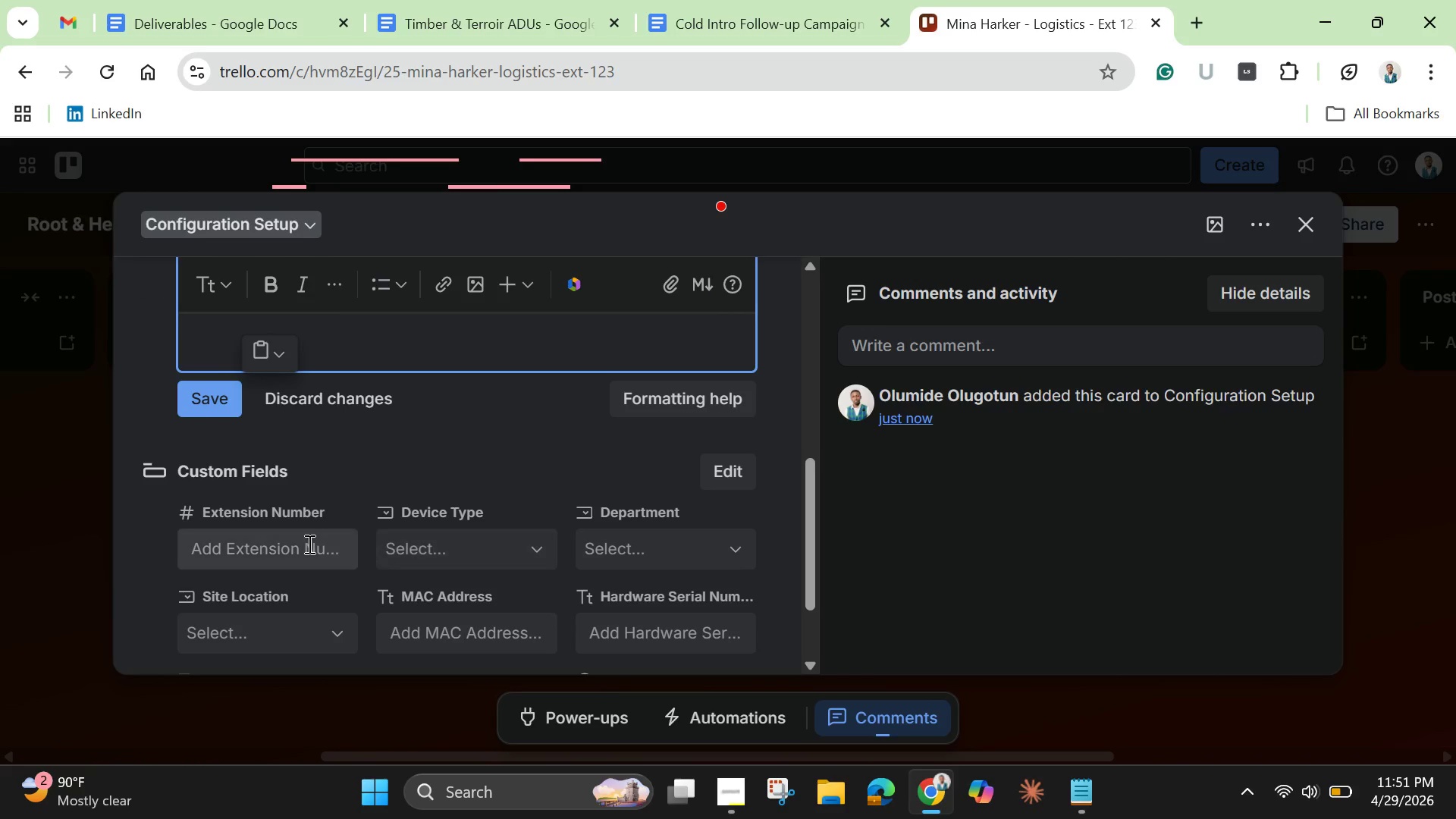 
left_click([301, 544])
 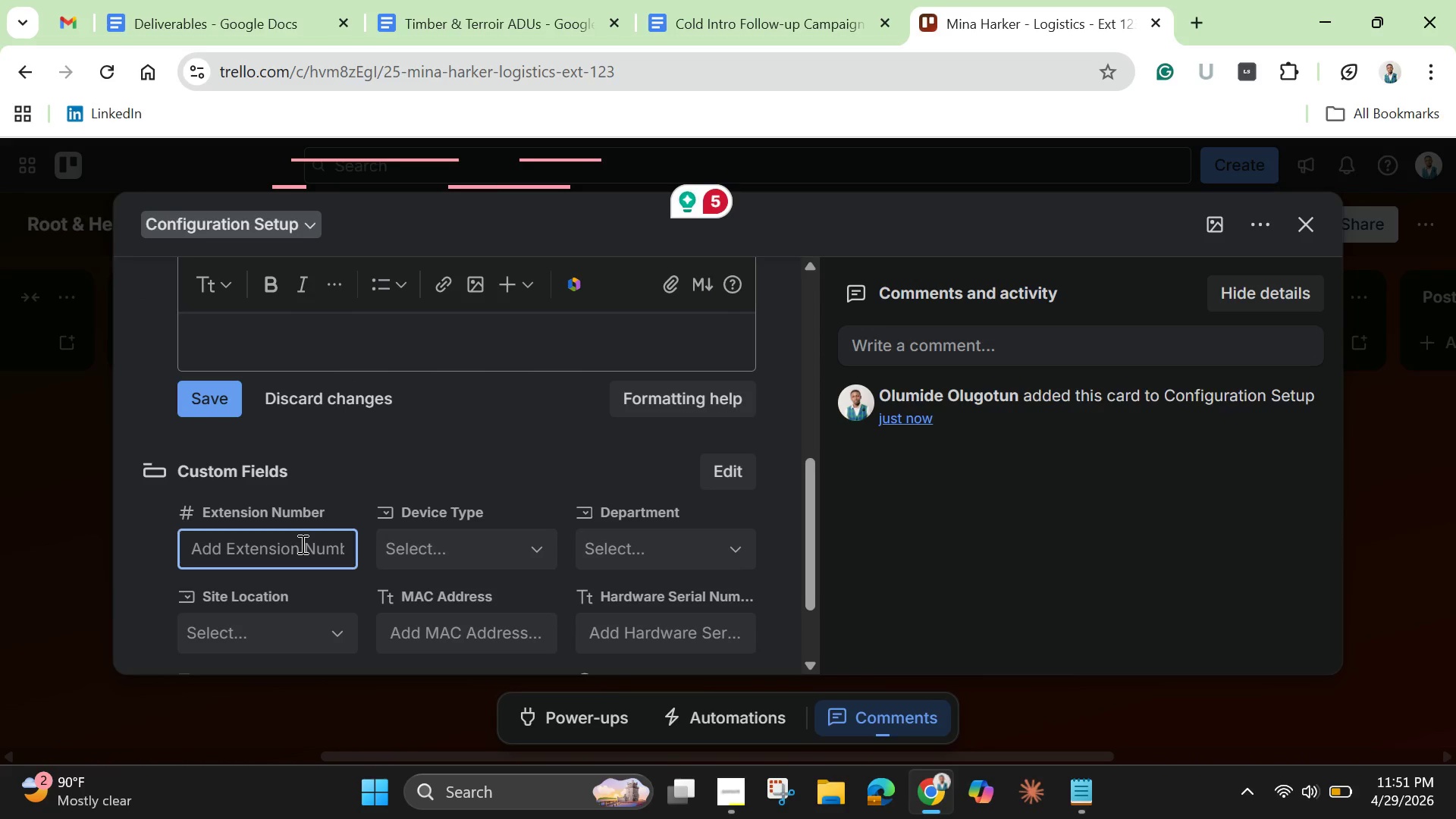 
type(123)
 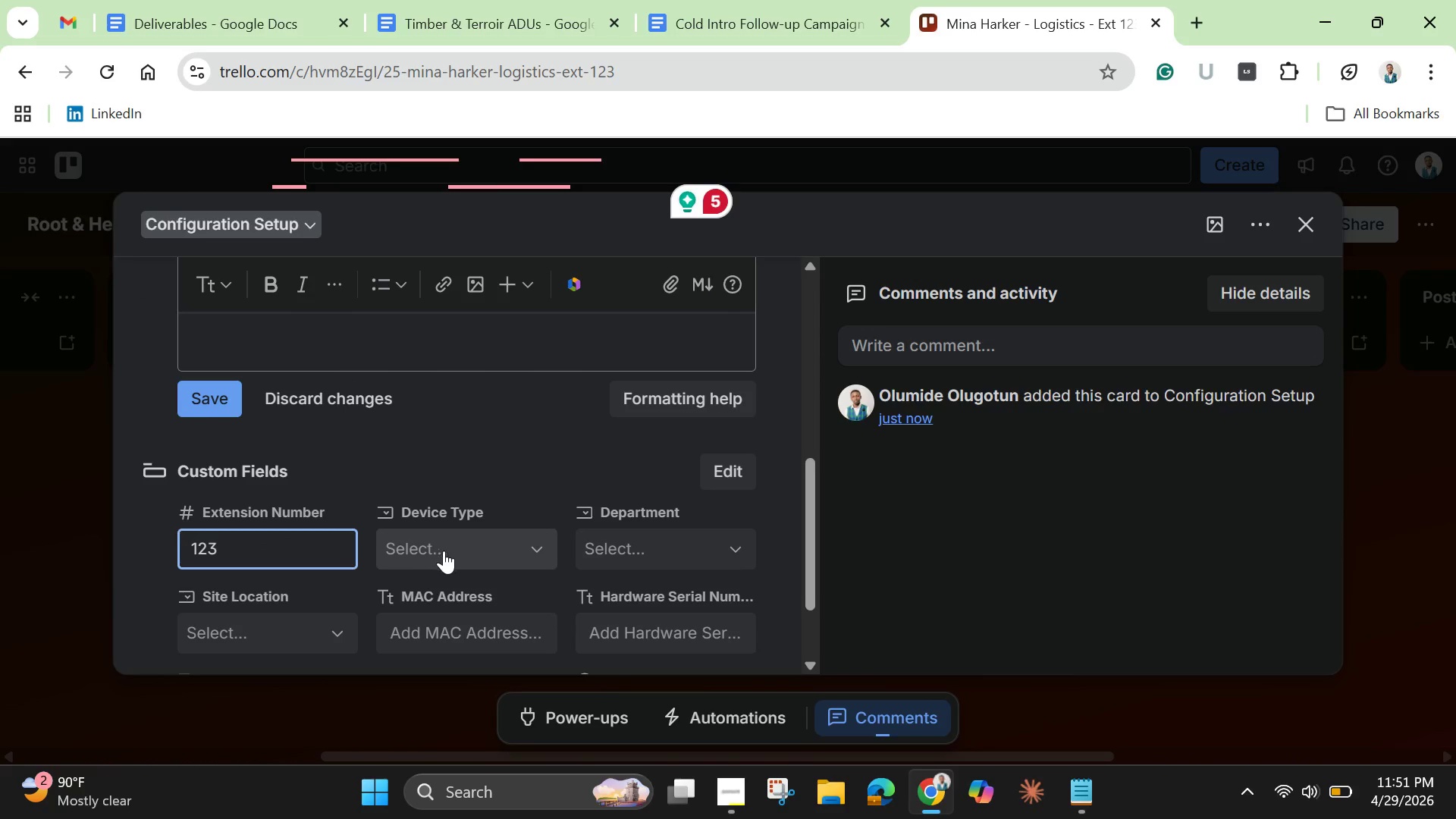 
left_click([447, 550])
 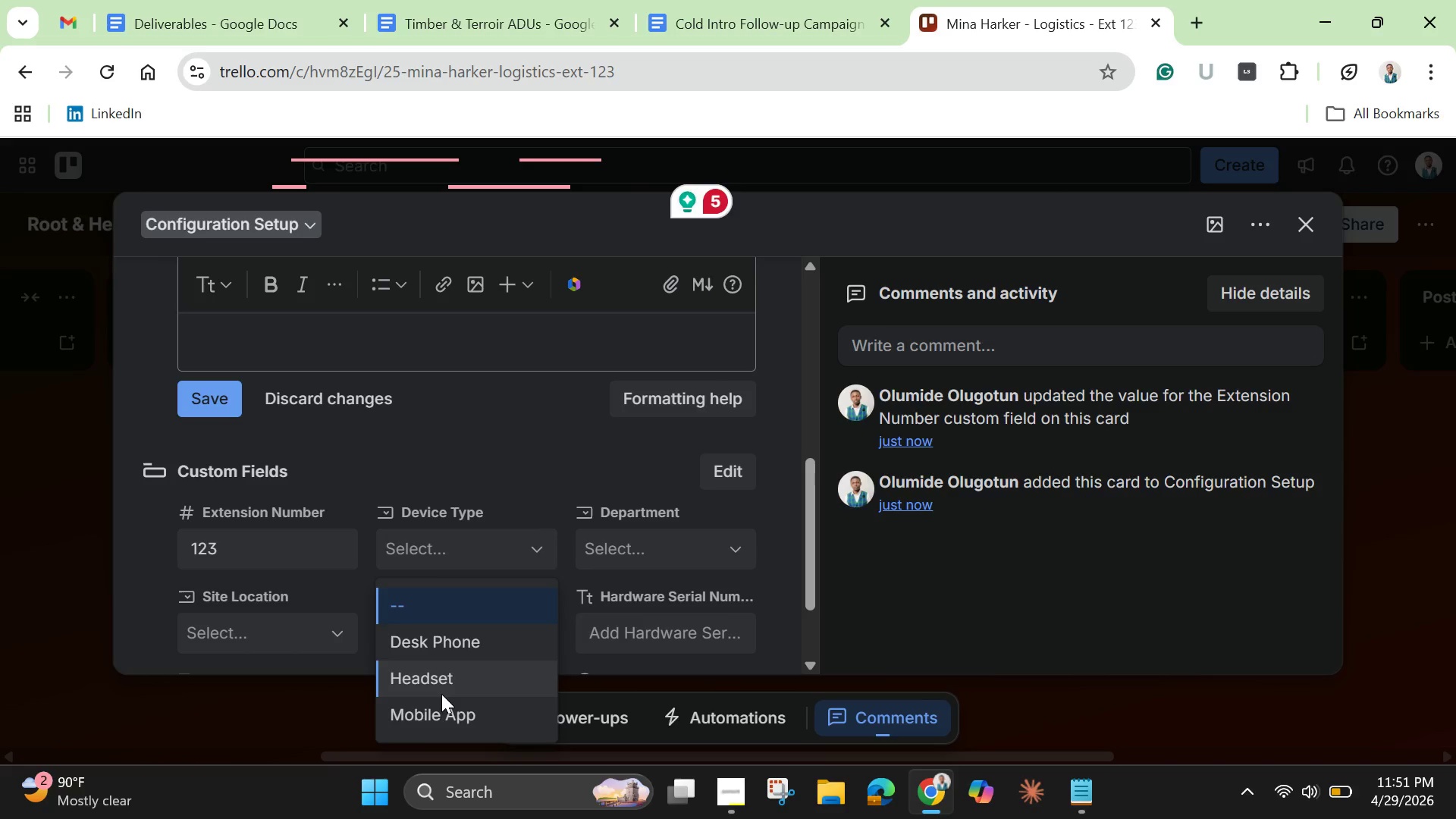 
left_click([440, 711])
 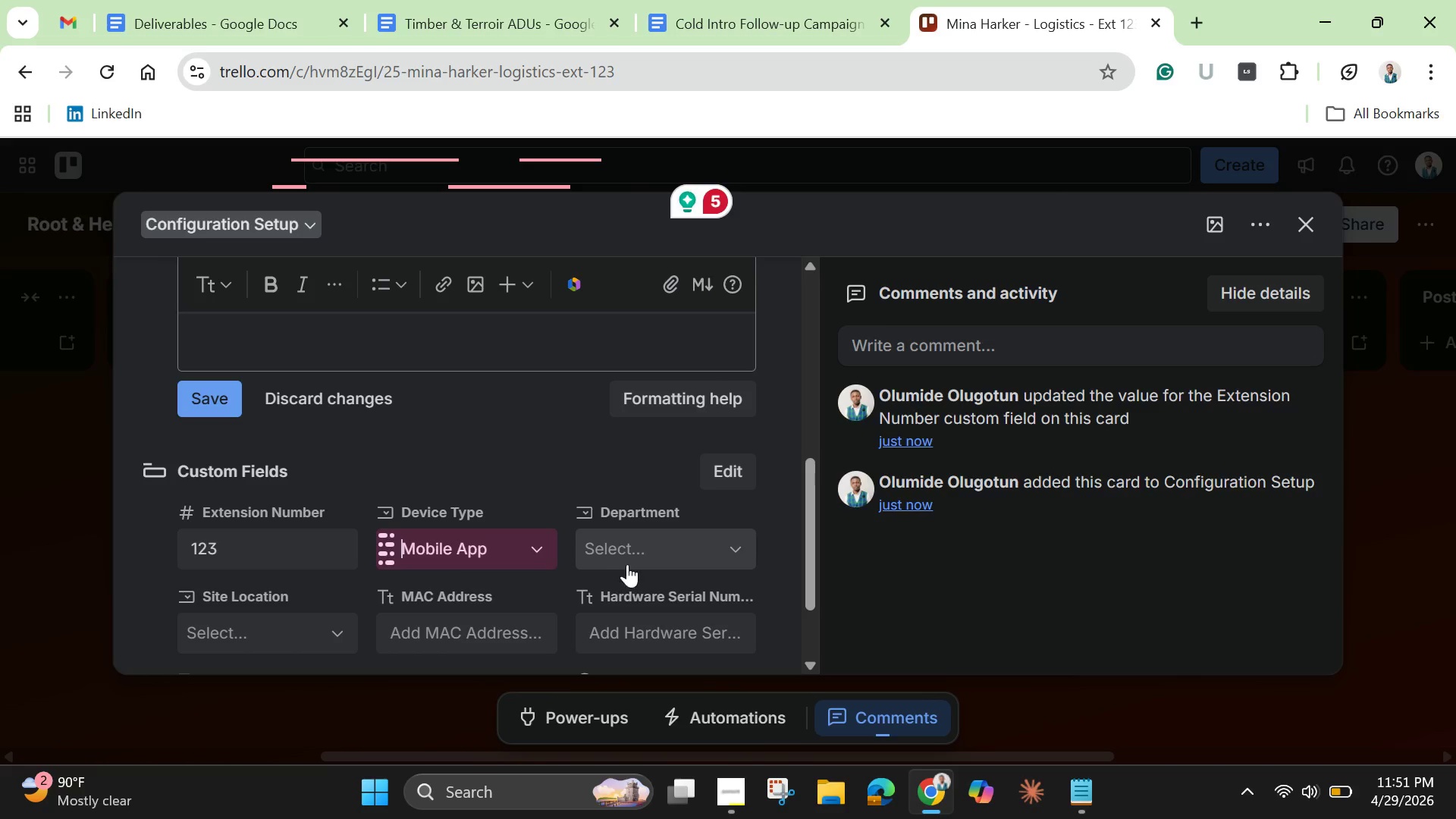 
left_click([629, 564])
 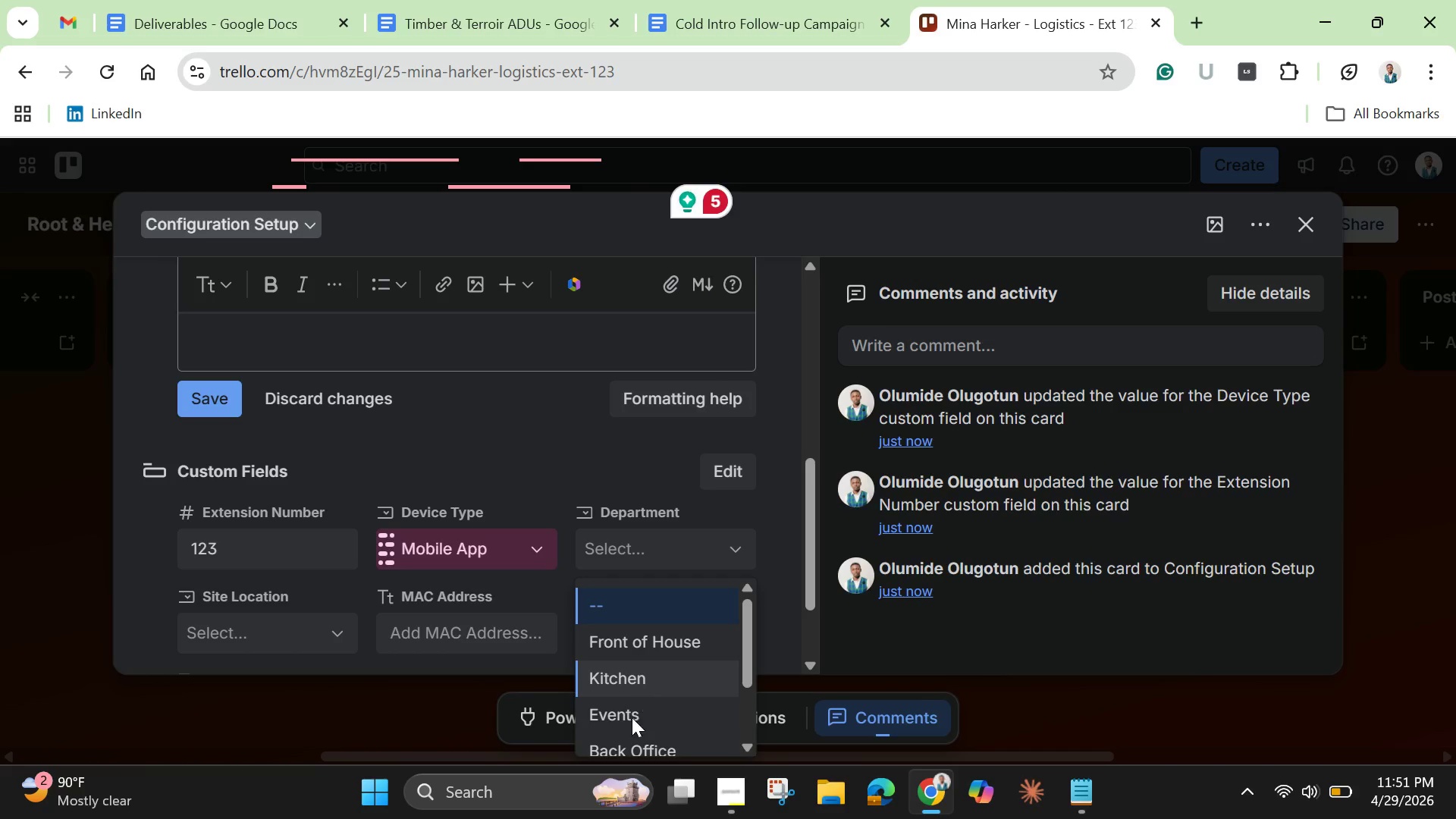 
scroll: coordinate [632, 680], scroll_direction: down, amount: 4.0
 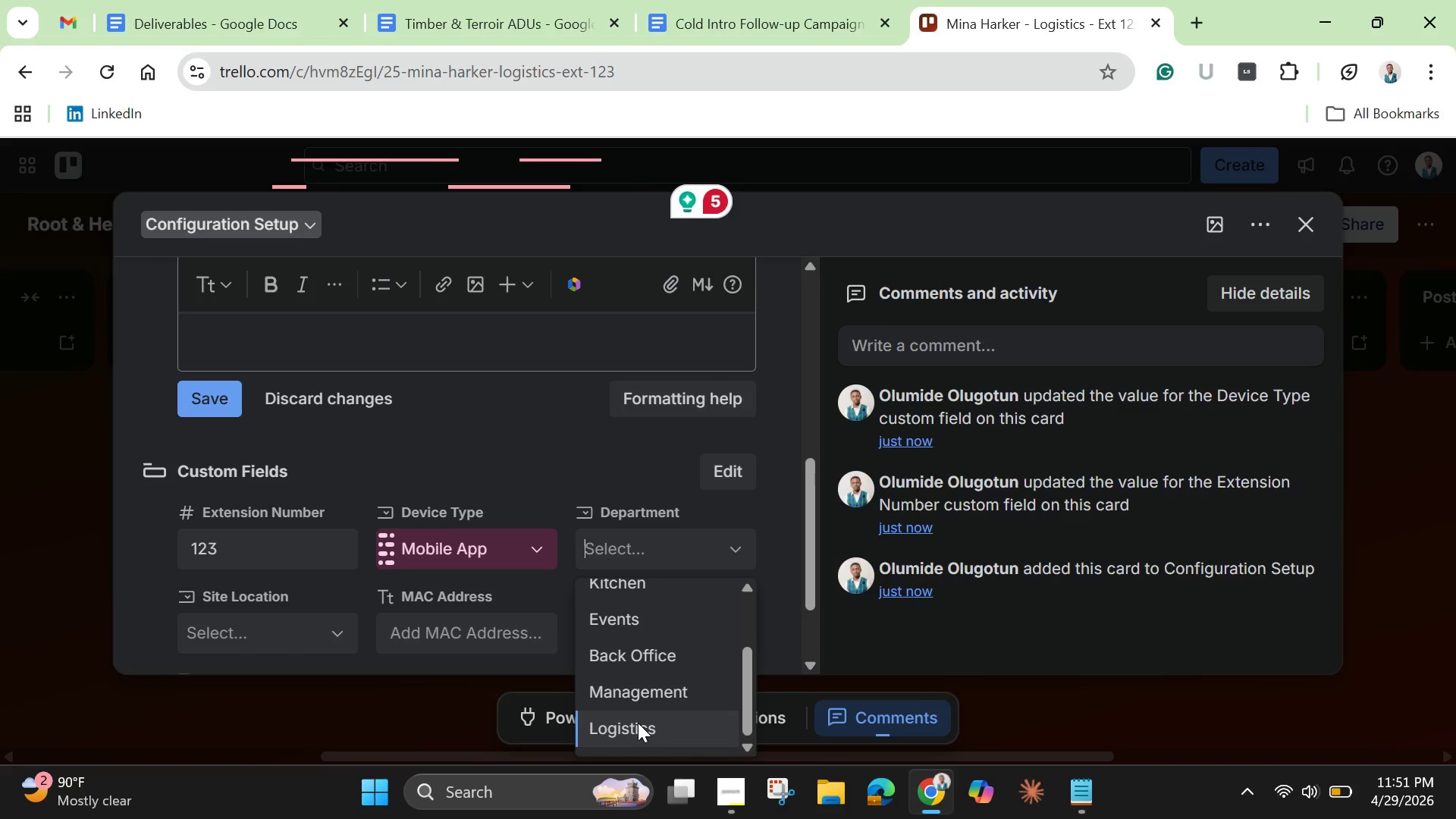 
left_click([638, 723])
 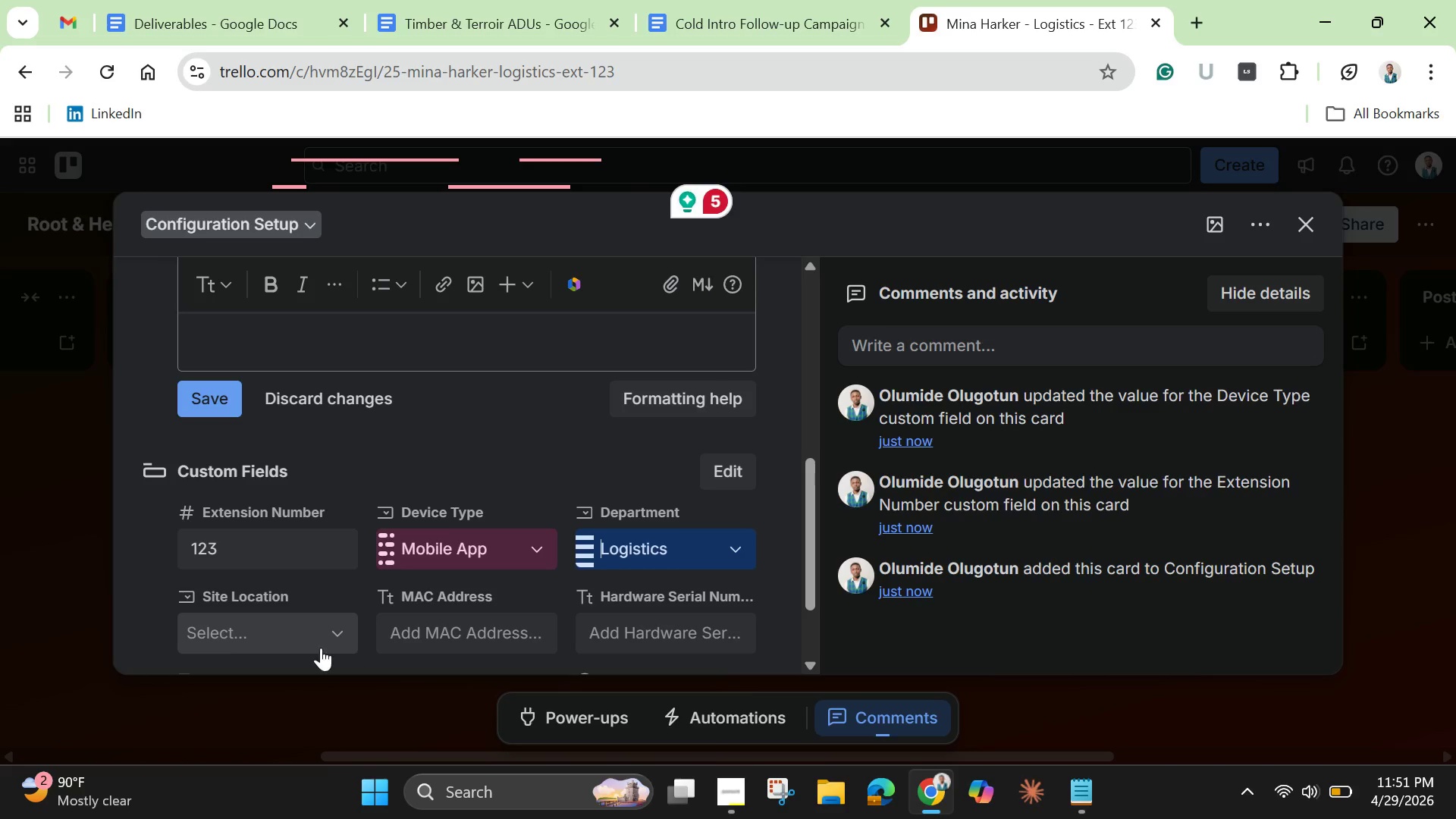 
mouse_move([218, 618])
 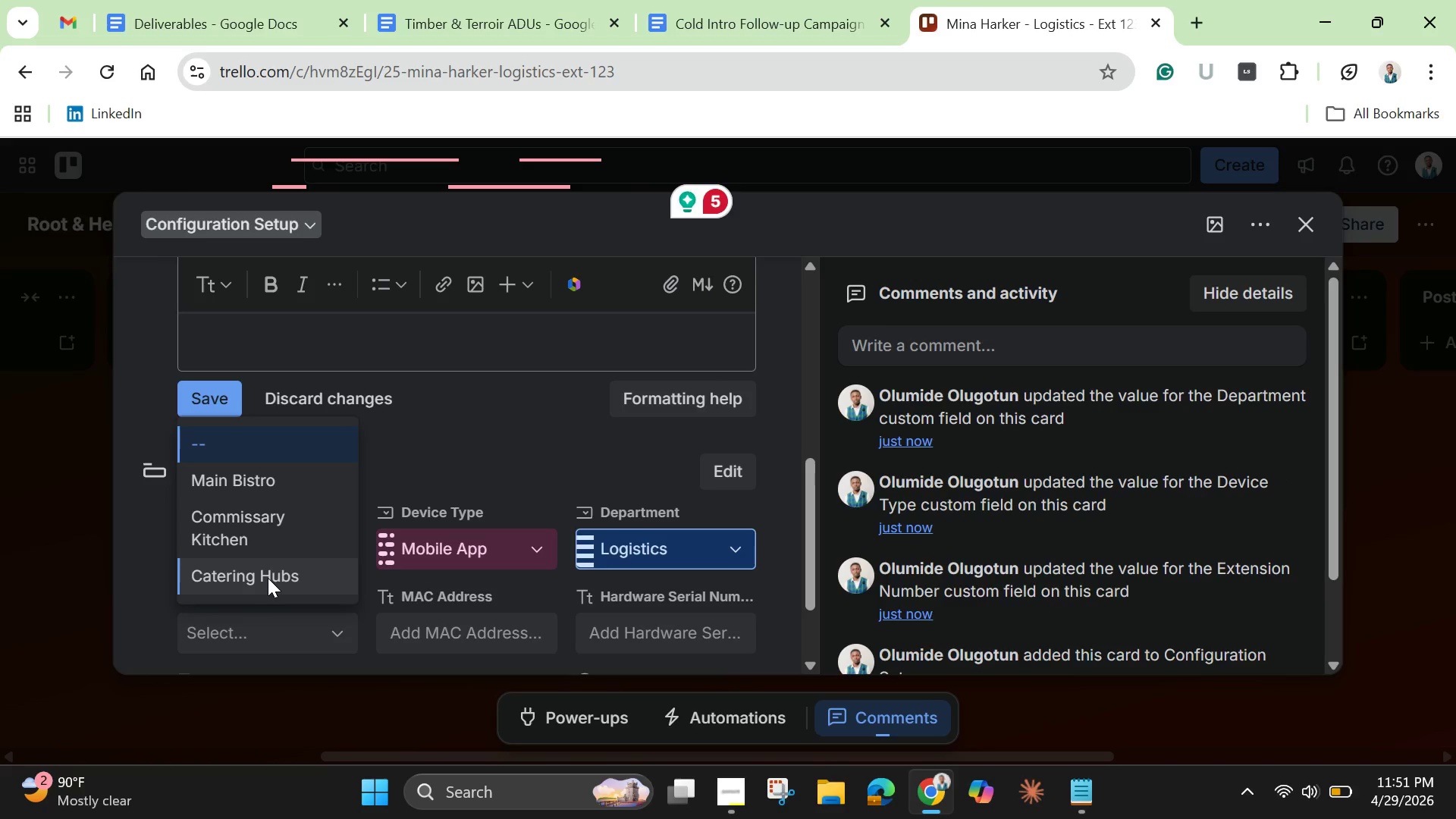 
left_click_drag(start_coordinate=[268, 576], to_coordinate=[271, 585])
 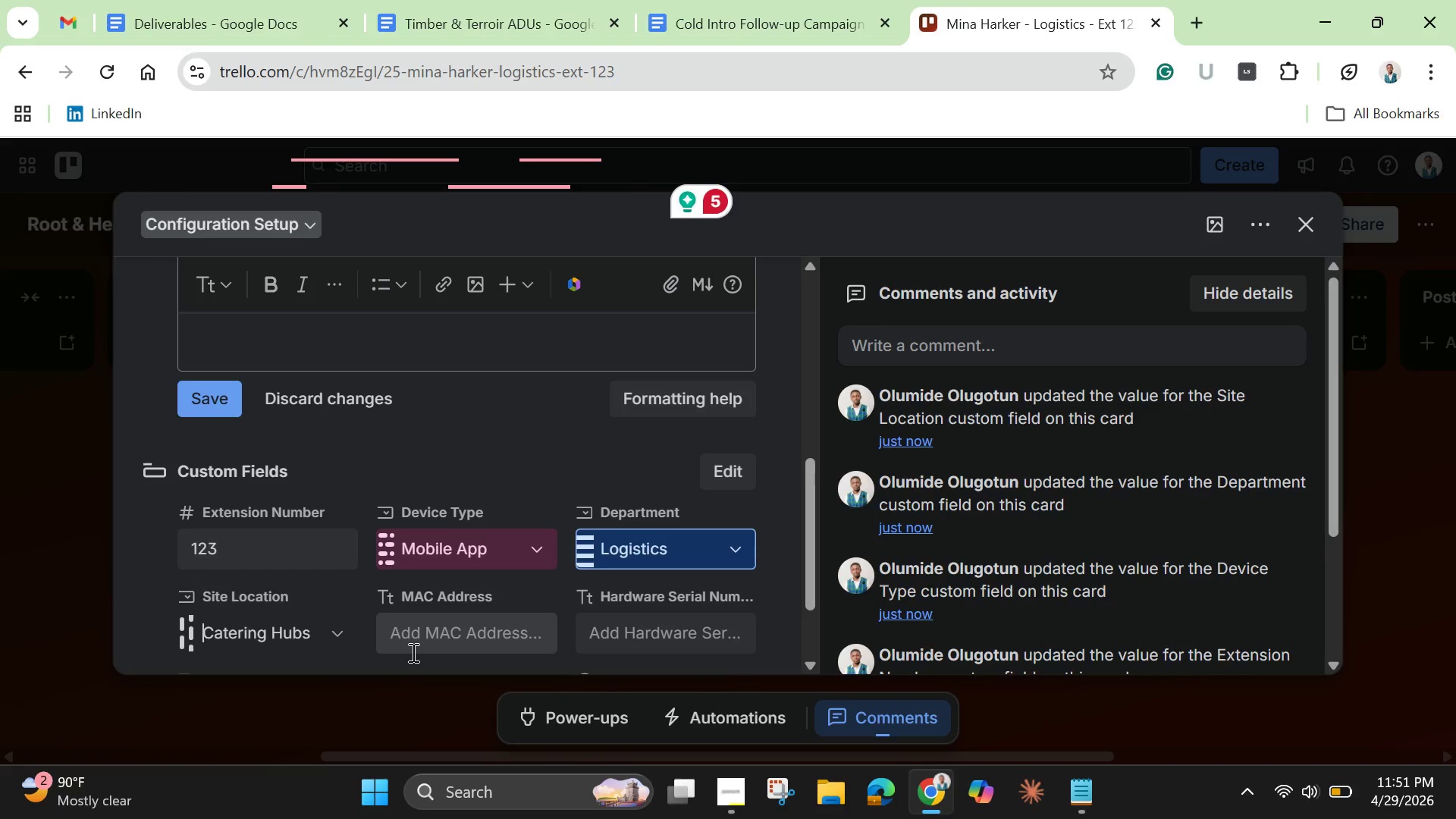 
scroll: coordinate [406, 639], scroll_direction: up, amount: 3.0
 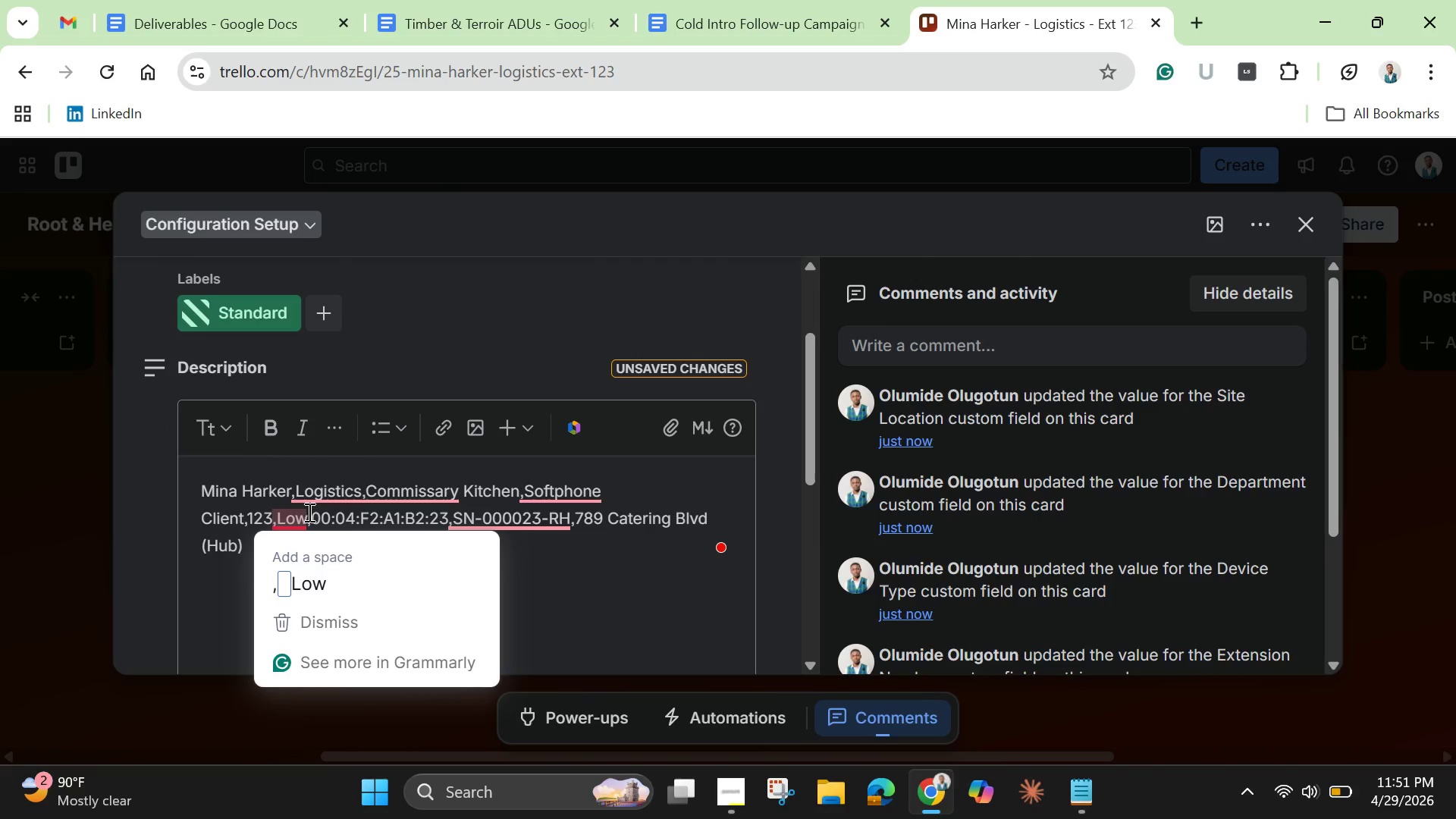 
left_click_drag(start_coordinate=[311, 513], to_coordinate=[445, 520])
 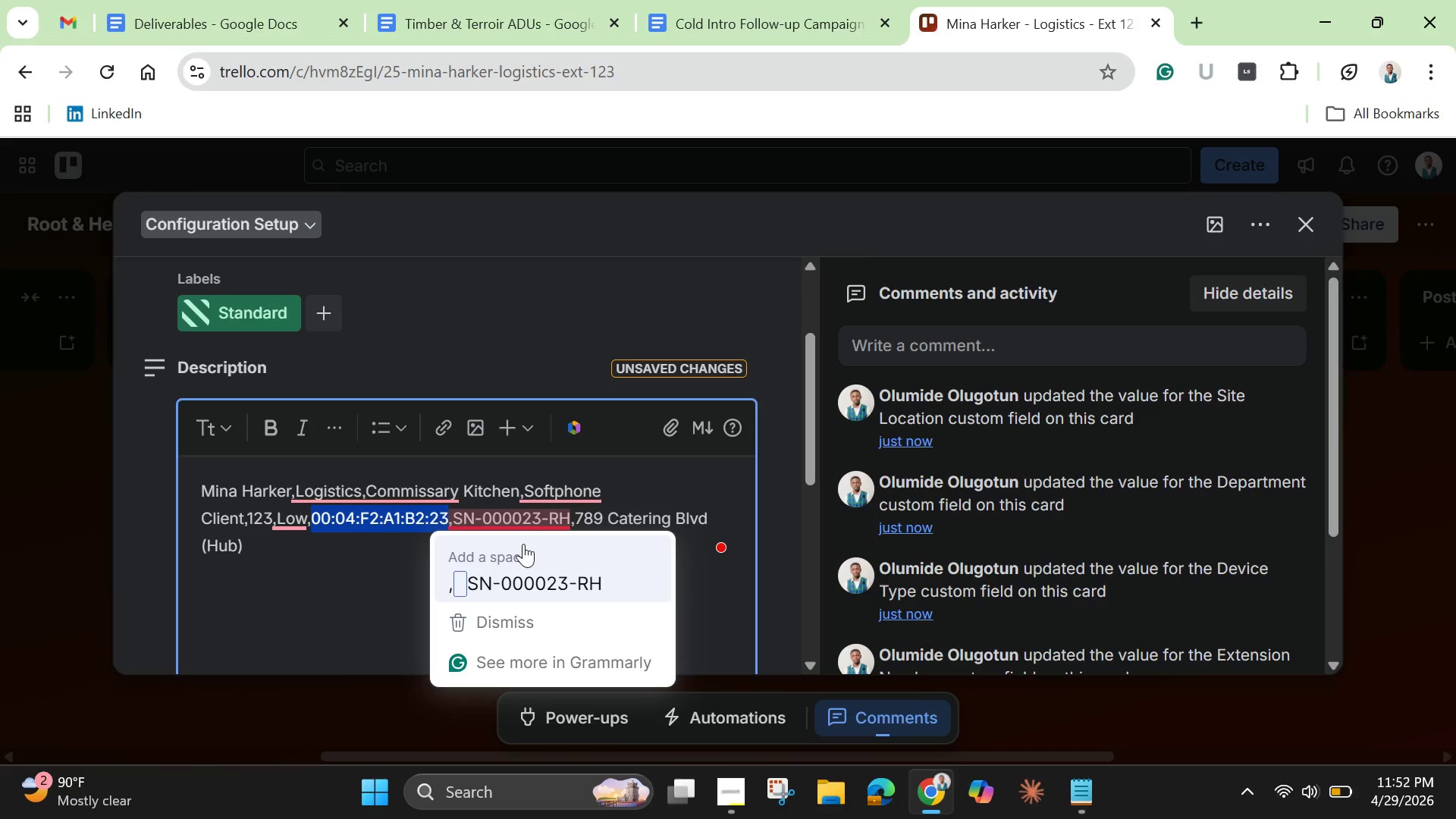 
key(Control+C)
 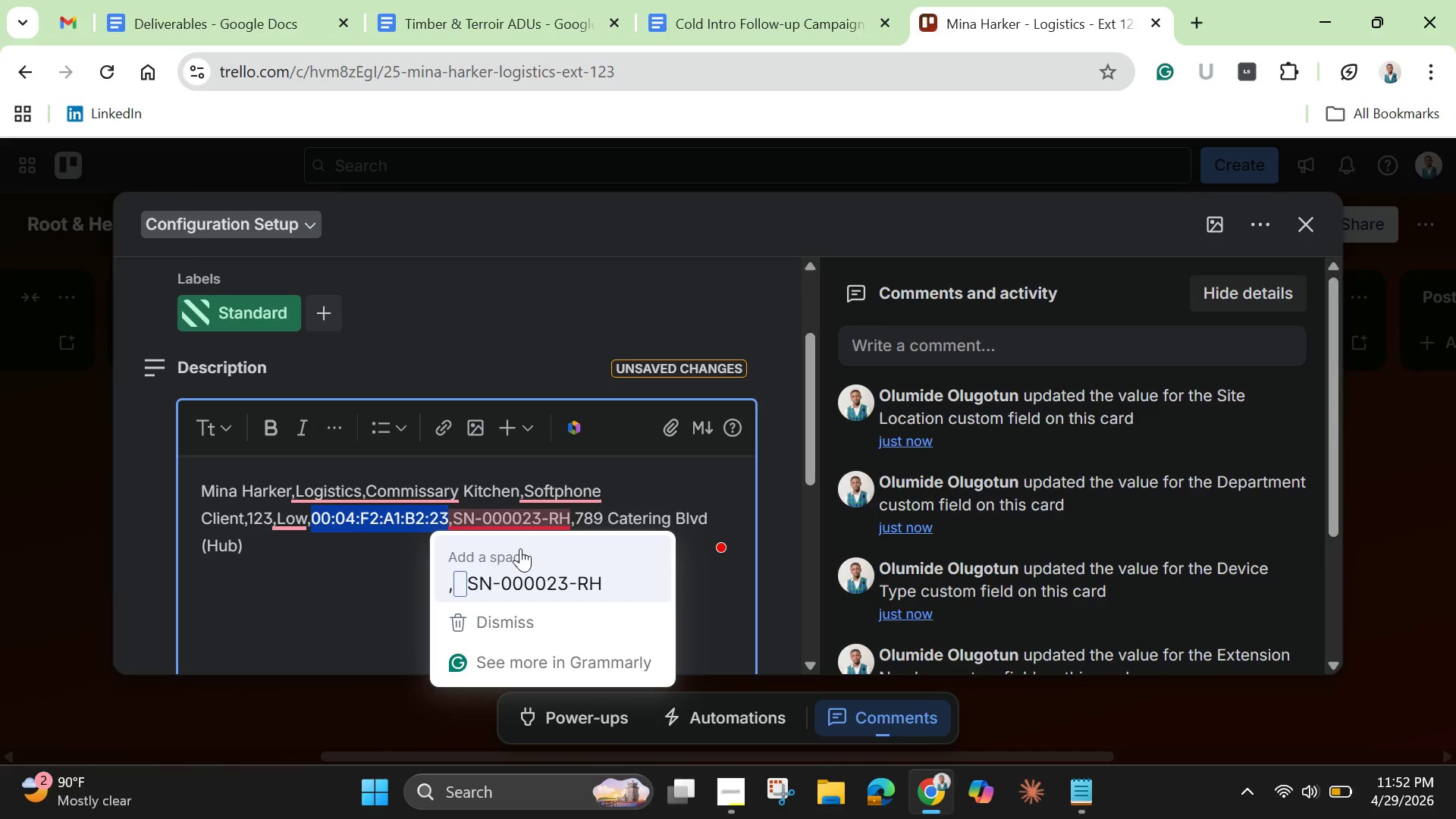 
scroll: coordinate [363, 604], scroll_direction: down, amount: 6.0
 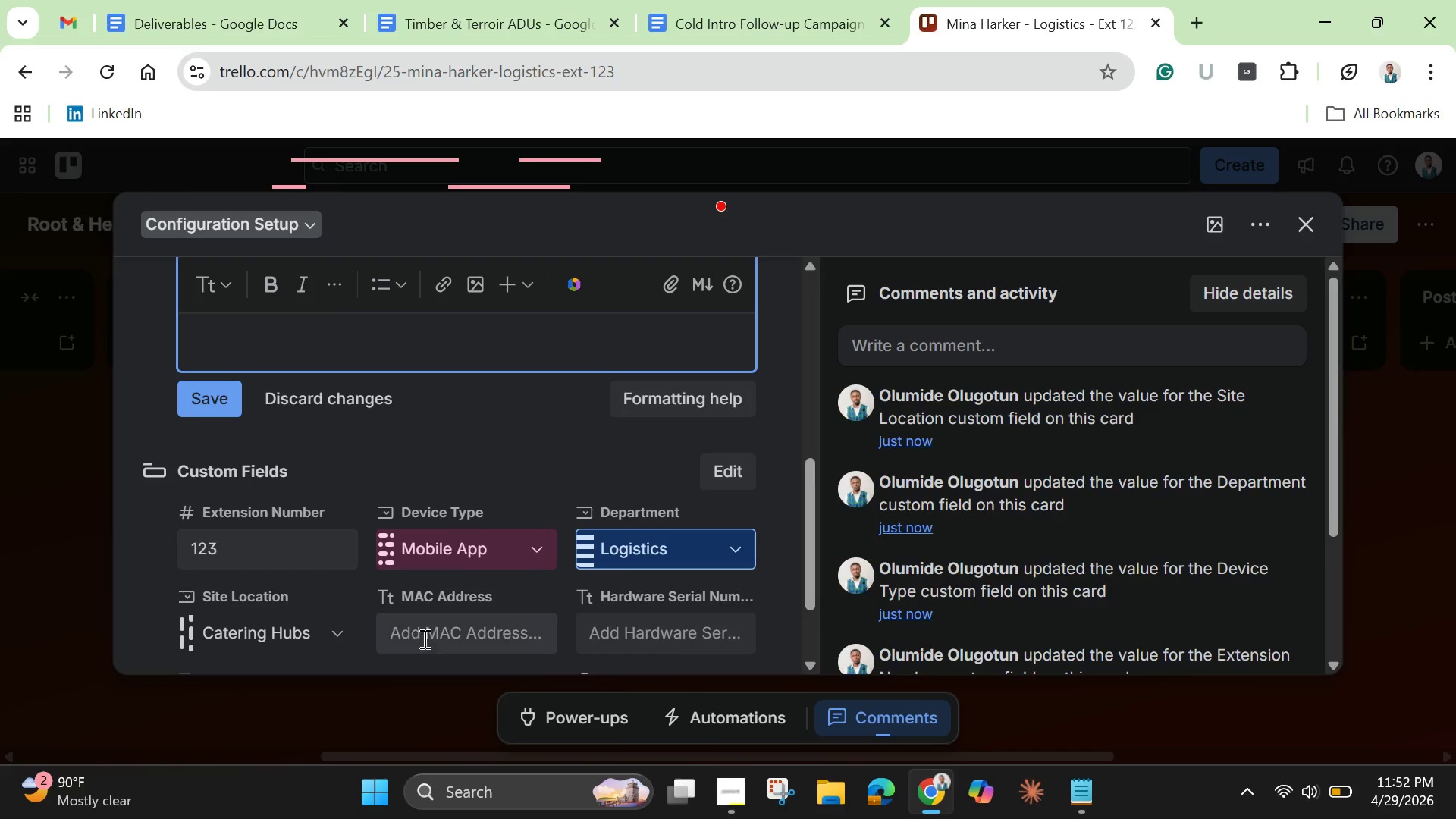 
left_click([425, 633])
 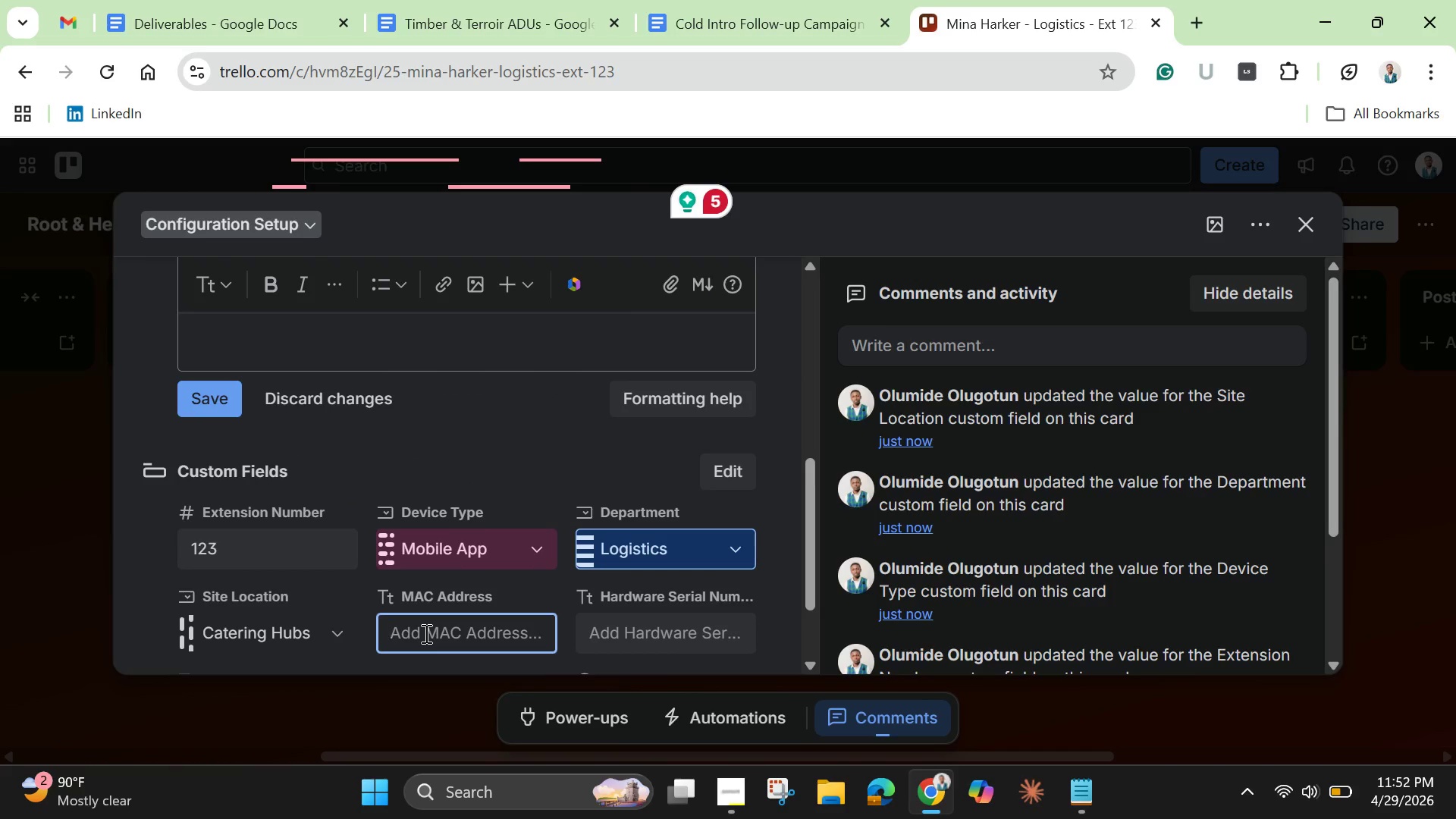 
key(Control+V)
 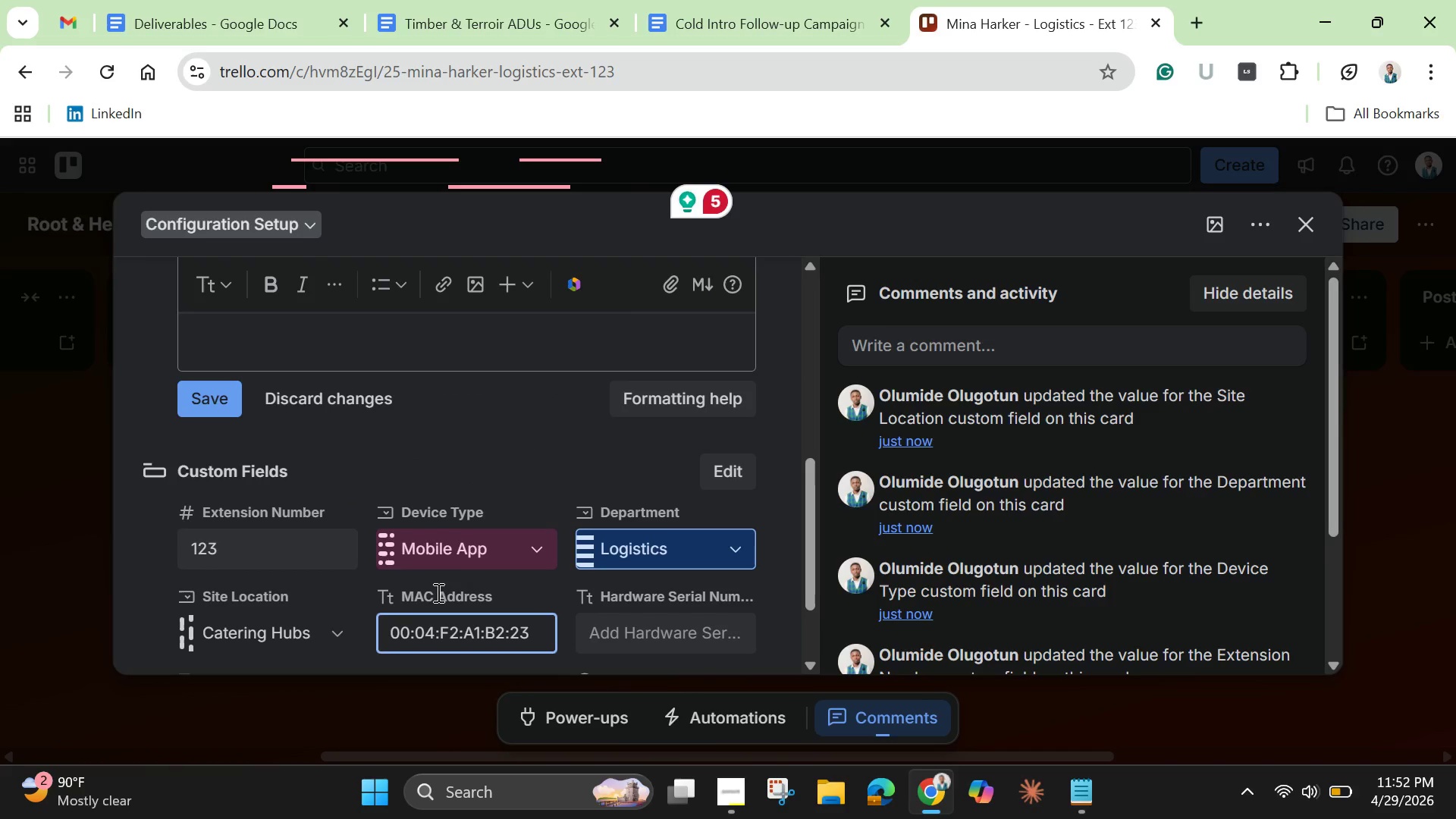 
scroll: coordinate [437, 585], scroll_direction: up, amount: 3.0
 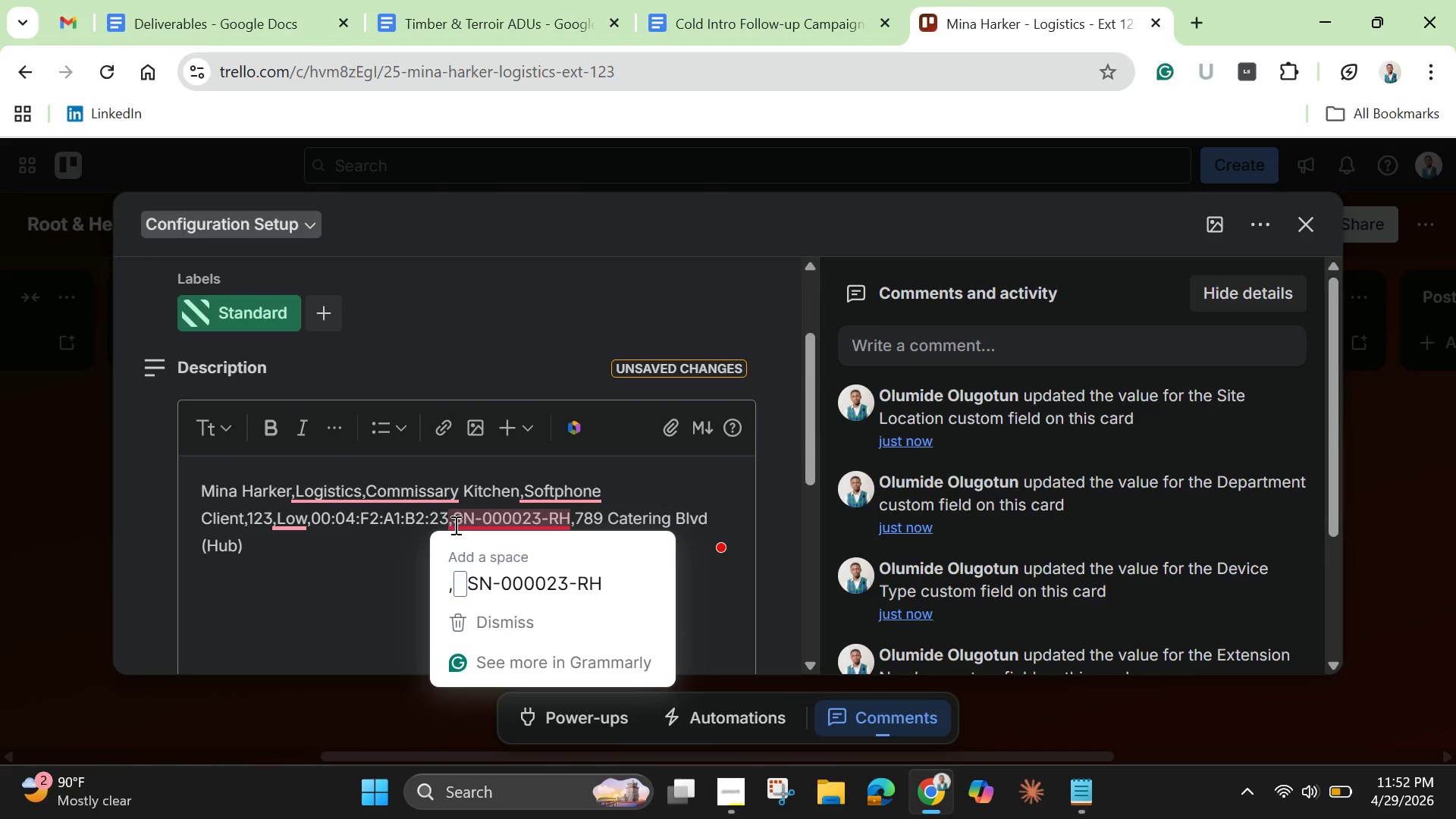 
left_click_drag(start_coordinate=[454, 525], to_coordinate=[566, 524])
 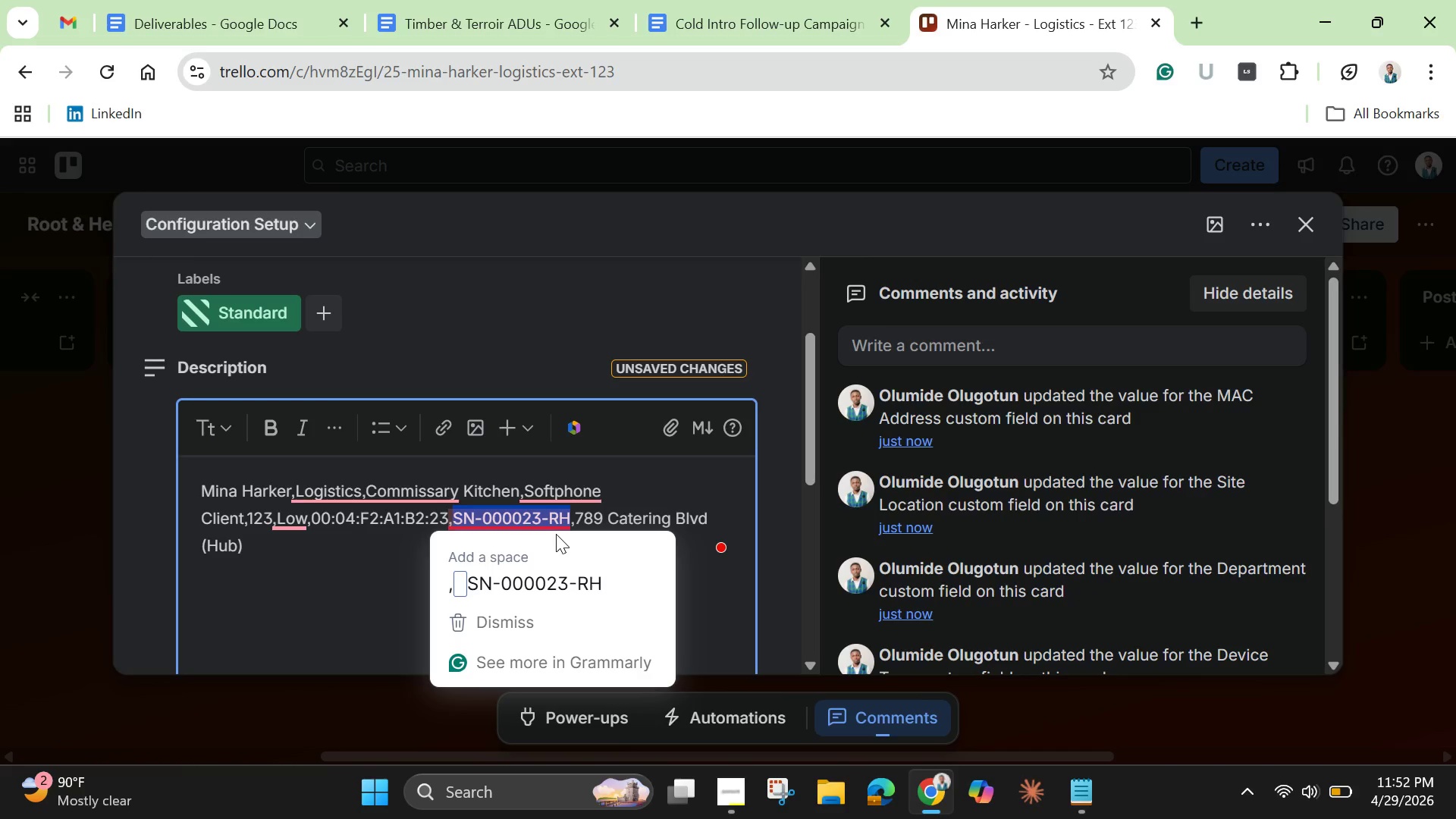 
key(Control+C)
 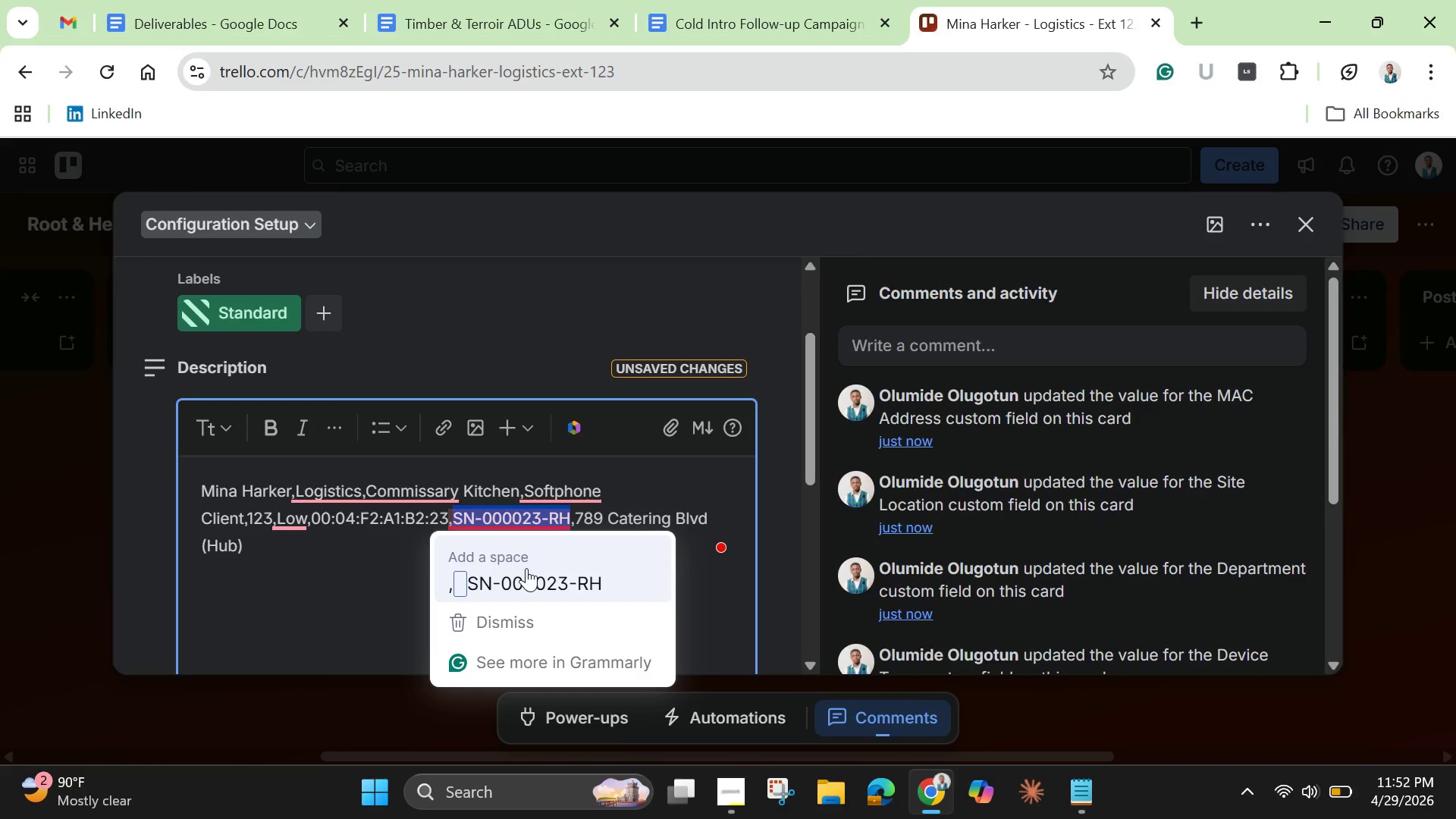 
scroll: coordinate [523, 579], scroll_direction: down, amount: 2.0
 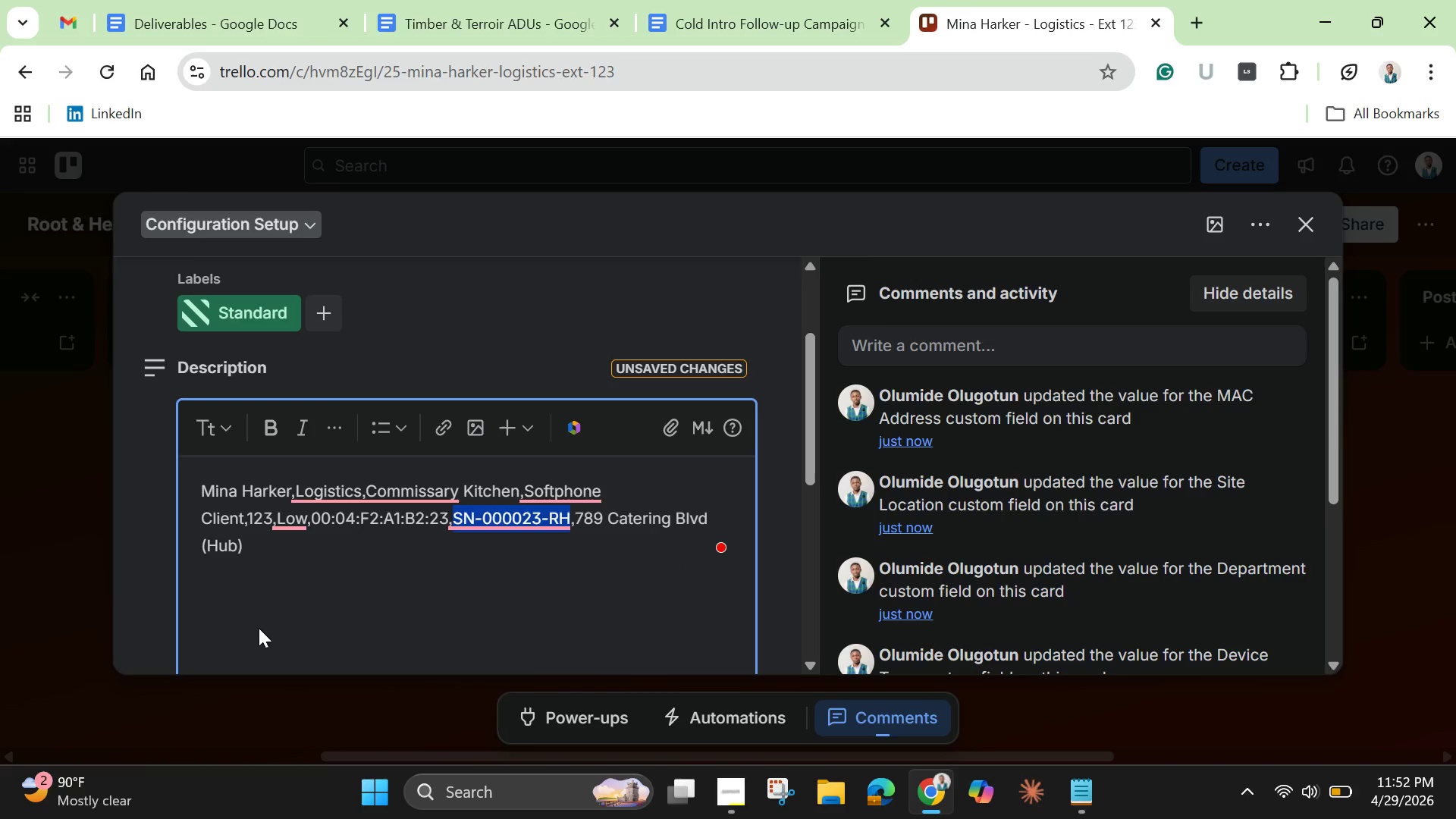 
left_click([254, 622])
 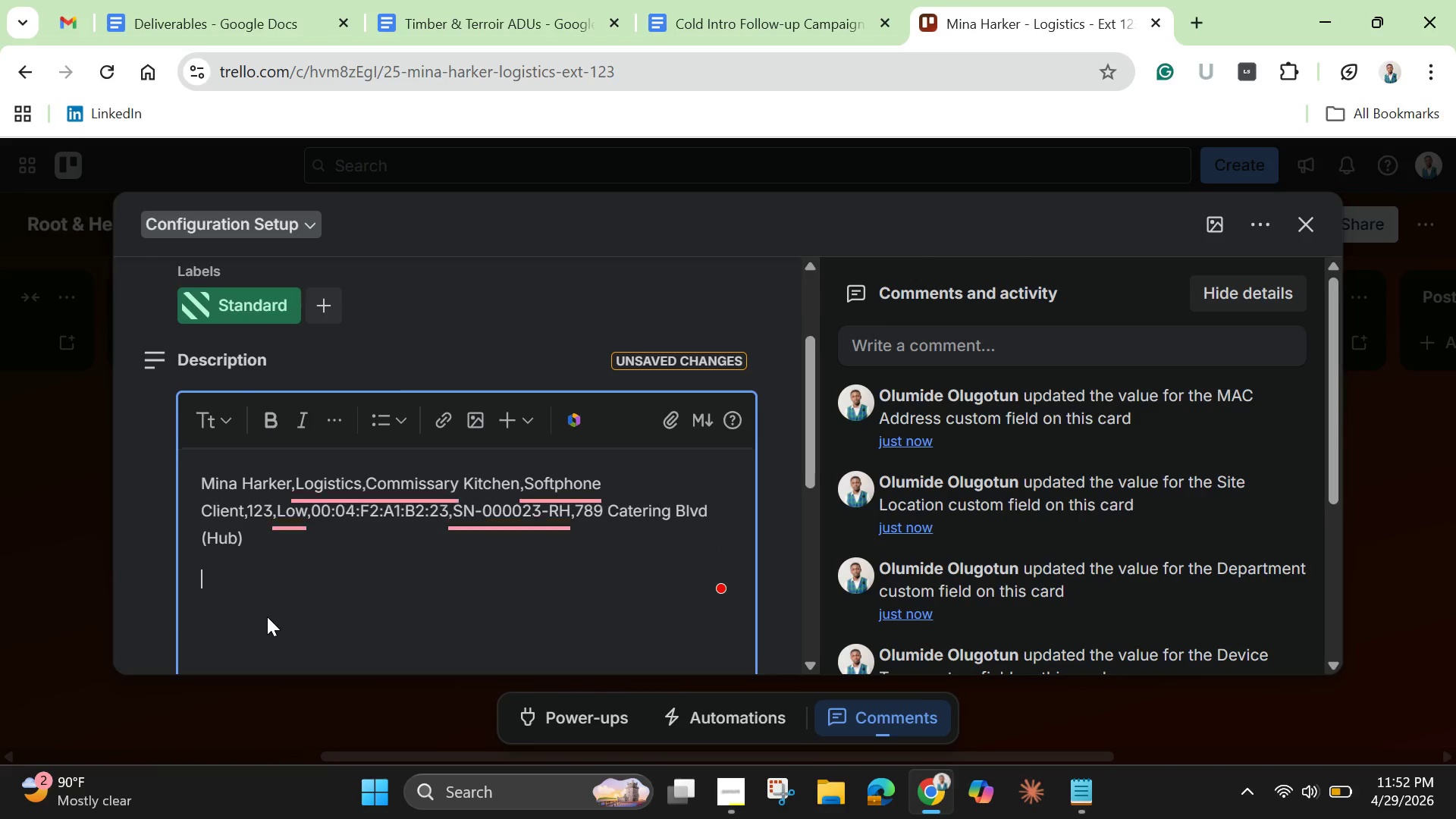 
scroll: coordinate [267, 617], scroll_direction: down, amount: 4.0
 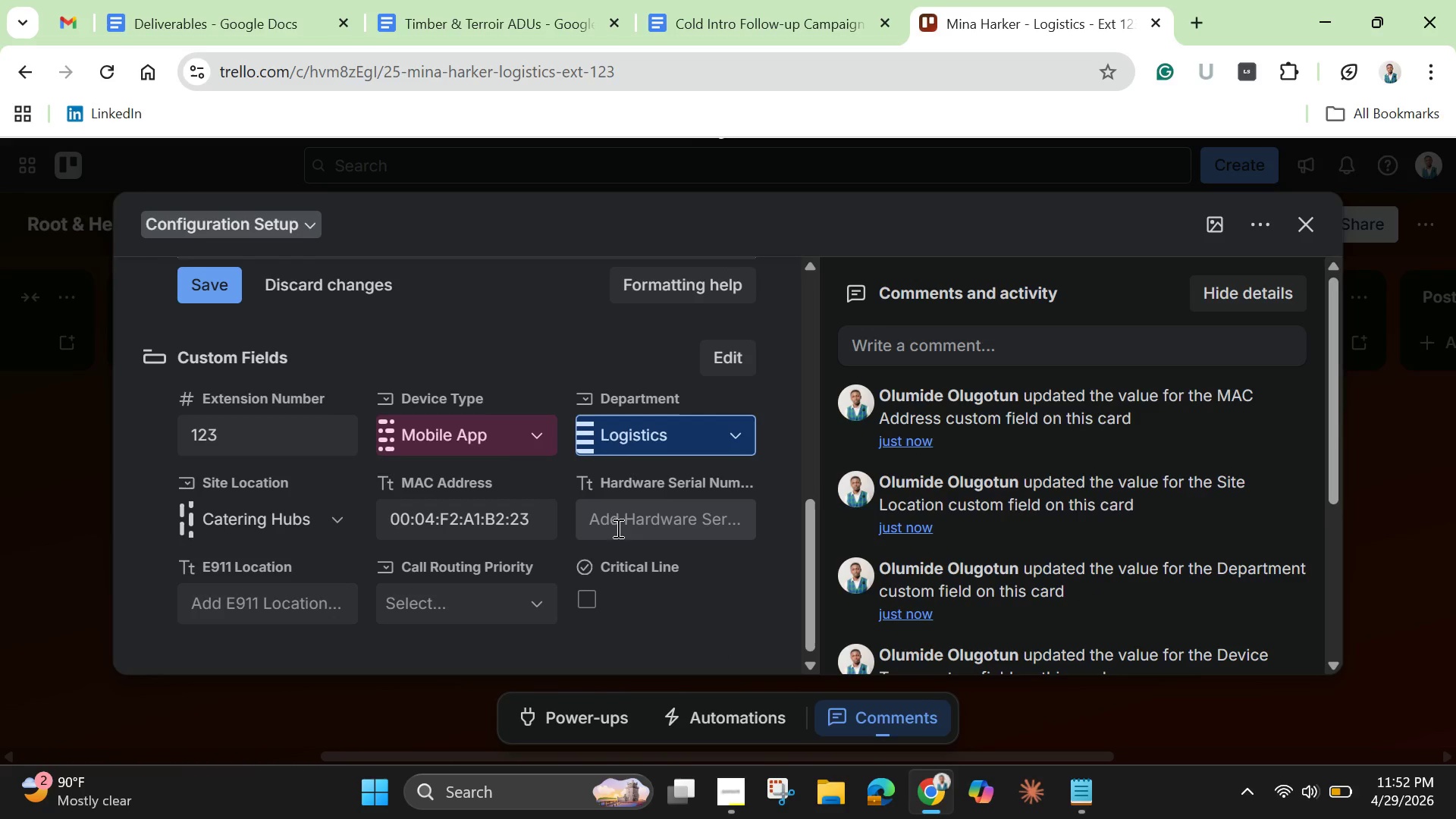 
left_click([621, 522])
 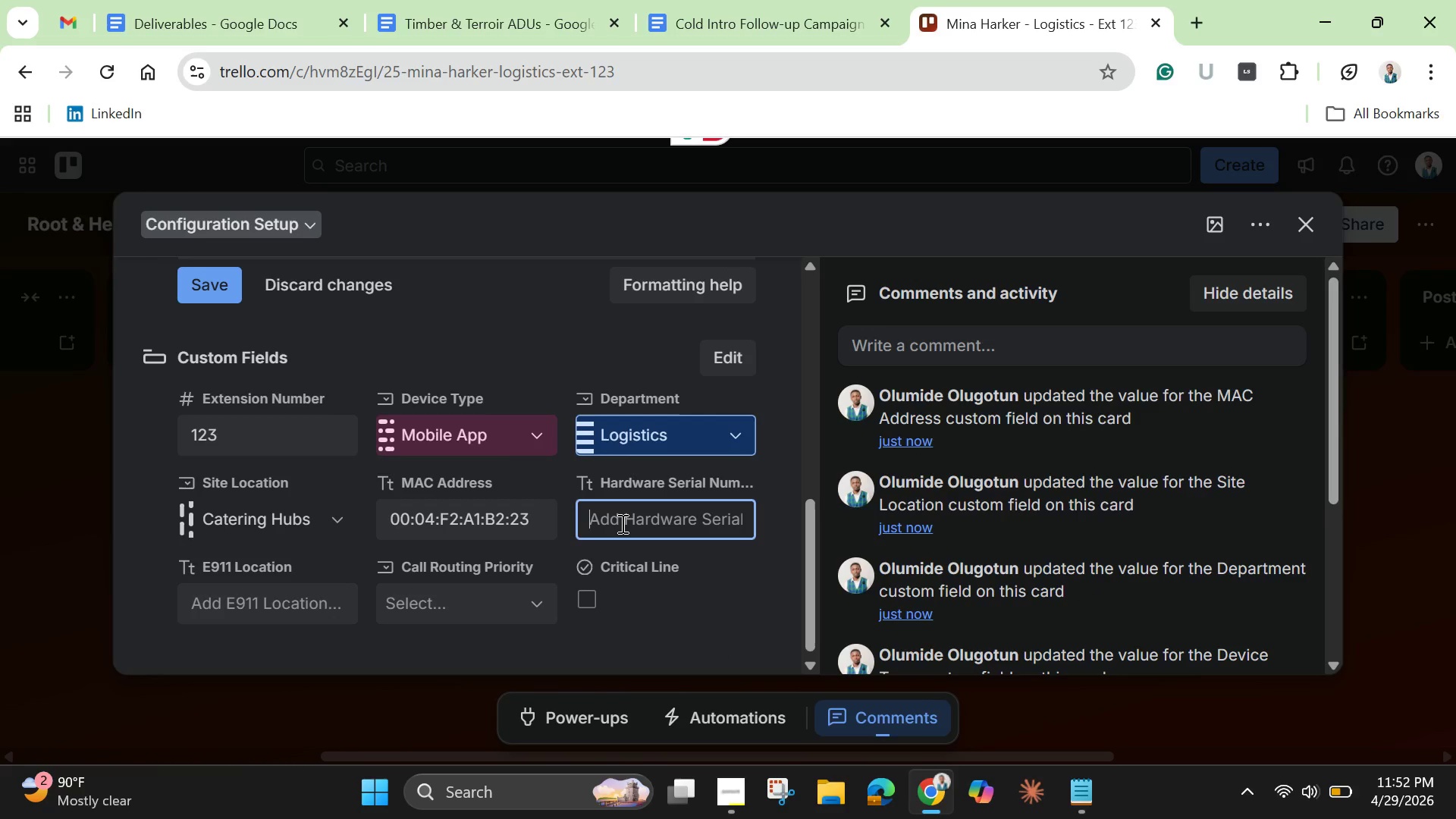 
key(Control+V)
 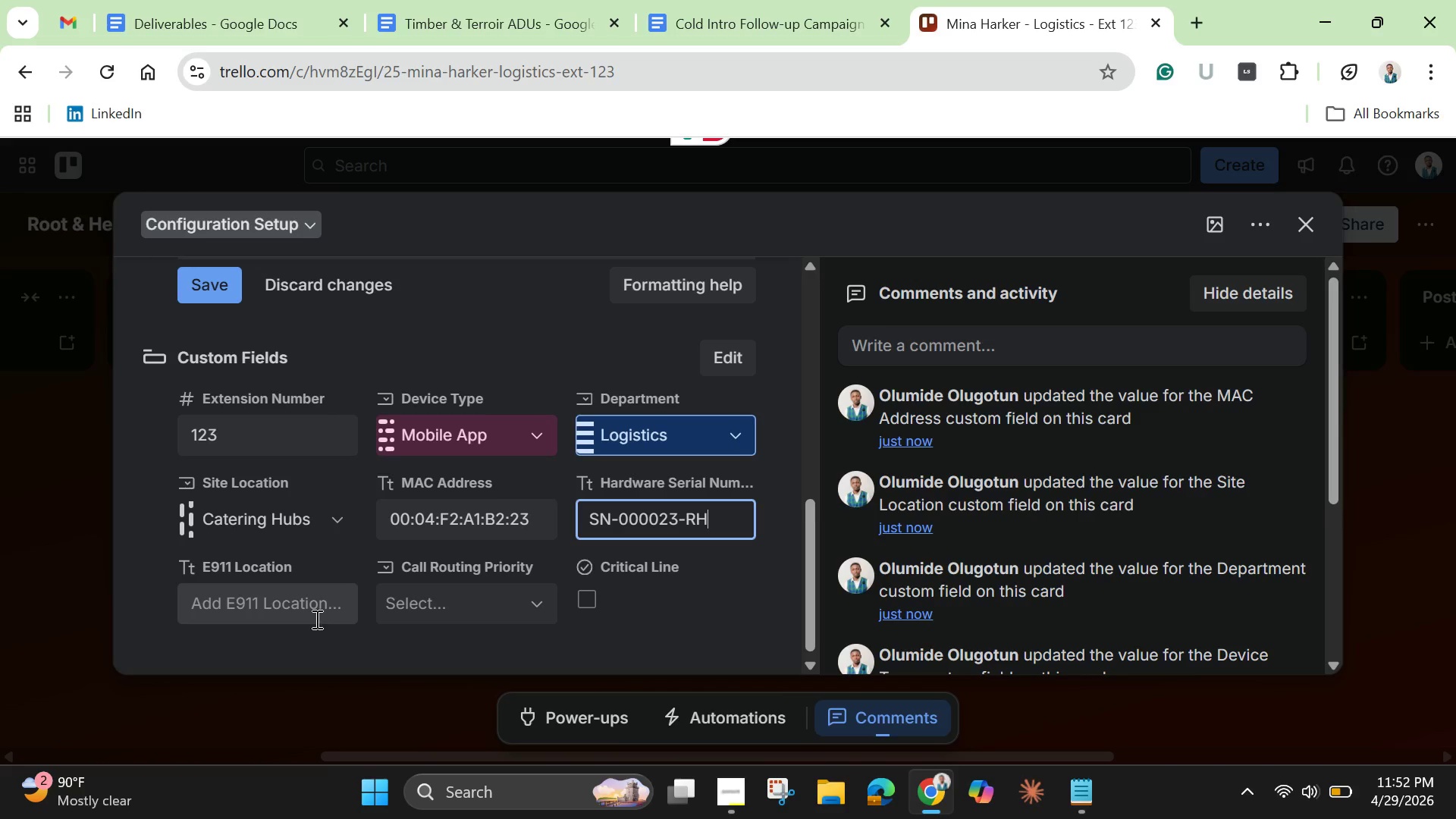 
left_click([305, 614])
 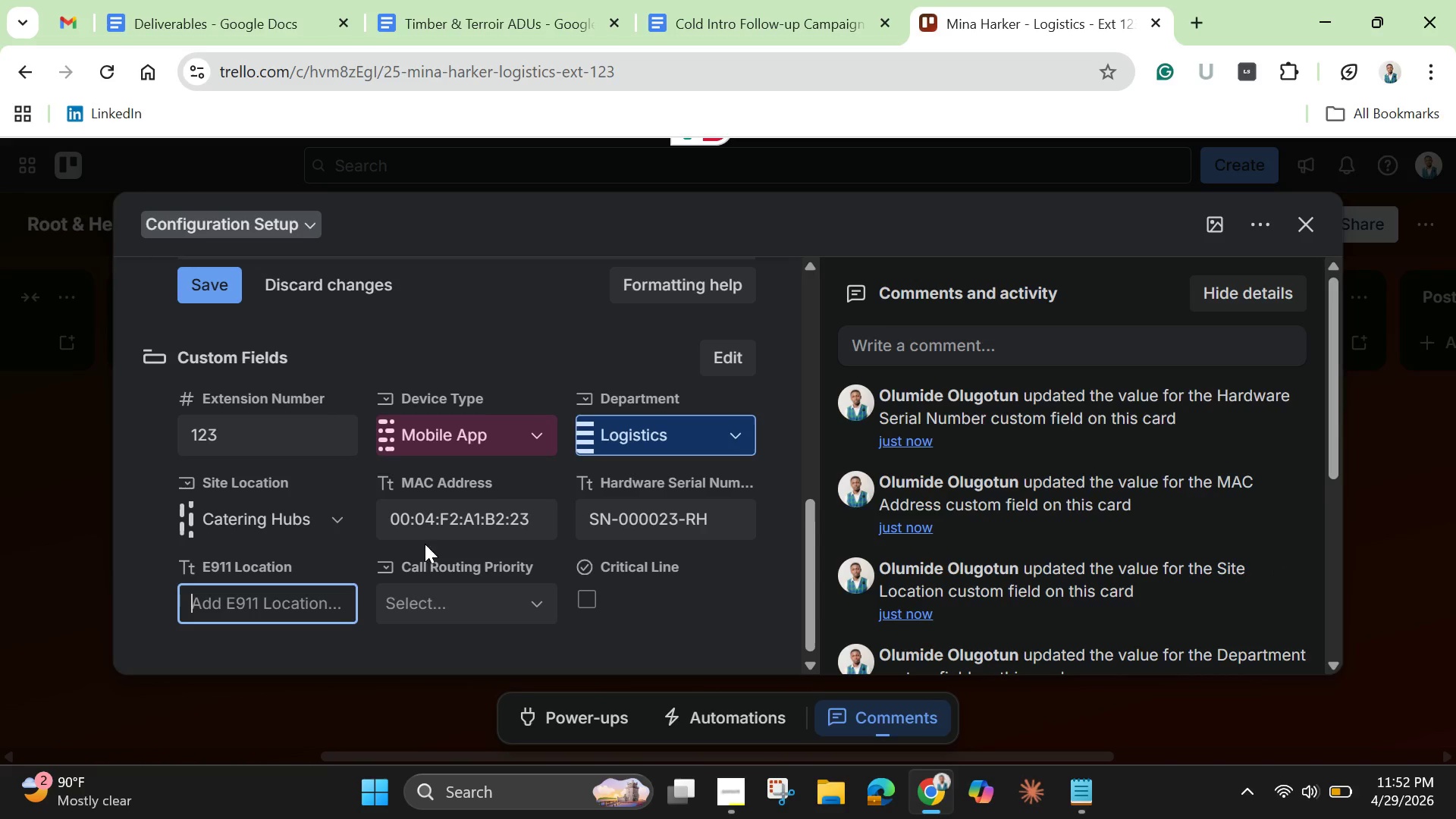 
scroll: coordinate [440, 521], scroll_direction: up, amount: 3.0
 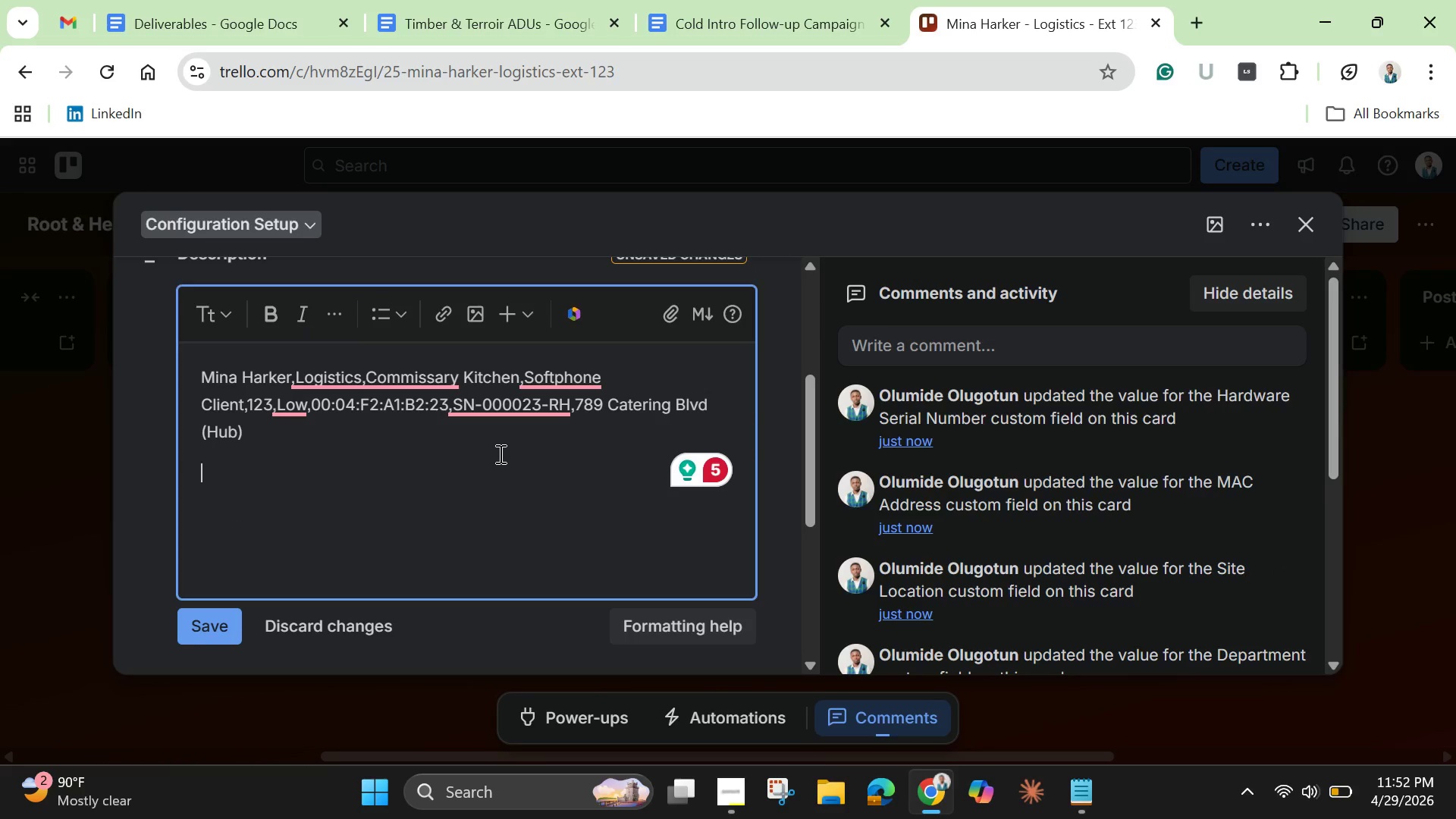 
left_click([499, 453])
 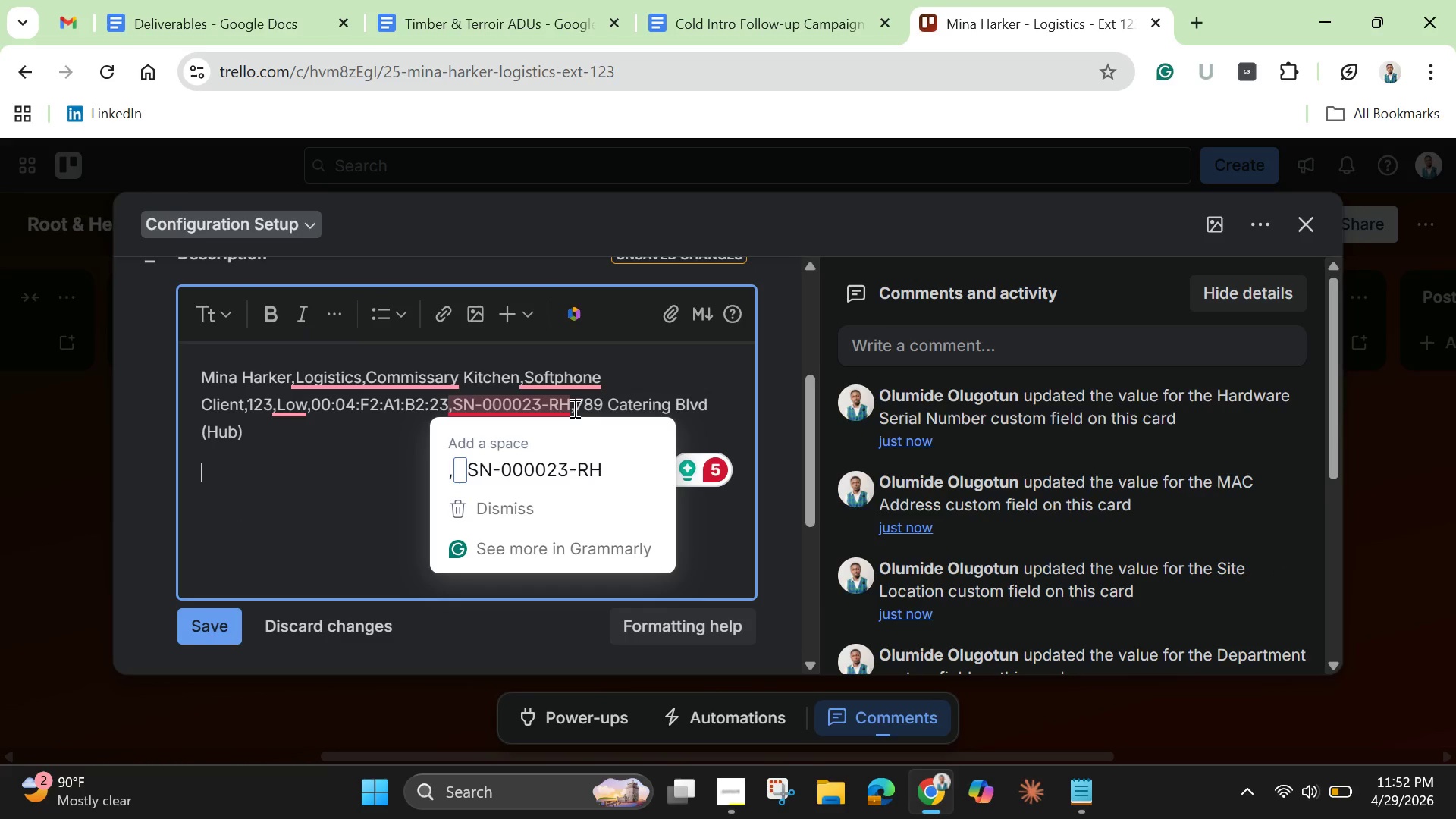 
left_click([576, 410])
 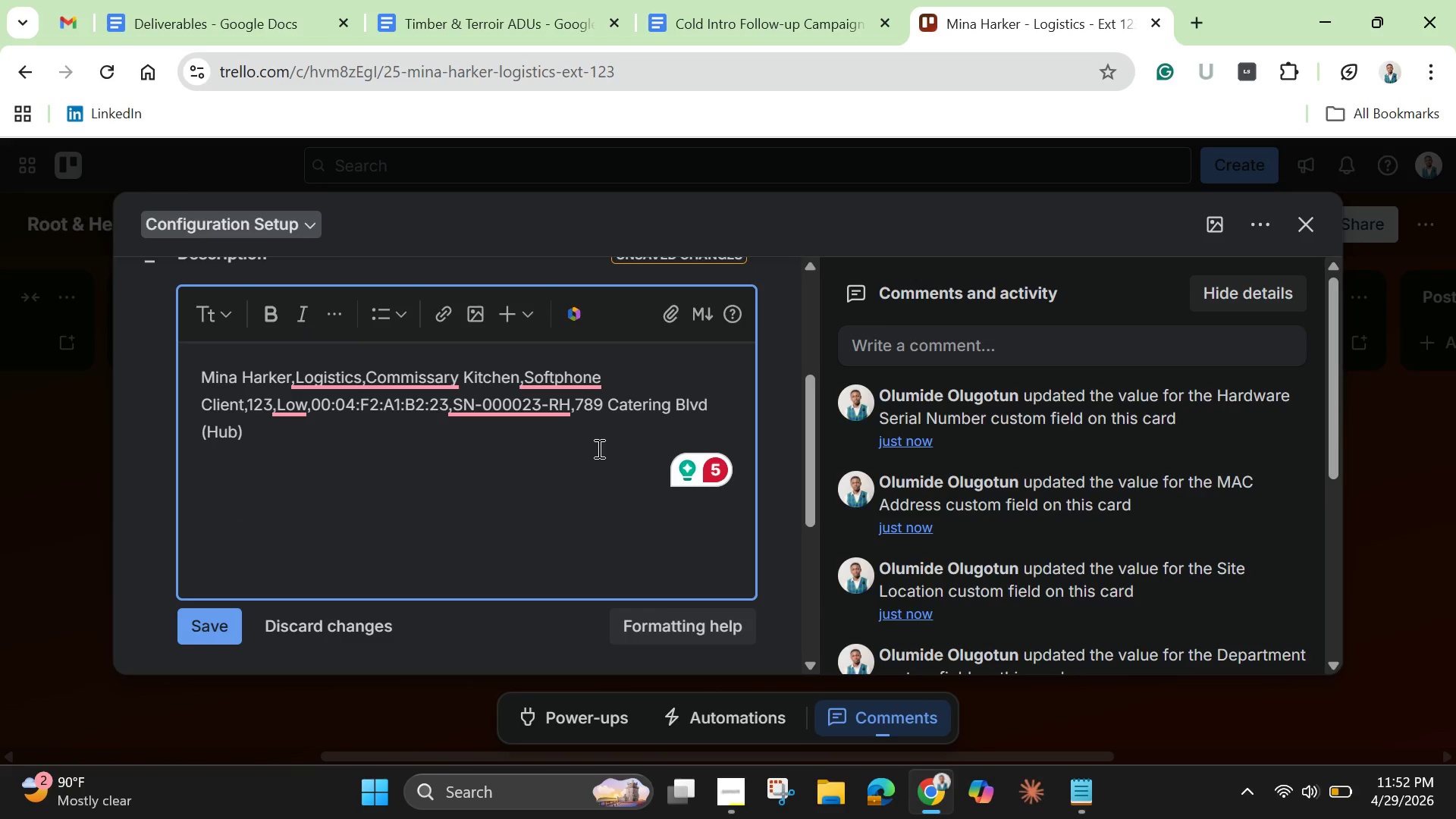 
key(Space)
 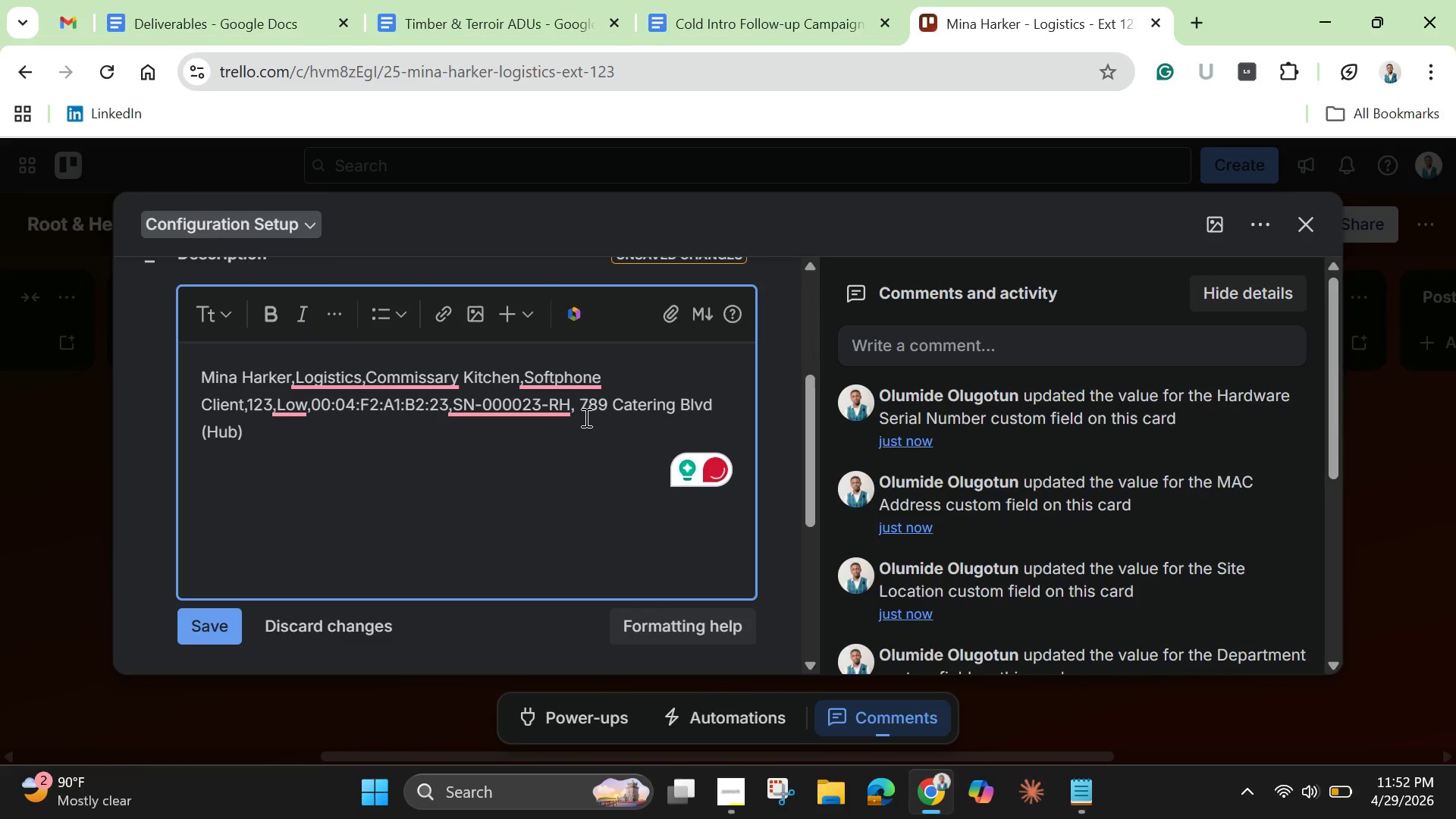 
left_click_drag(start_coordinate=[585, 409], to_coordinate=[643, 457])
 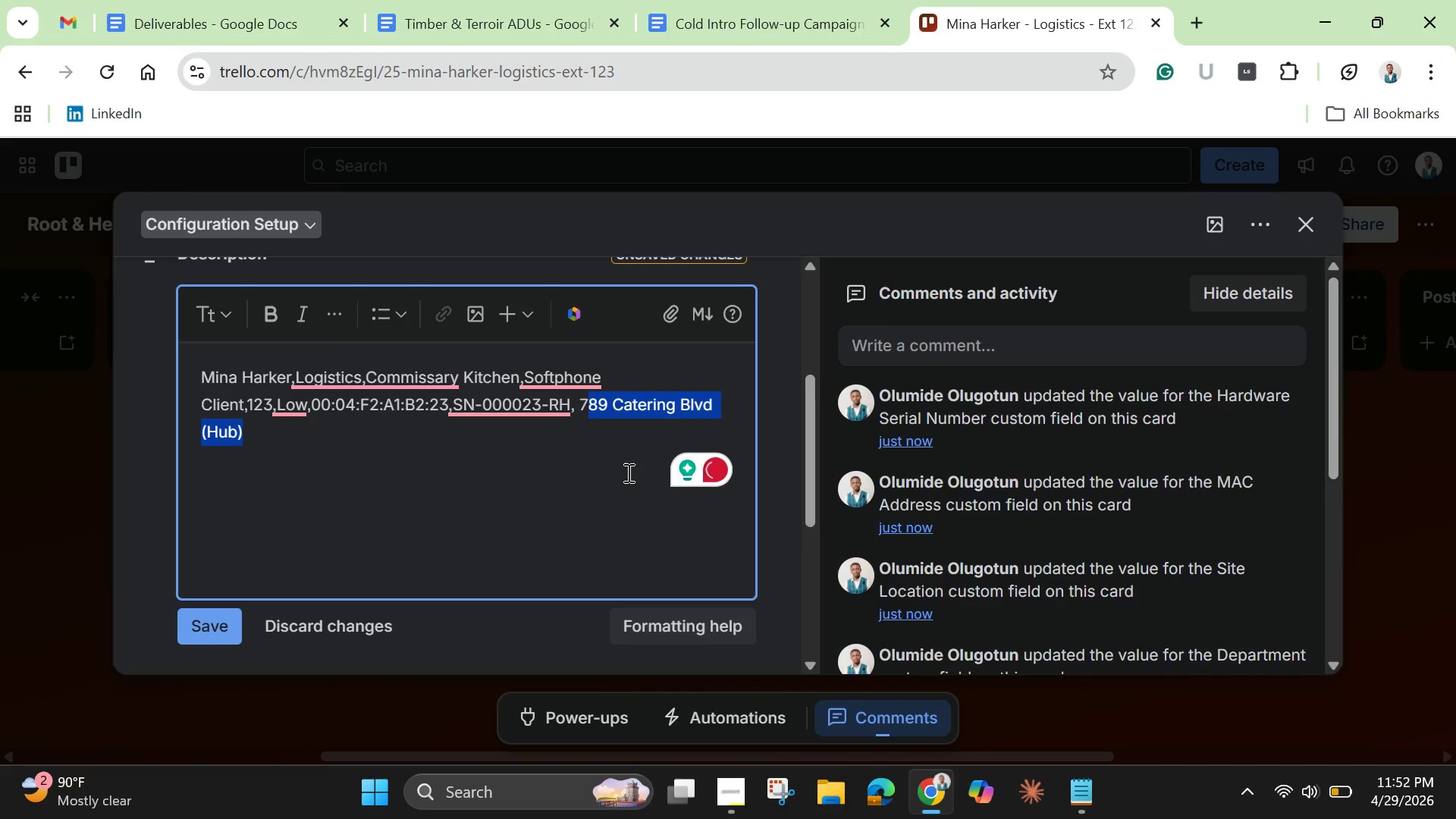 
hold_key(key=ControlLeft, duration=1.34)
 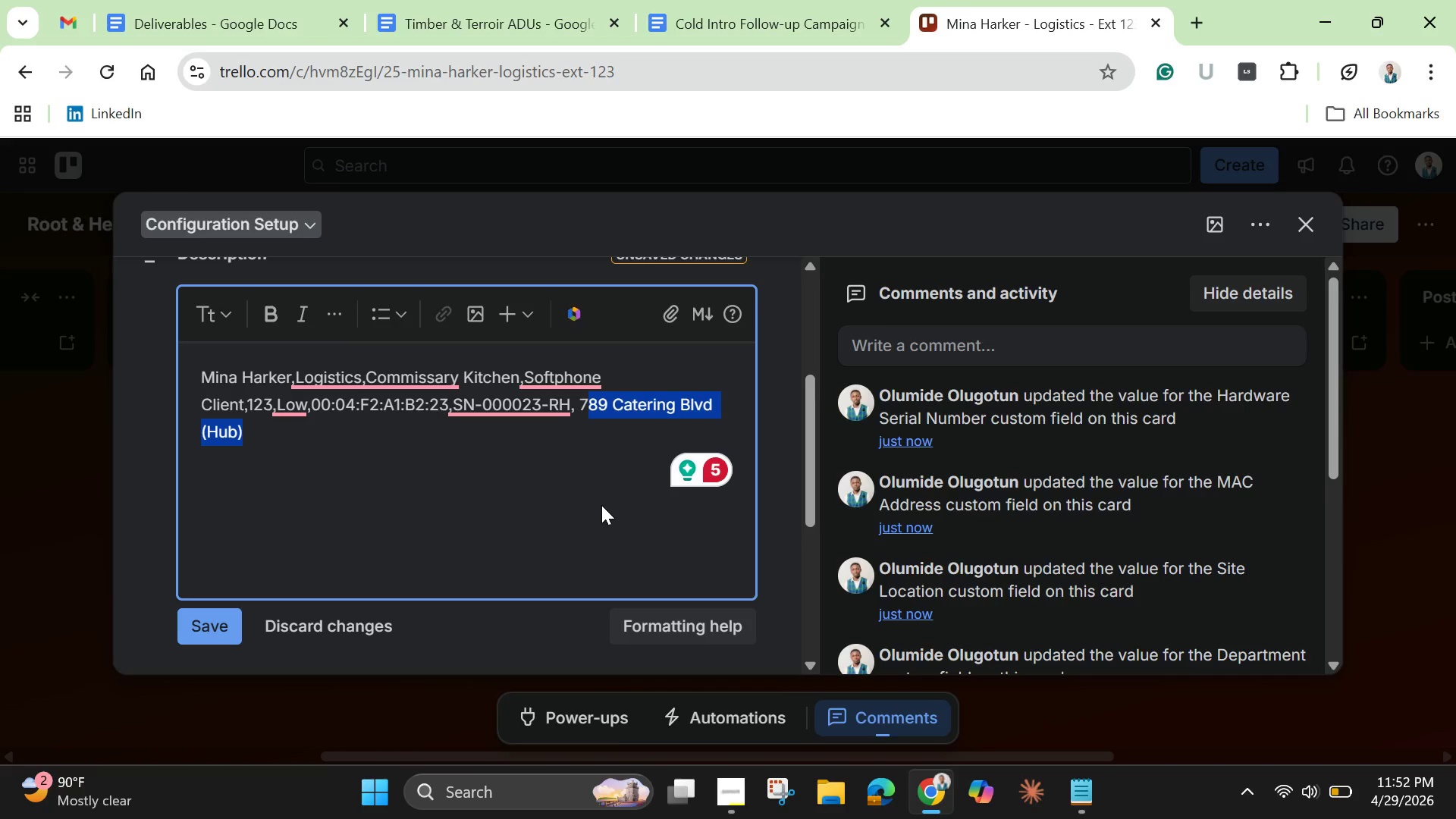 
hold_key(key=C, duration=0.33)
 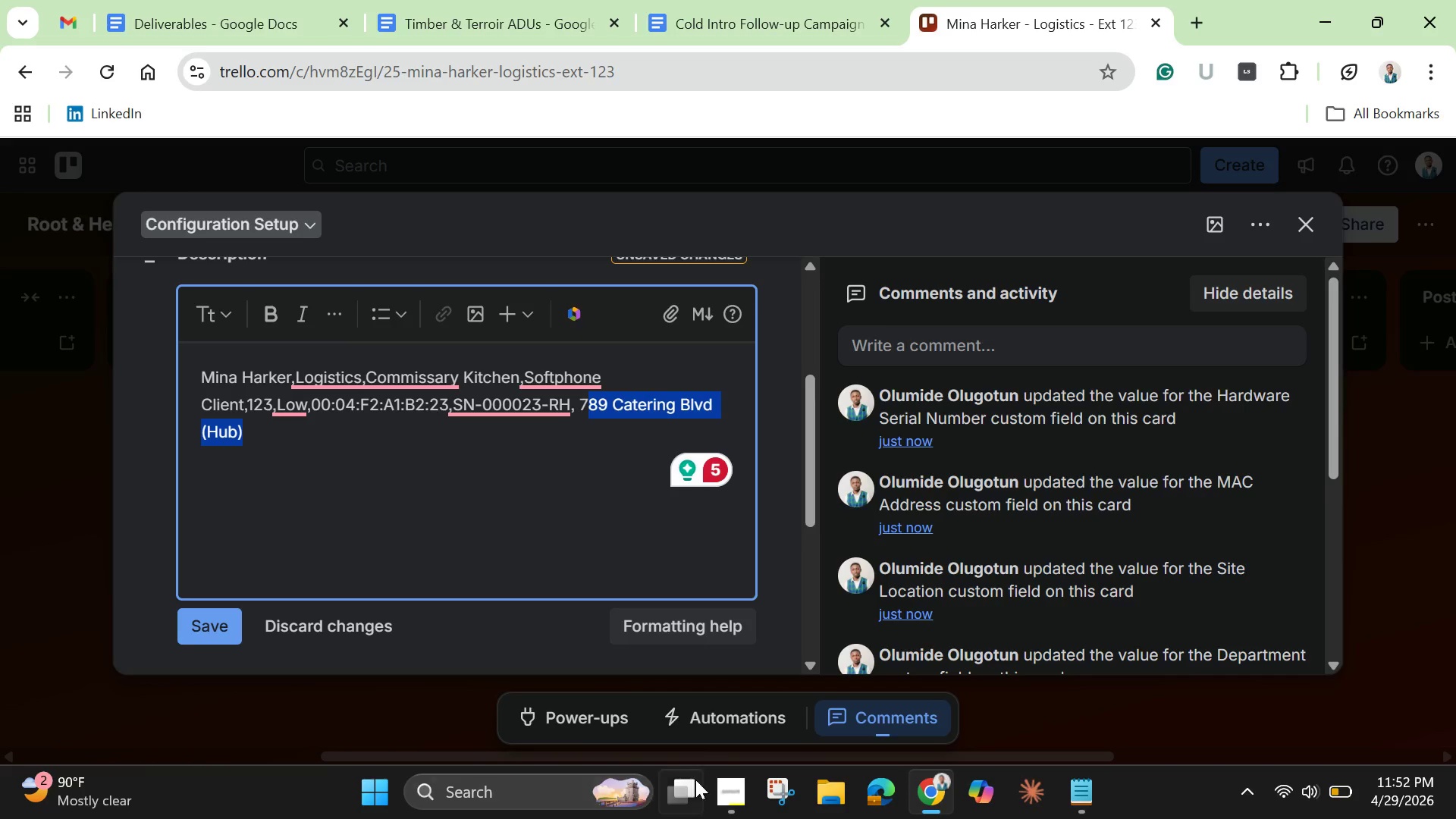 
scroll: coordinate [570, 578], scroll_direction: down, amount: 4.0
 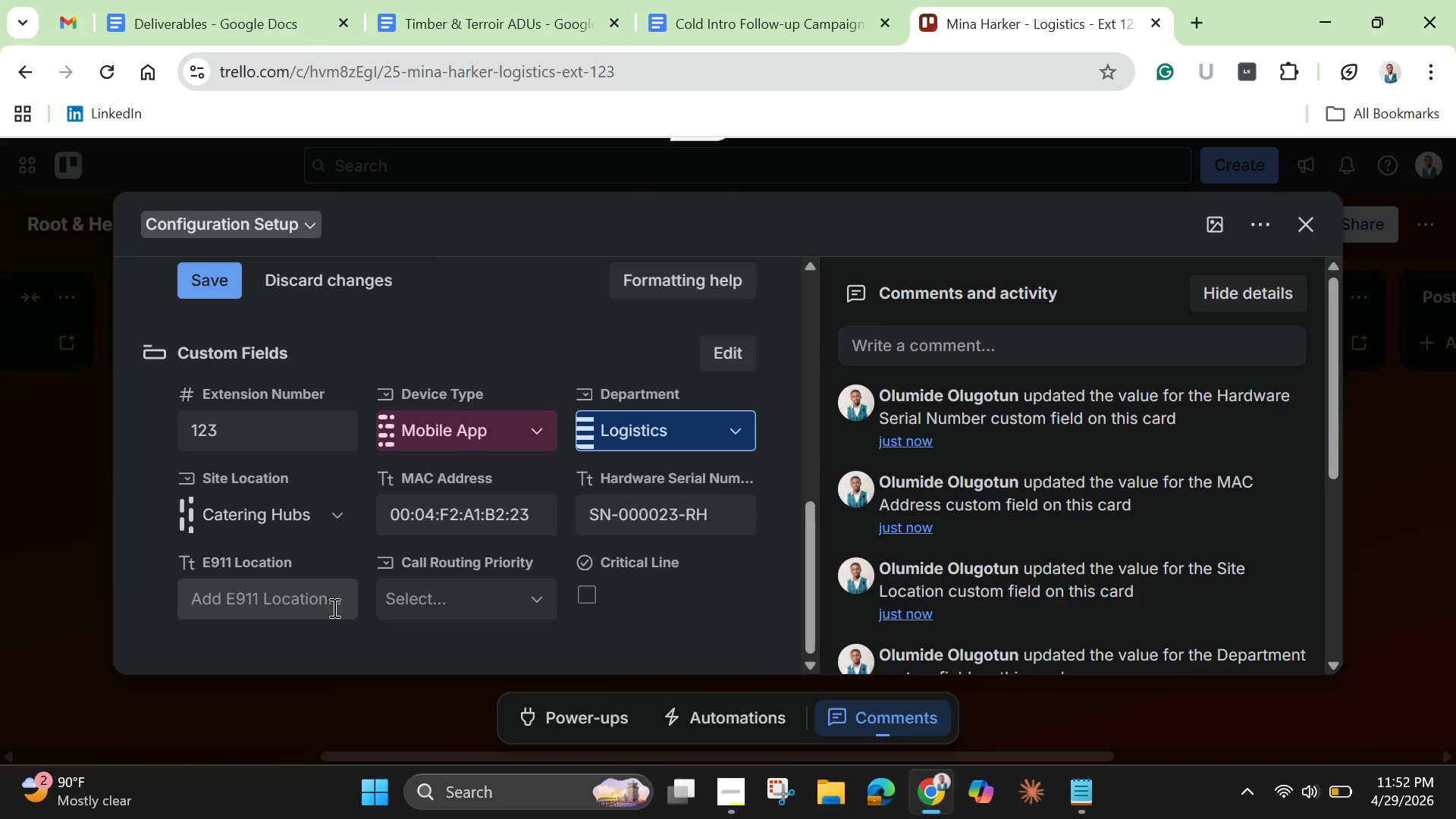 
left_click([333, 607])
 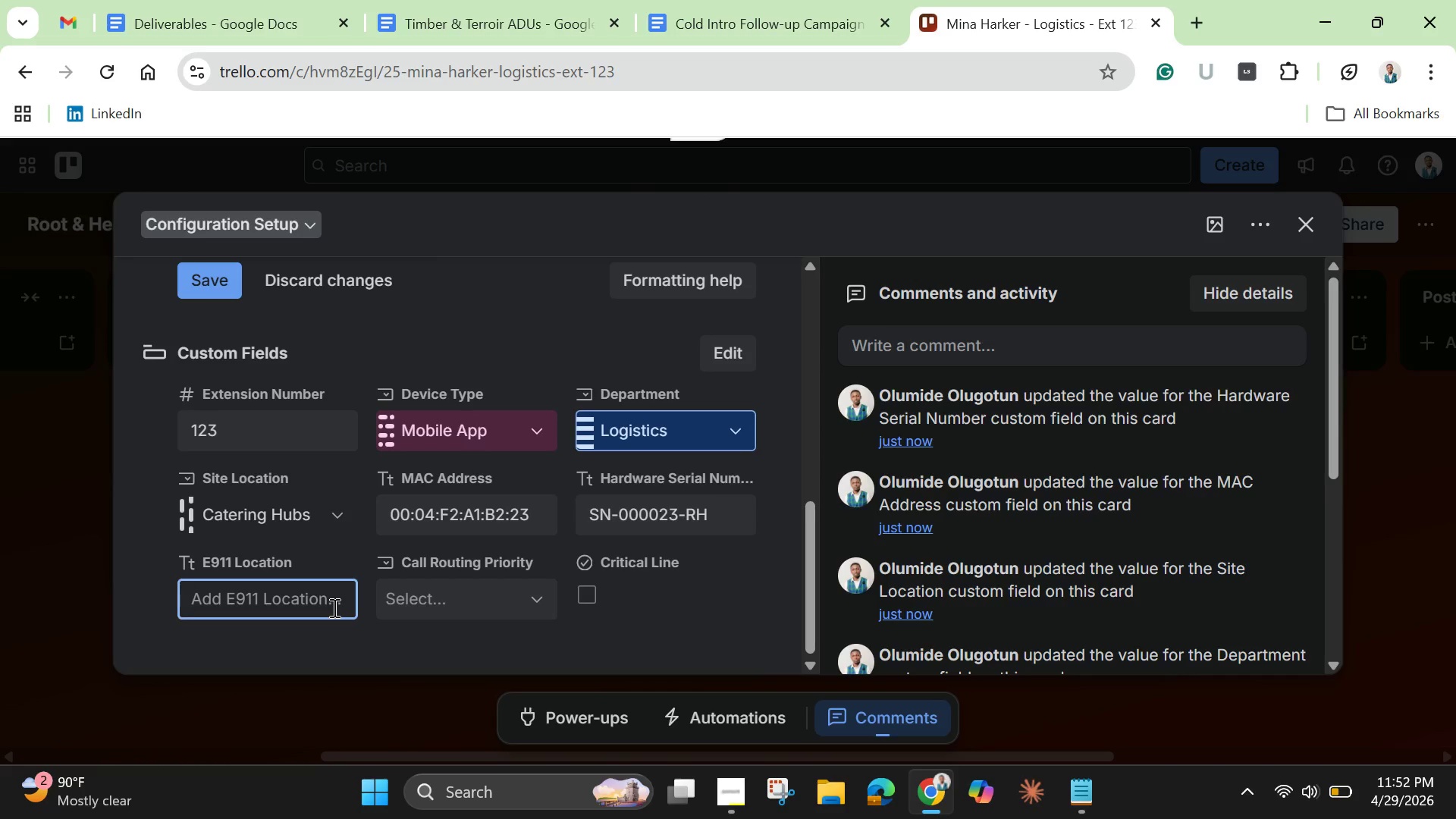 
key(Control+V)
 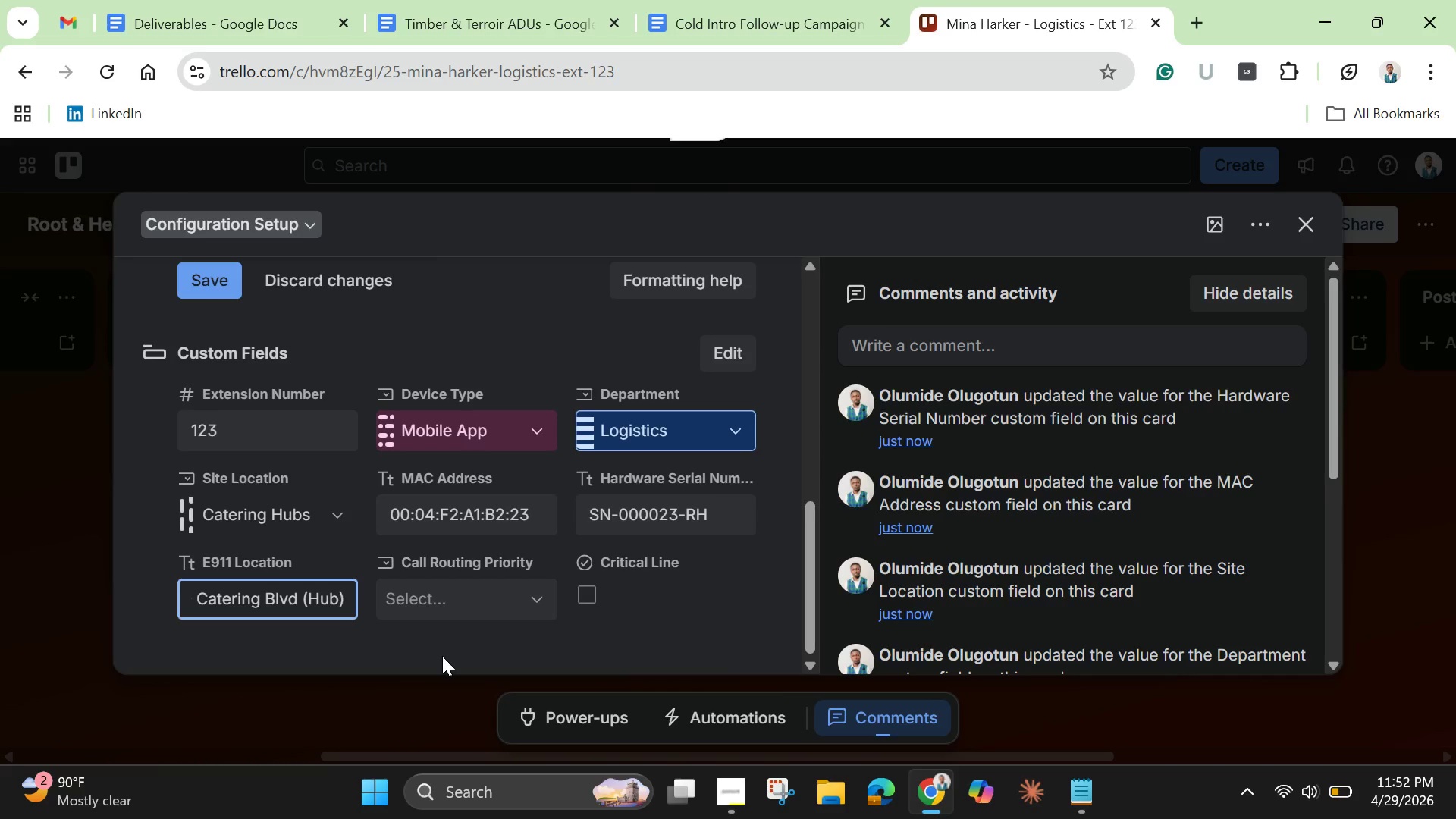 
left_click([448, 621])
 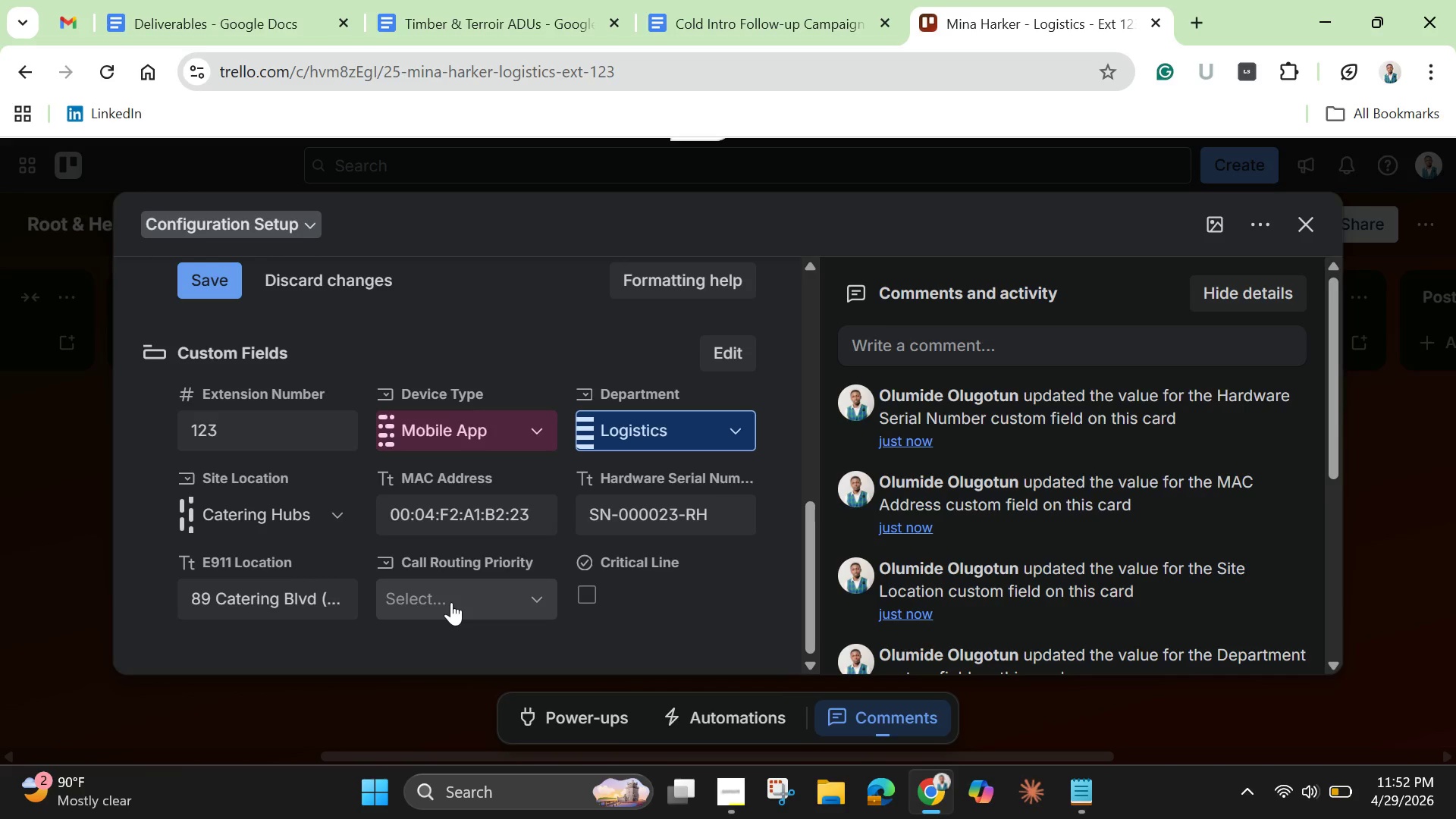 
left_click([451, 602])
 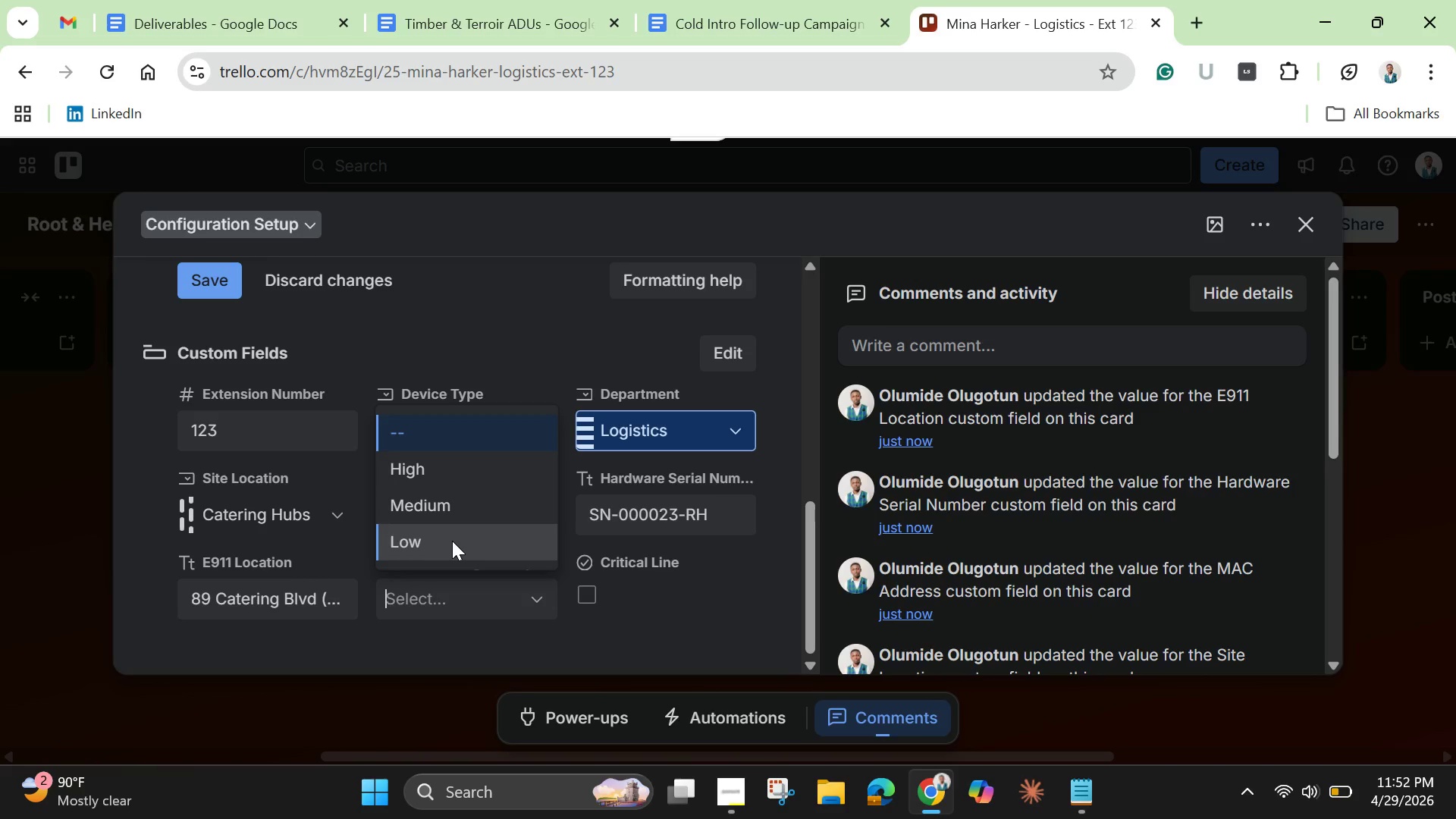 
left_click([452, 541])
 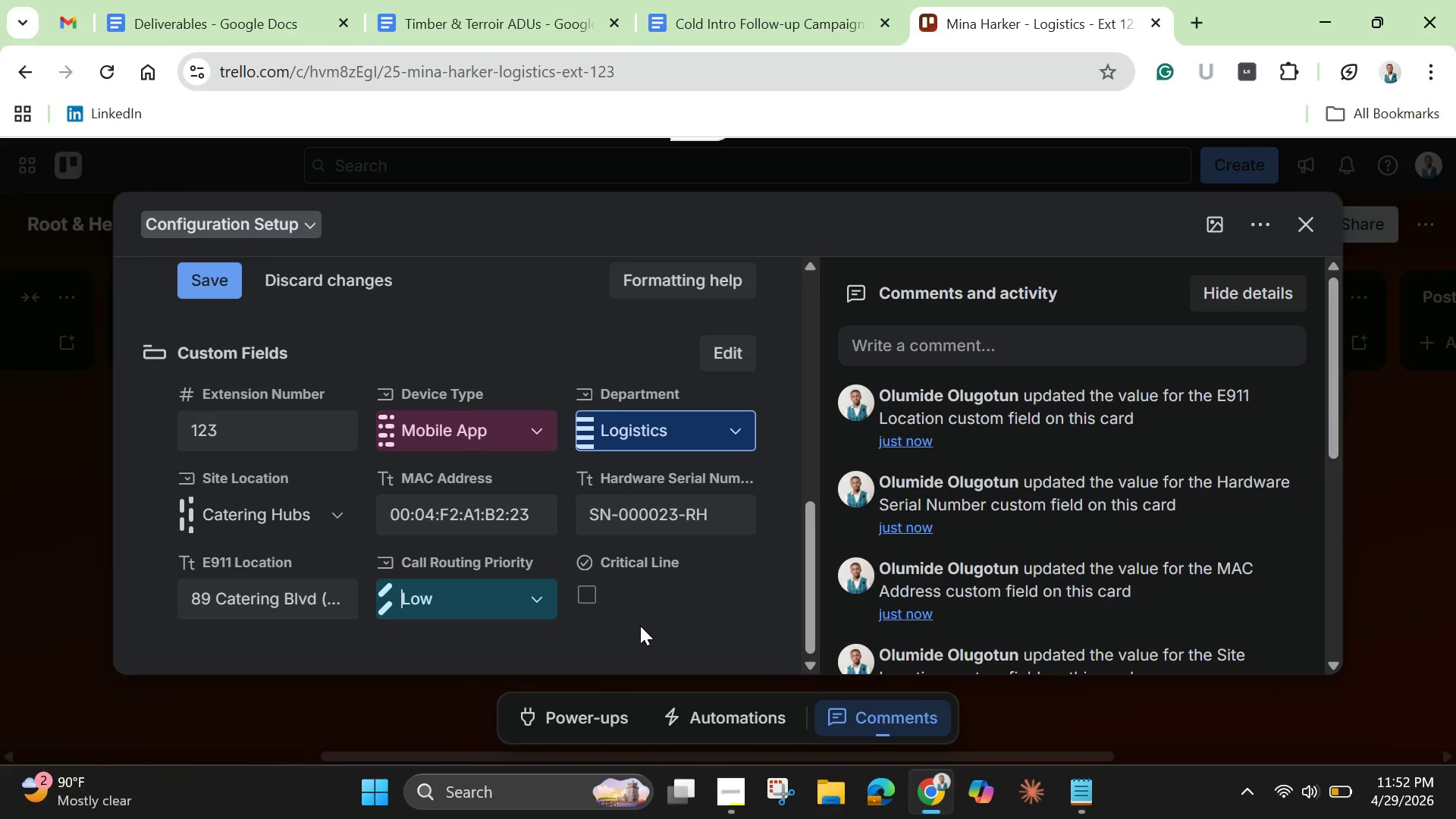 
left_click([640, 626])
 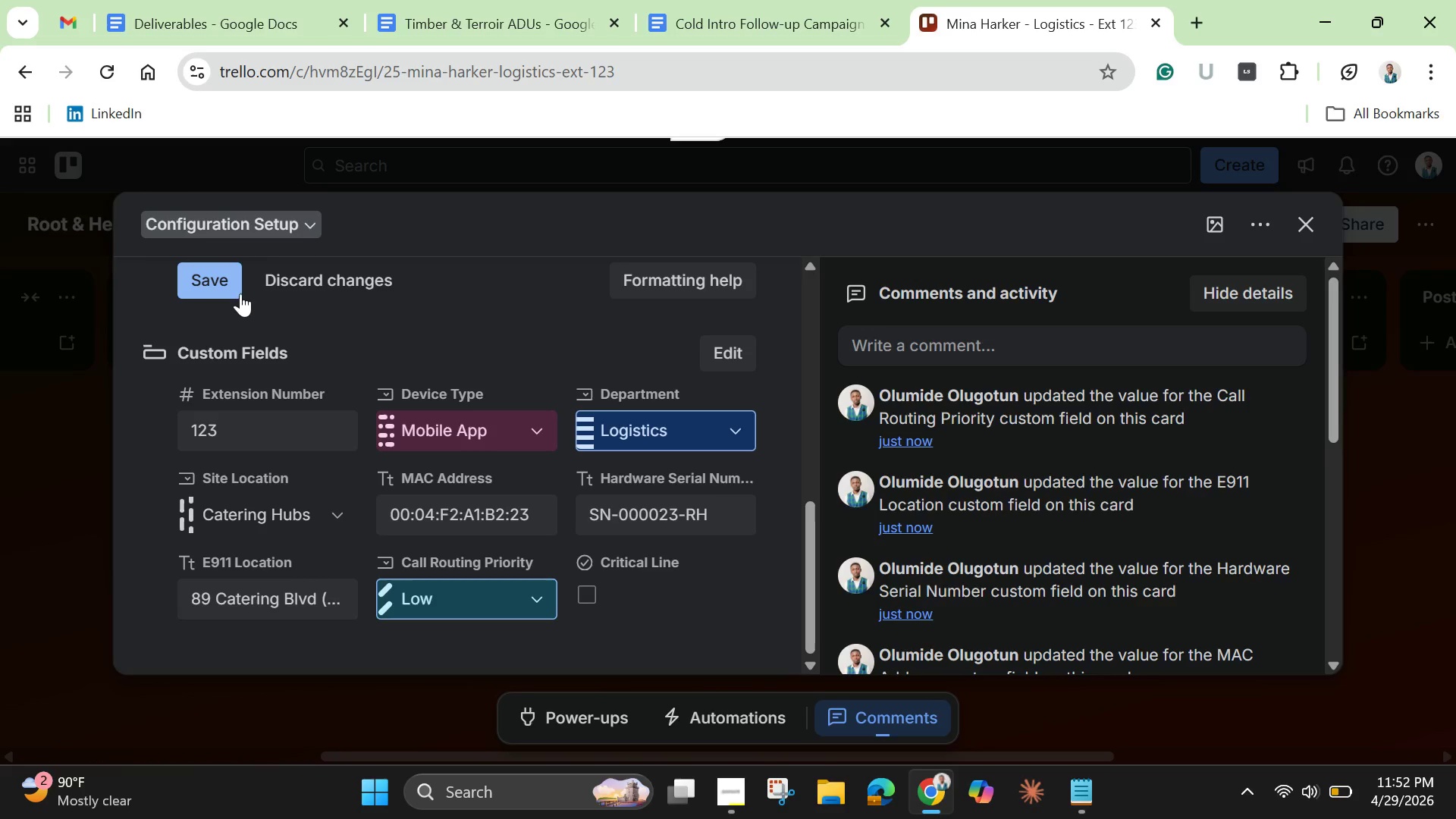 
left_click([232, 287])
 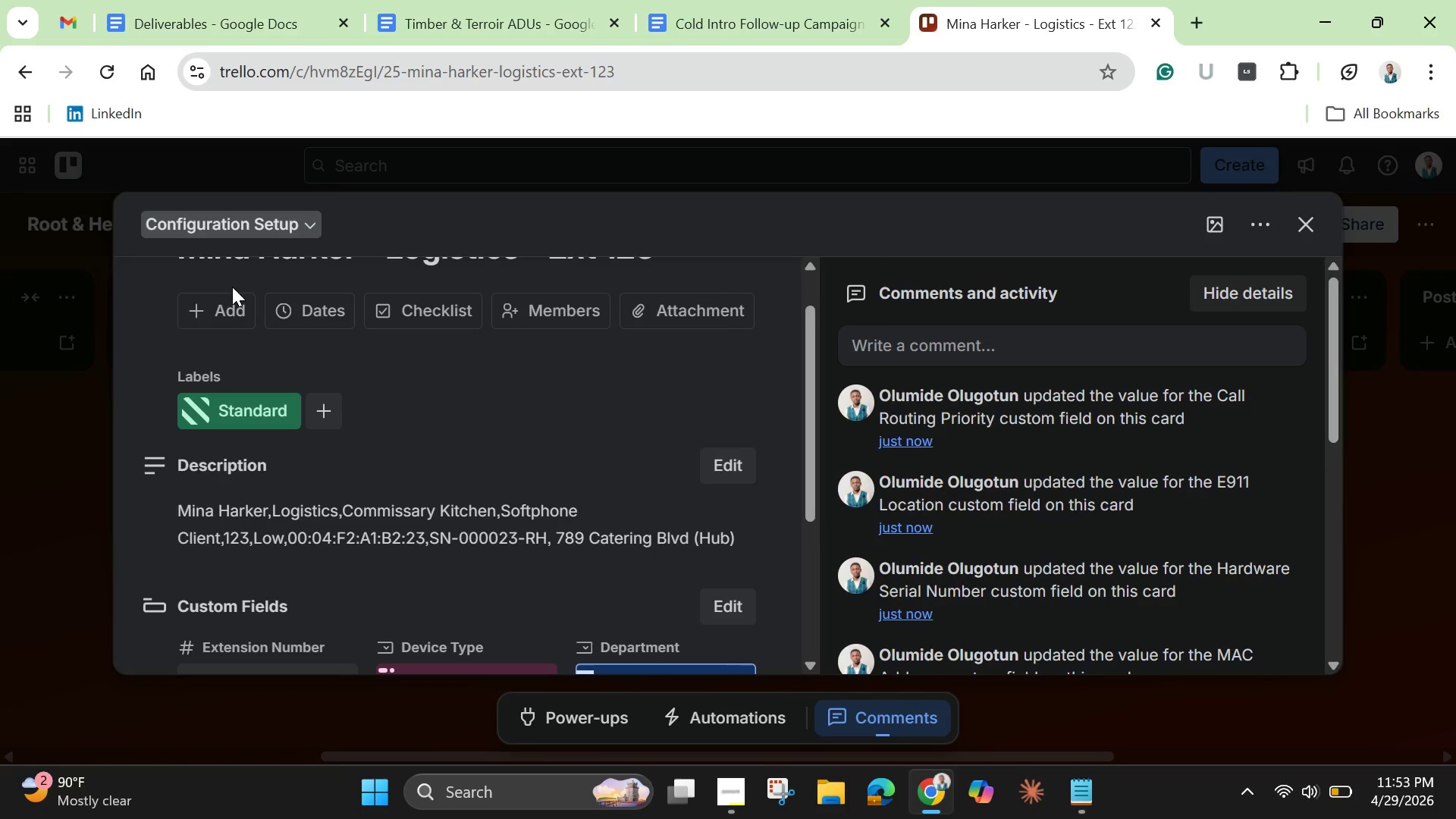 
wait(20.75)
 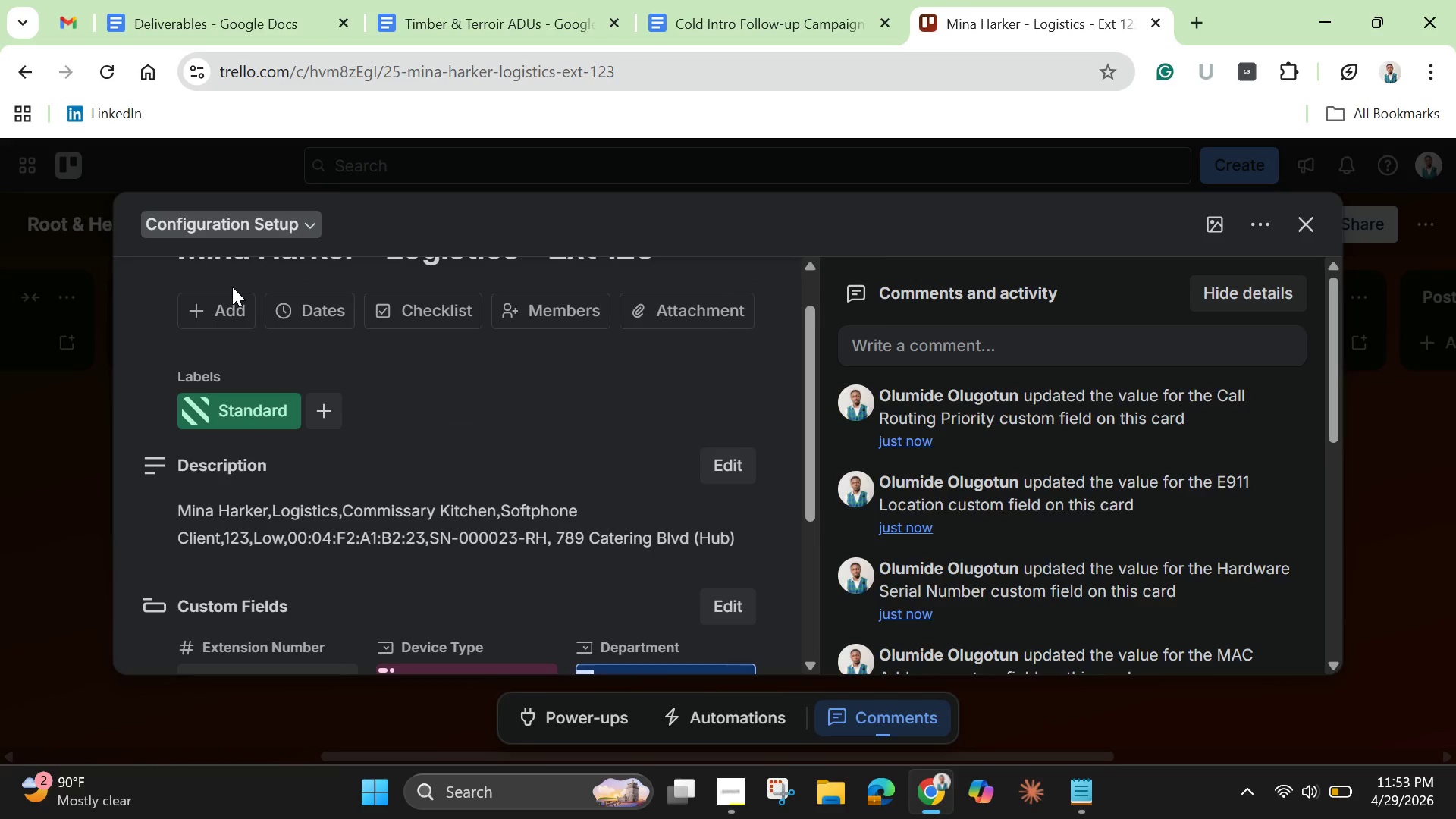 
scroll: coordinate [375, 475], scroll_direction: down, amount: 1.0
 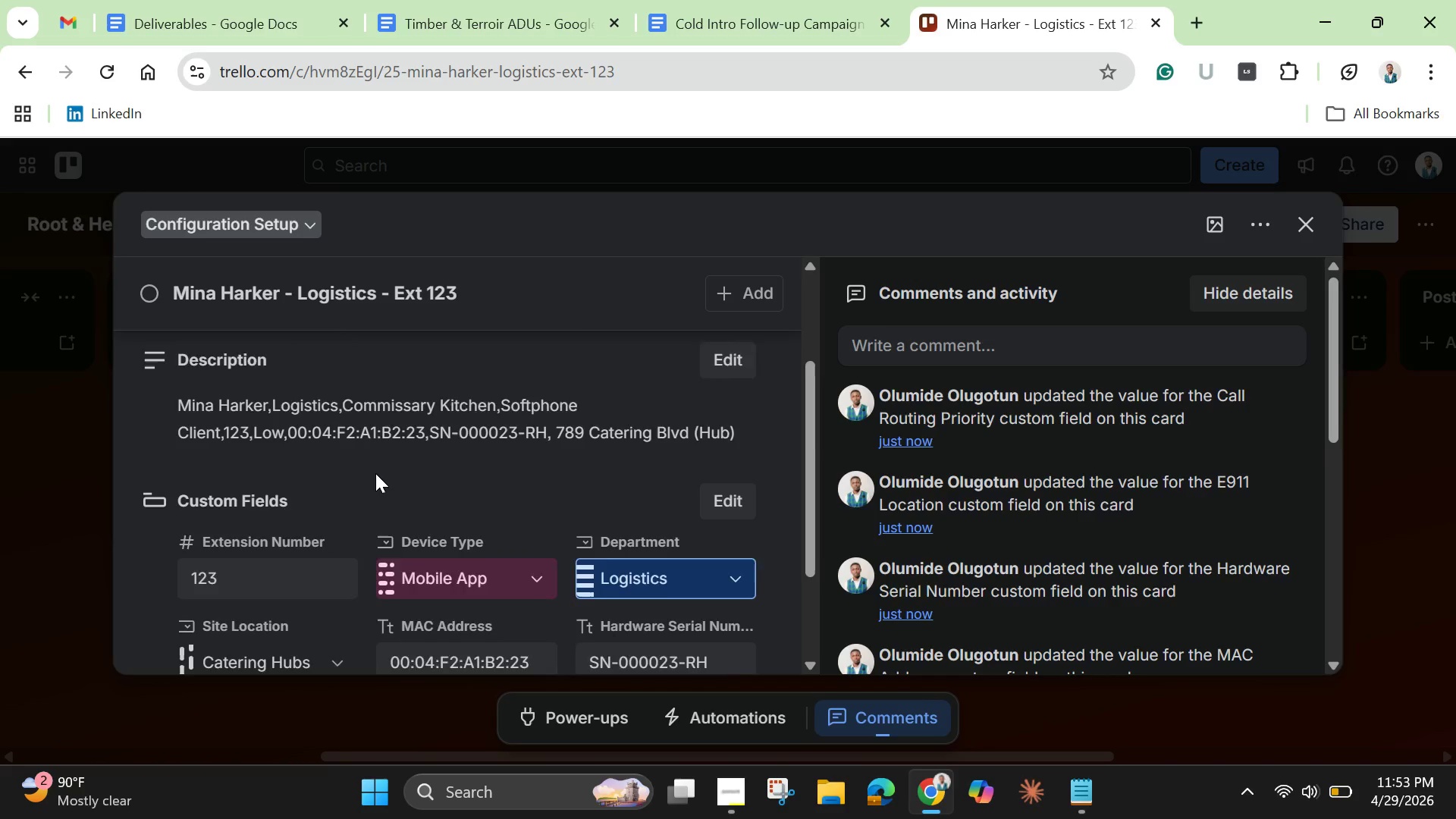 
scroll: coordinate [375, 473], scroll_direction: up, amount: 3.0
 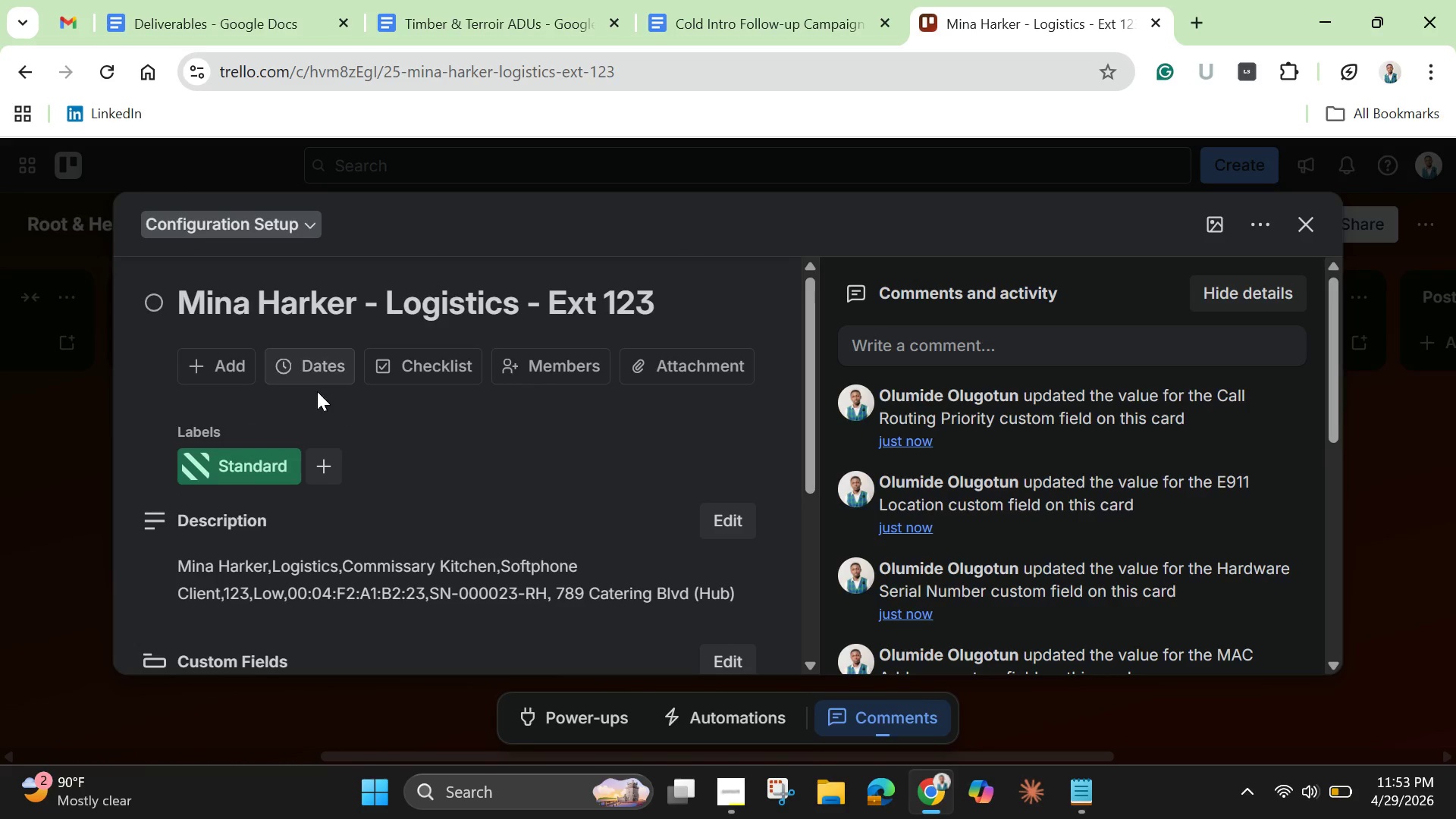 
scroll: coordinate [433, 571], scroll_direction: down, amount: 6.0
 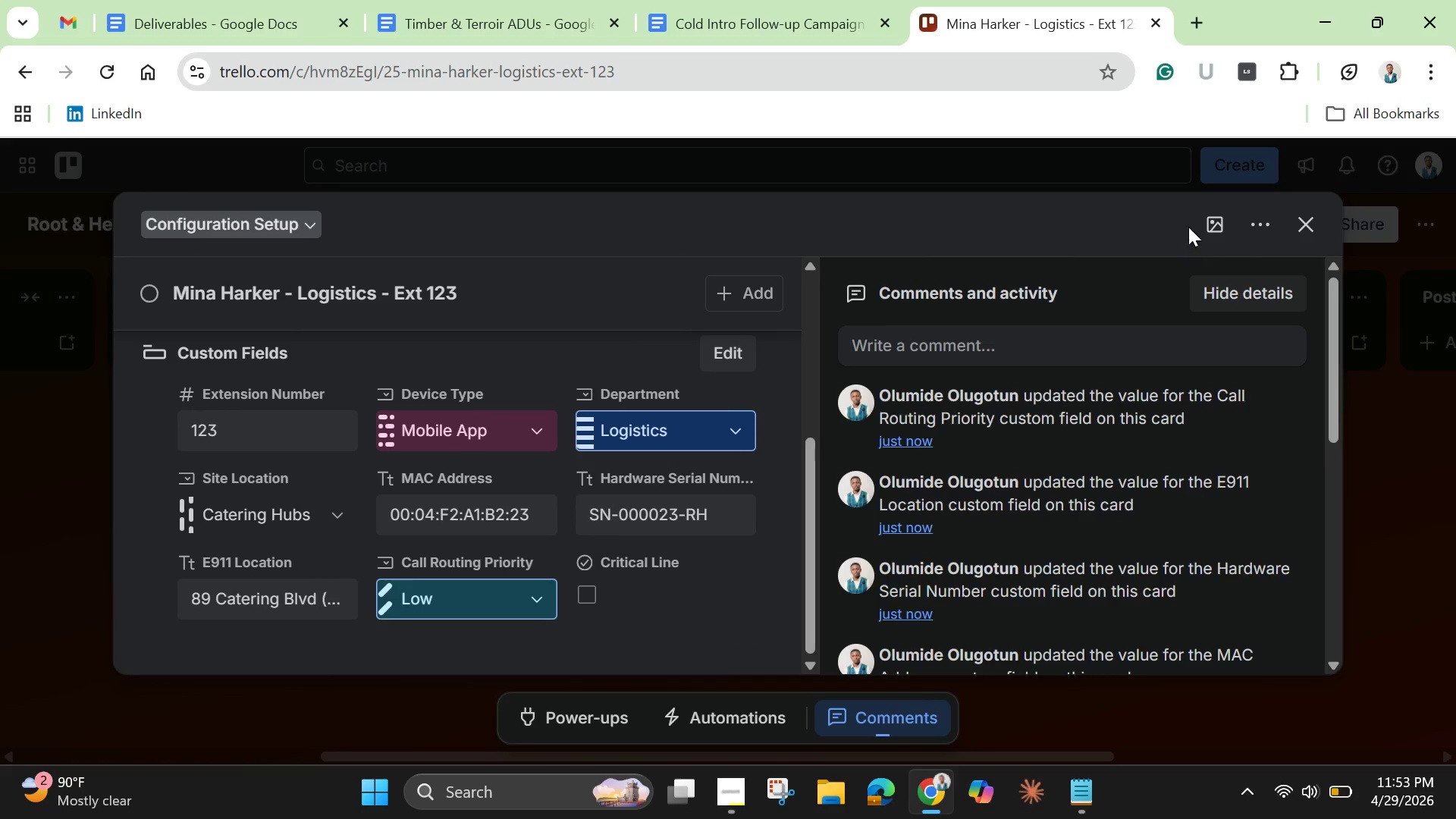 
left_click([1214, 218])
 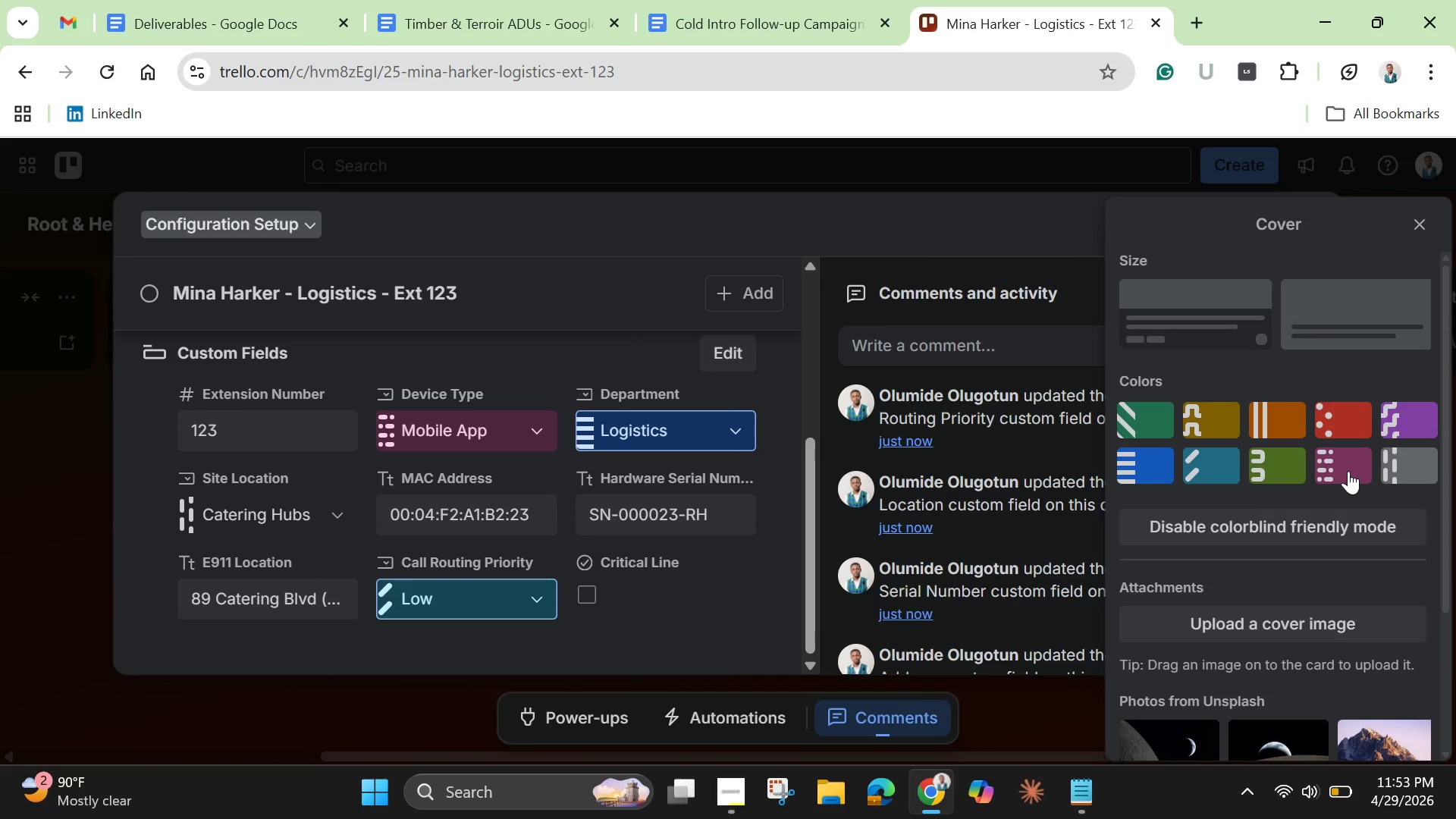 
left_click([1348, 471])
 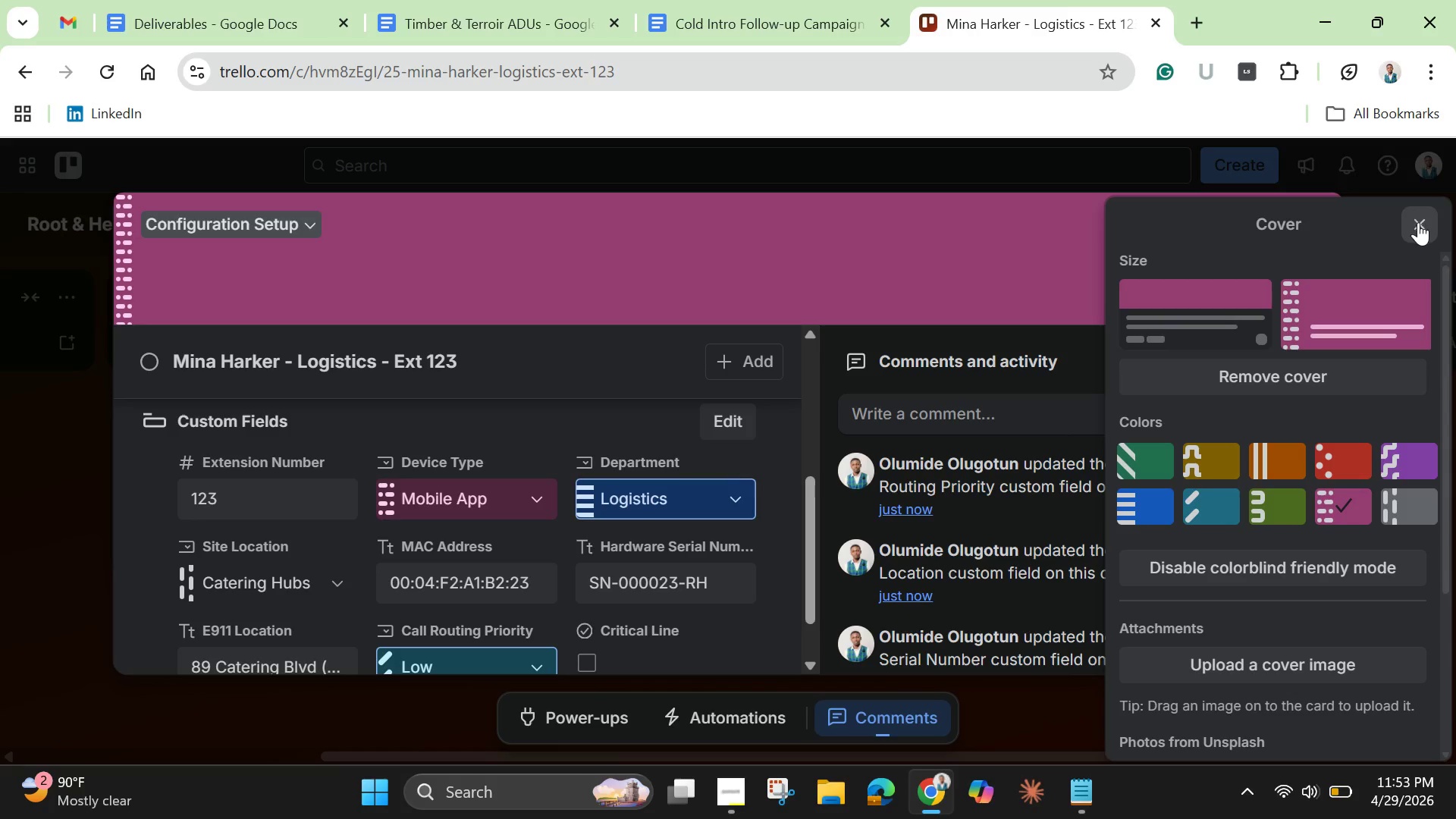 
left_click([1421, 224])
 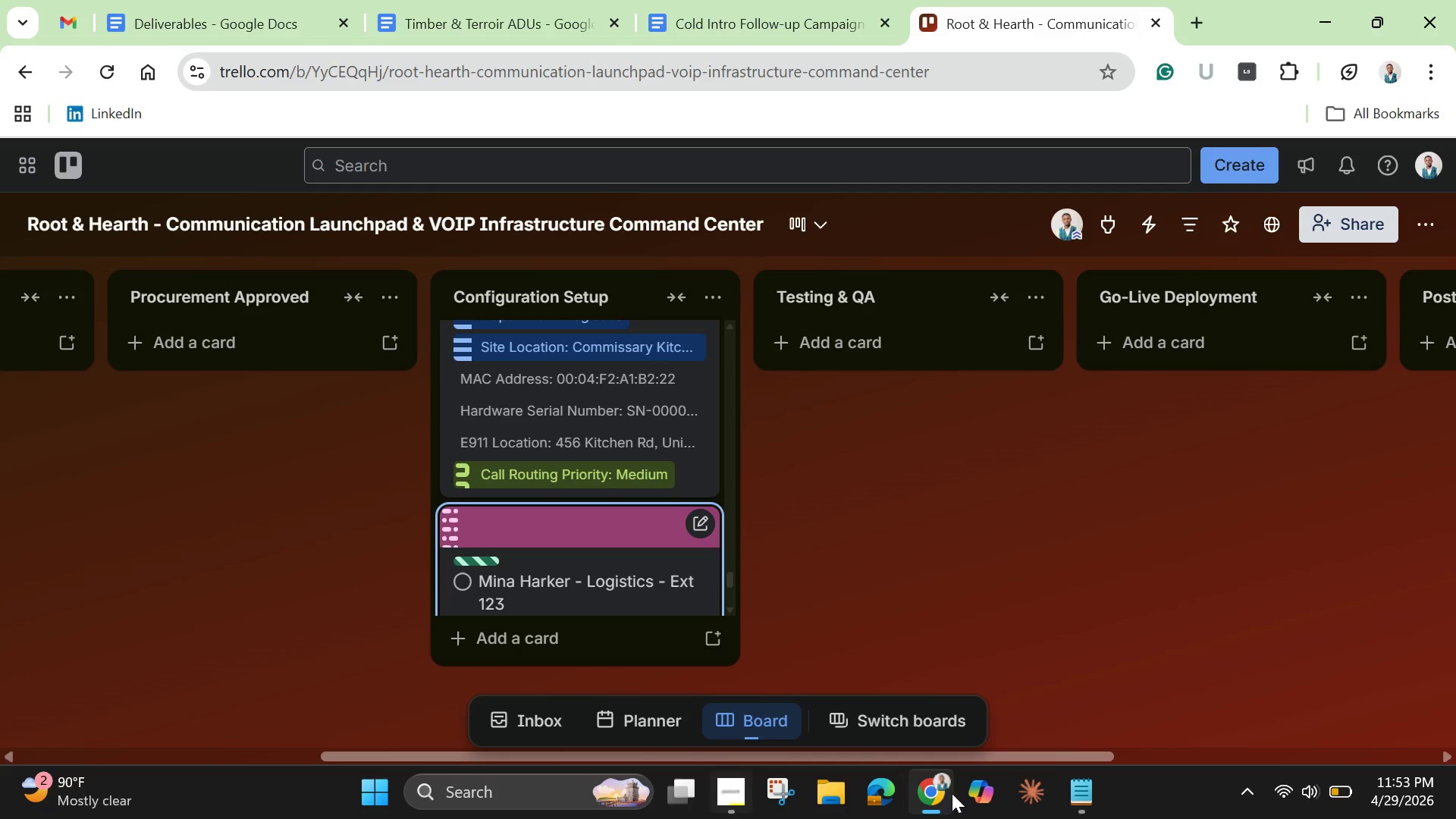 
wait(19.97)
 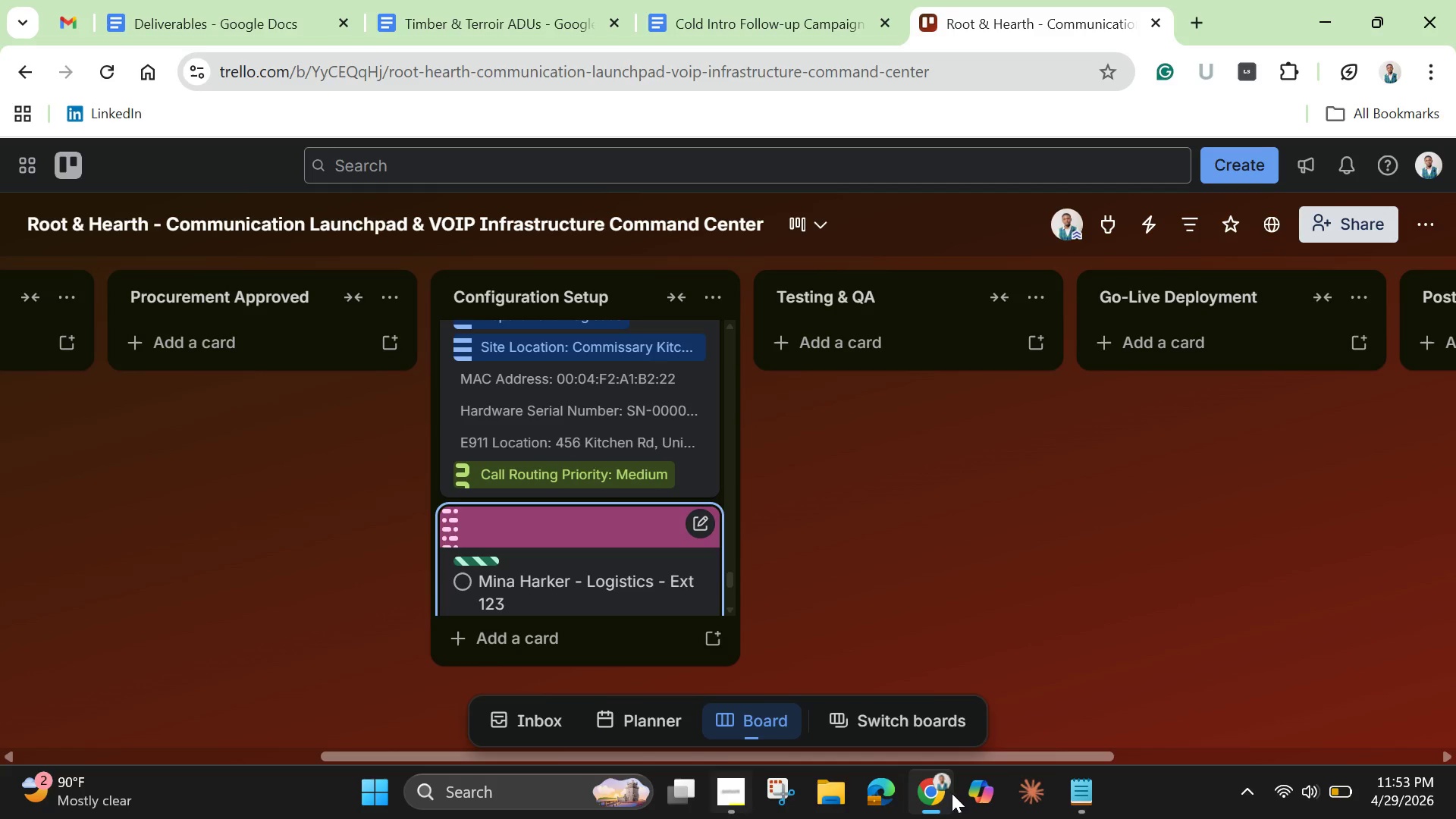 
left_click_drag(start_coordinate=[201, 606], to_coordinate=[407, 632])
 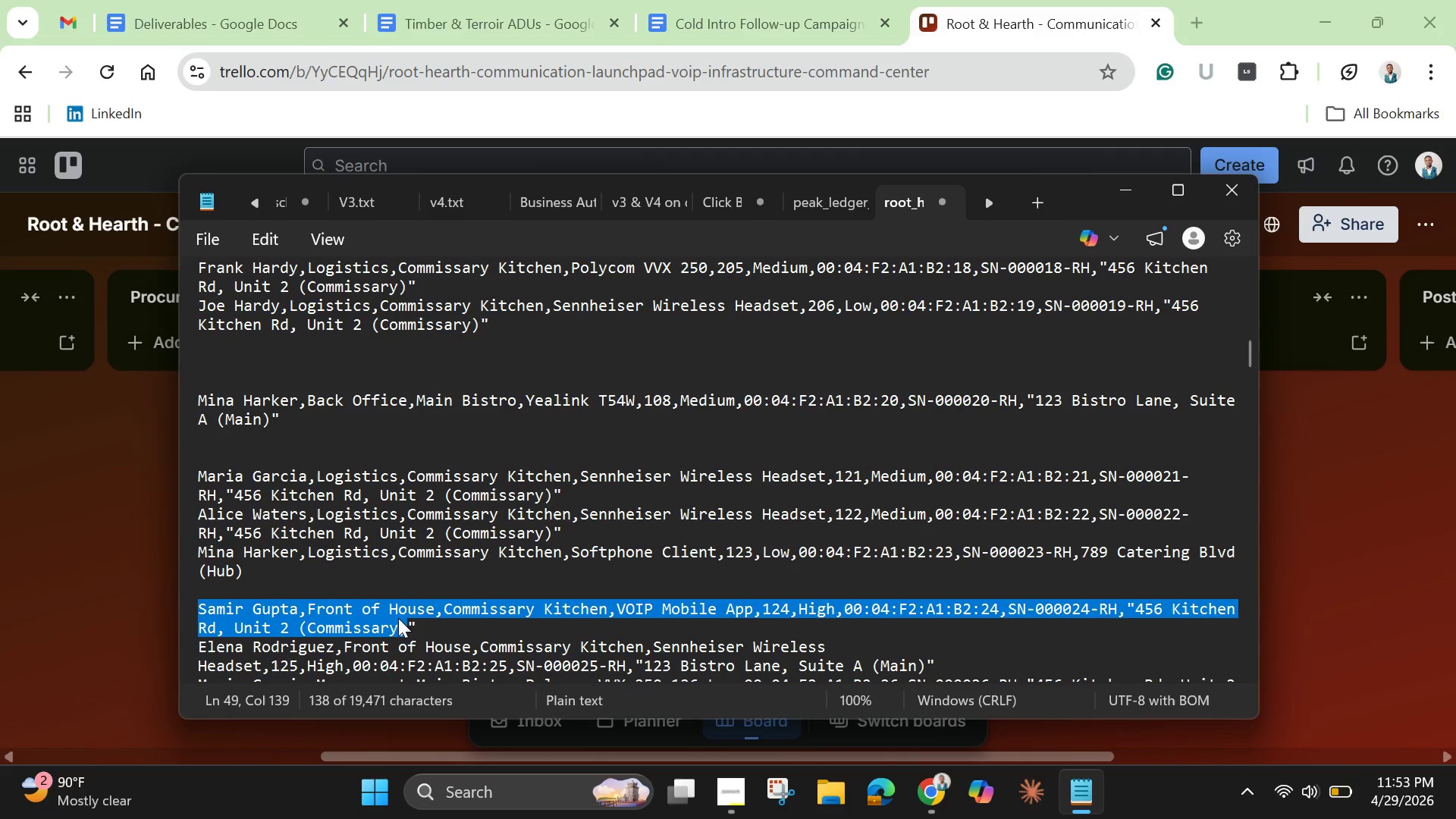 
key(Control+C)
 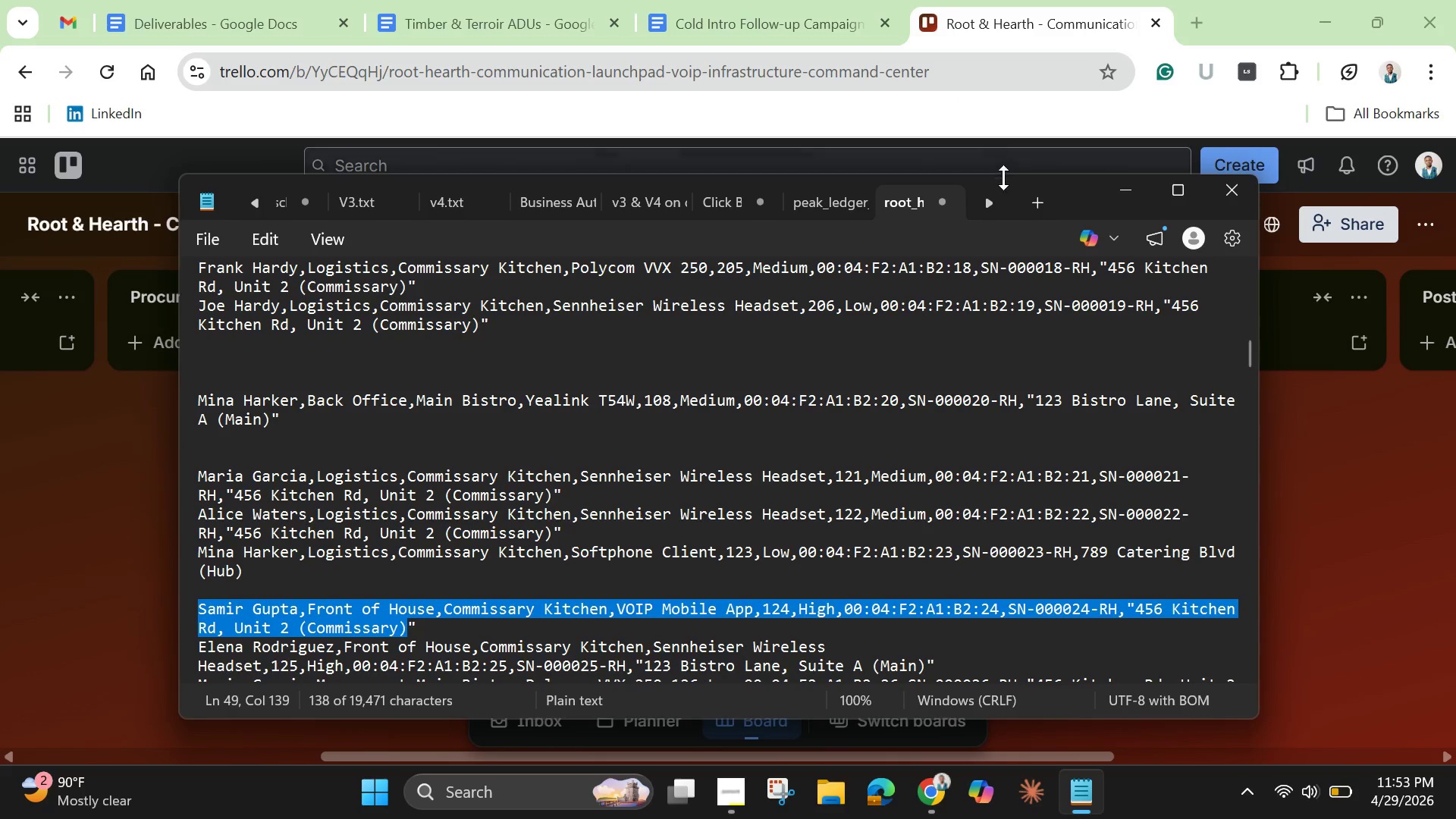 
left_click([1128, 184])
 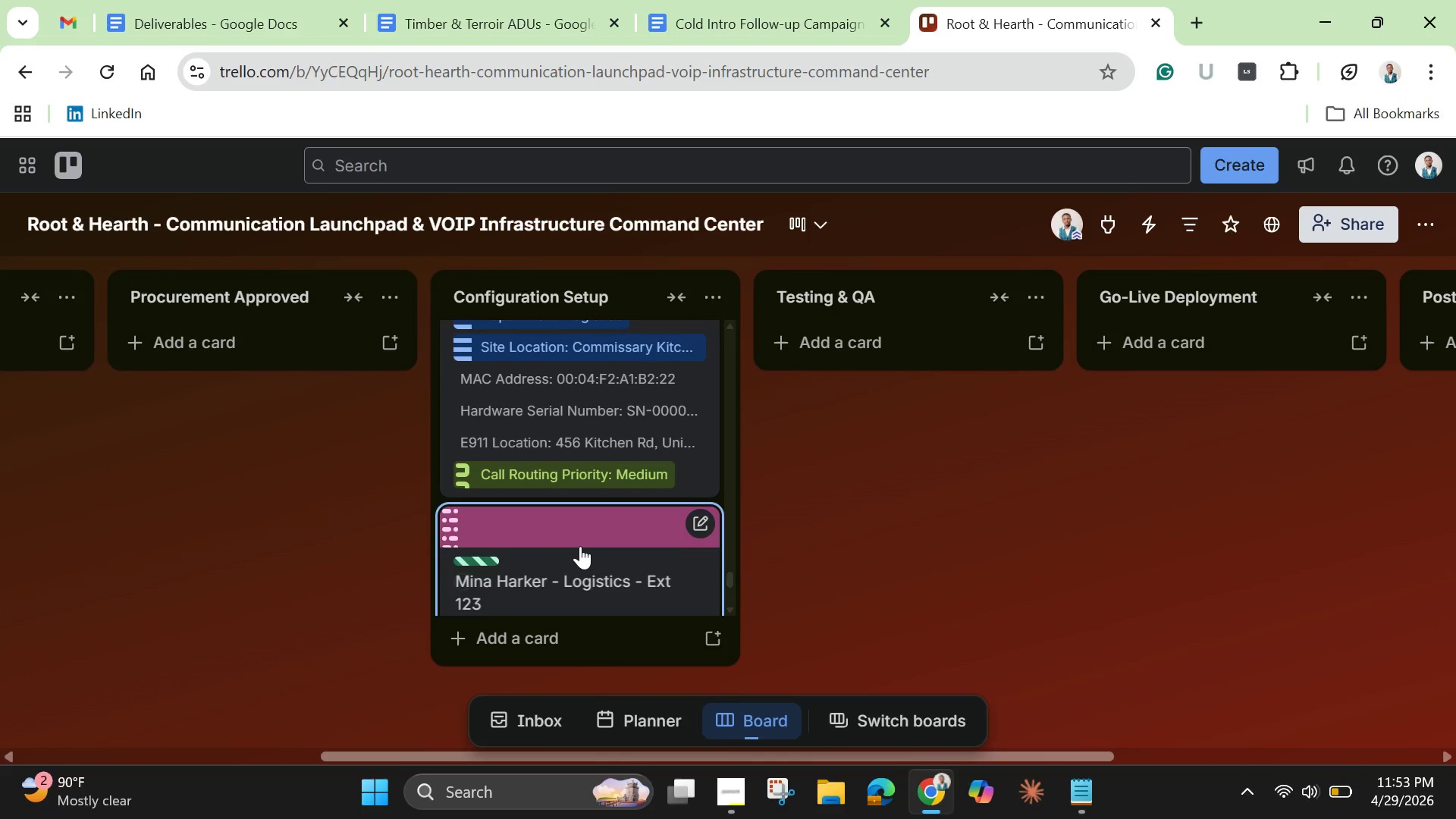 
scroll: coordinate [684, 350], scroll_direction: down, amount: 8.0
 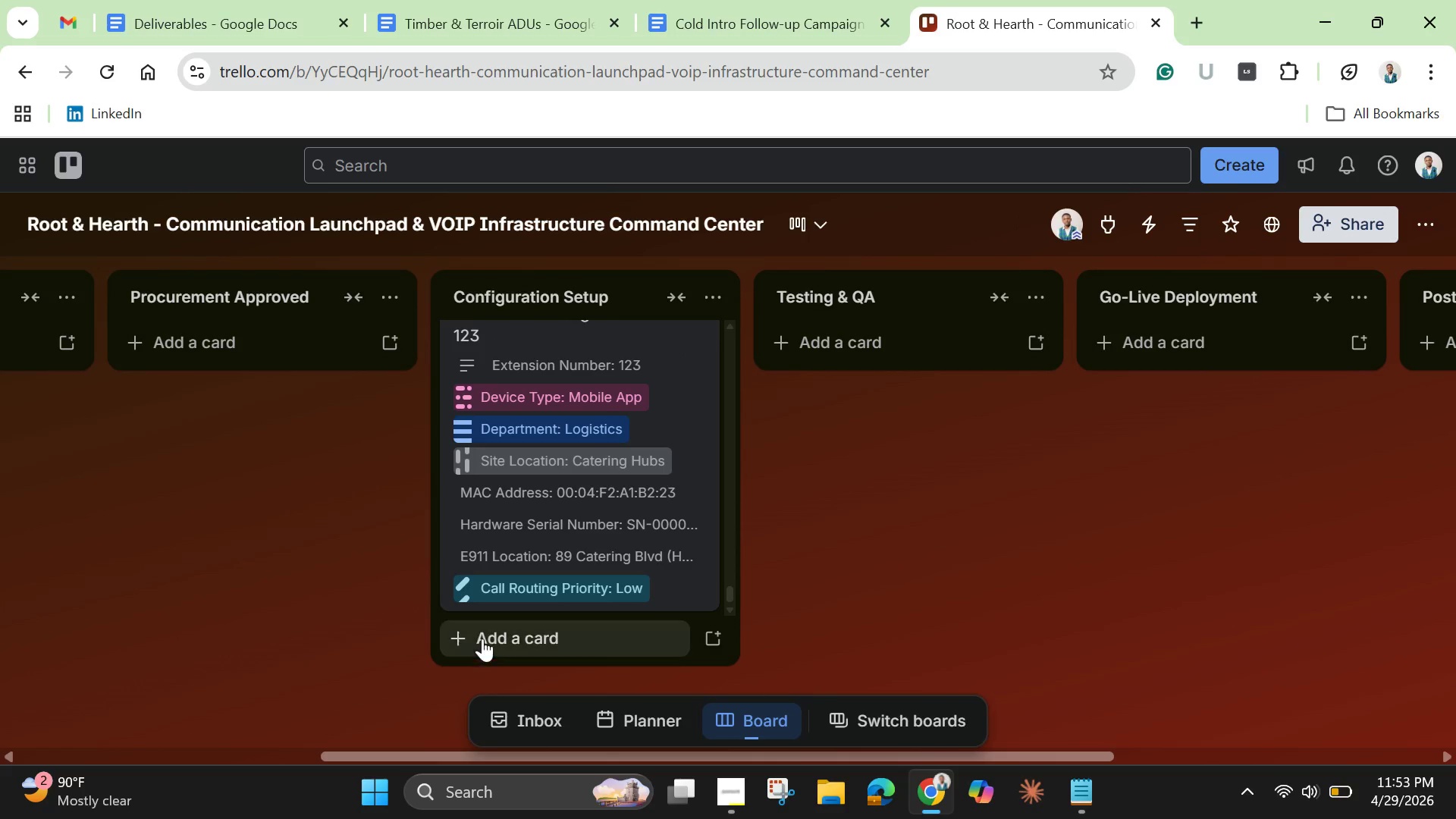 
left_click([486, 633])
 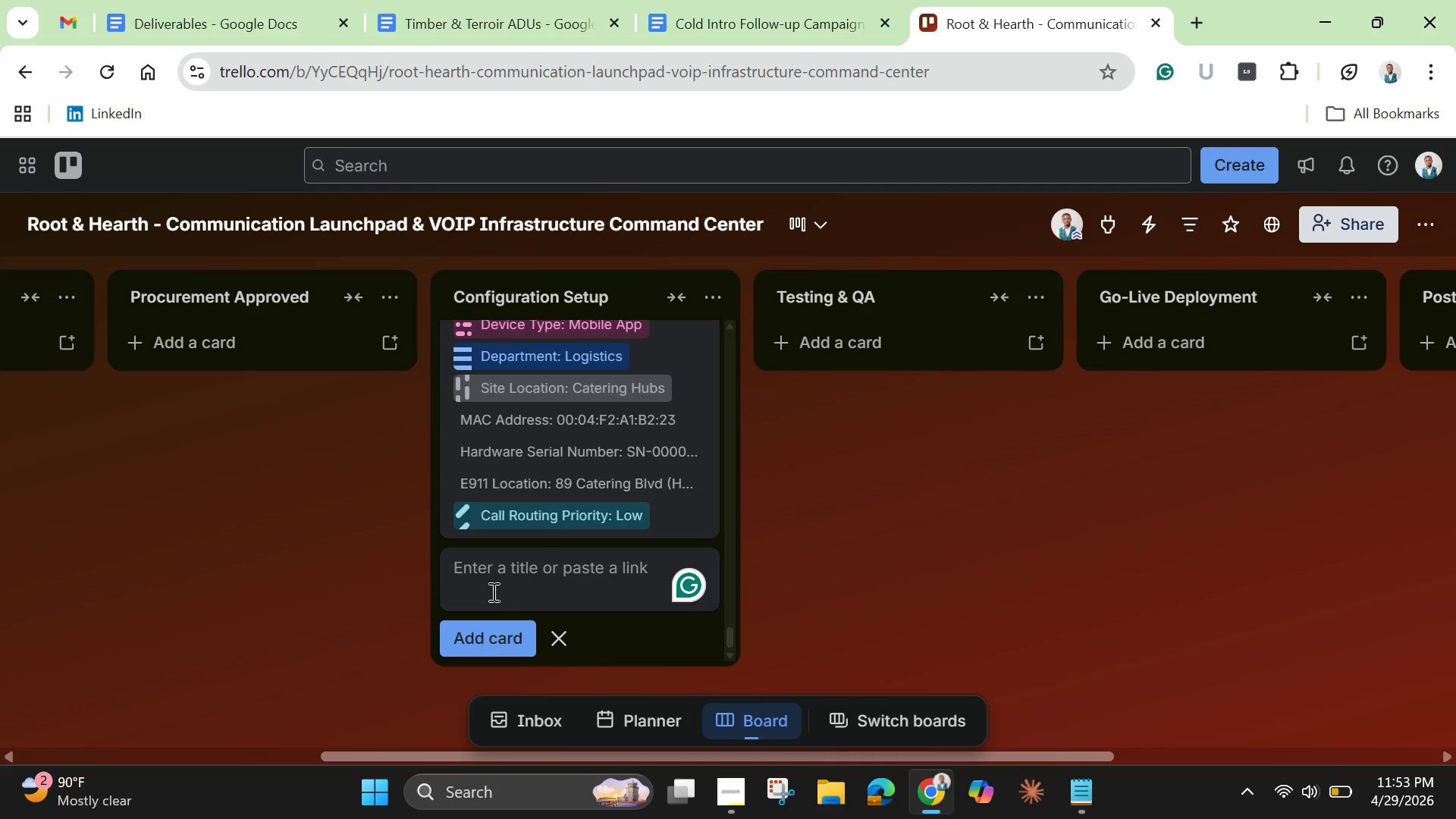 
key(Control+V)
 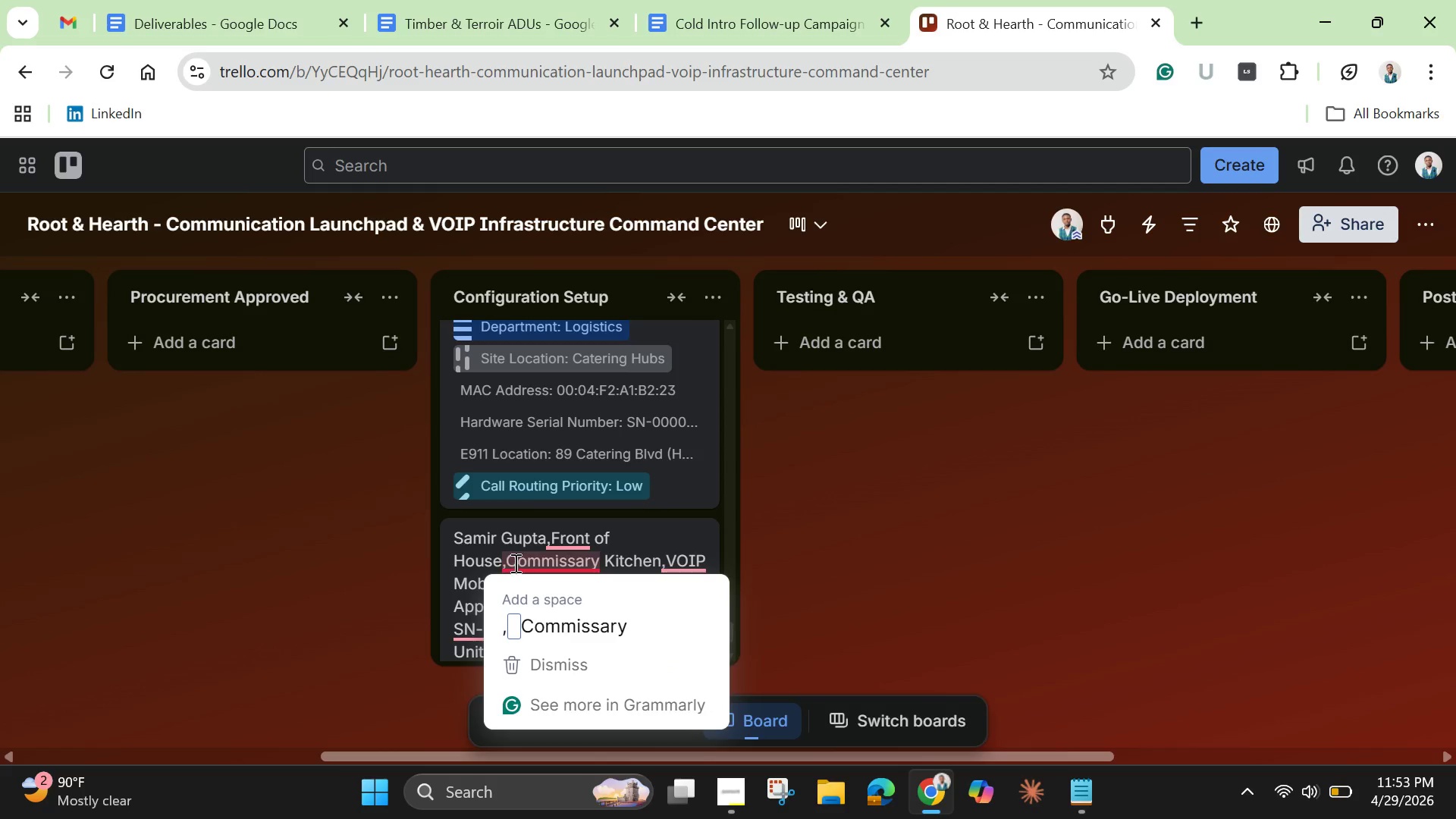 
left_click_drag(start_coordinate=[506, 560], to_coordinate=[575, 663])
 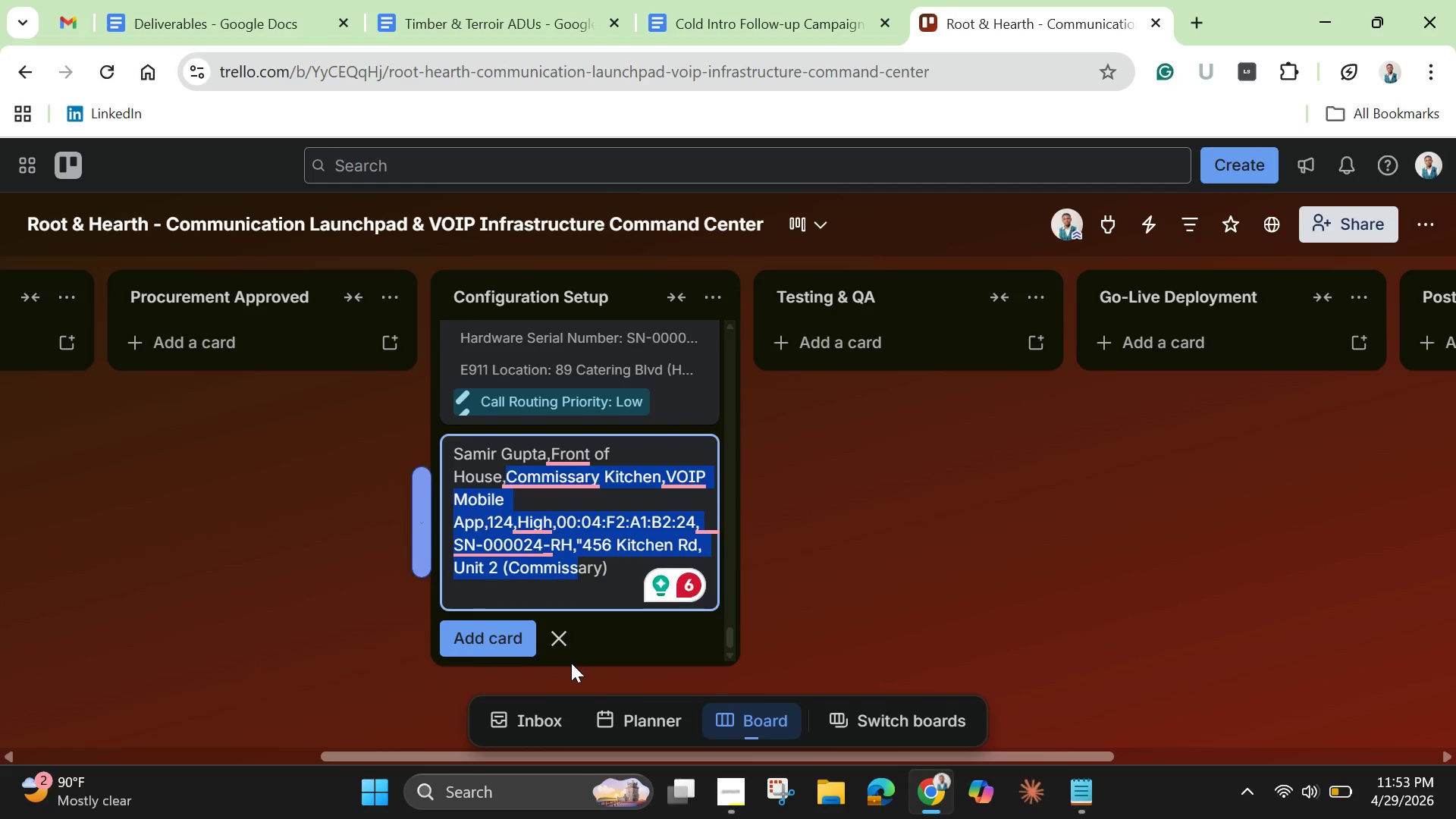 
key(Backspace)
 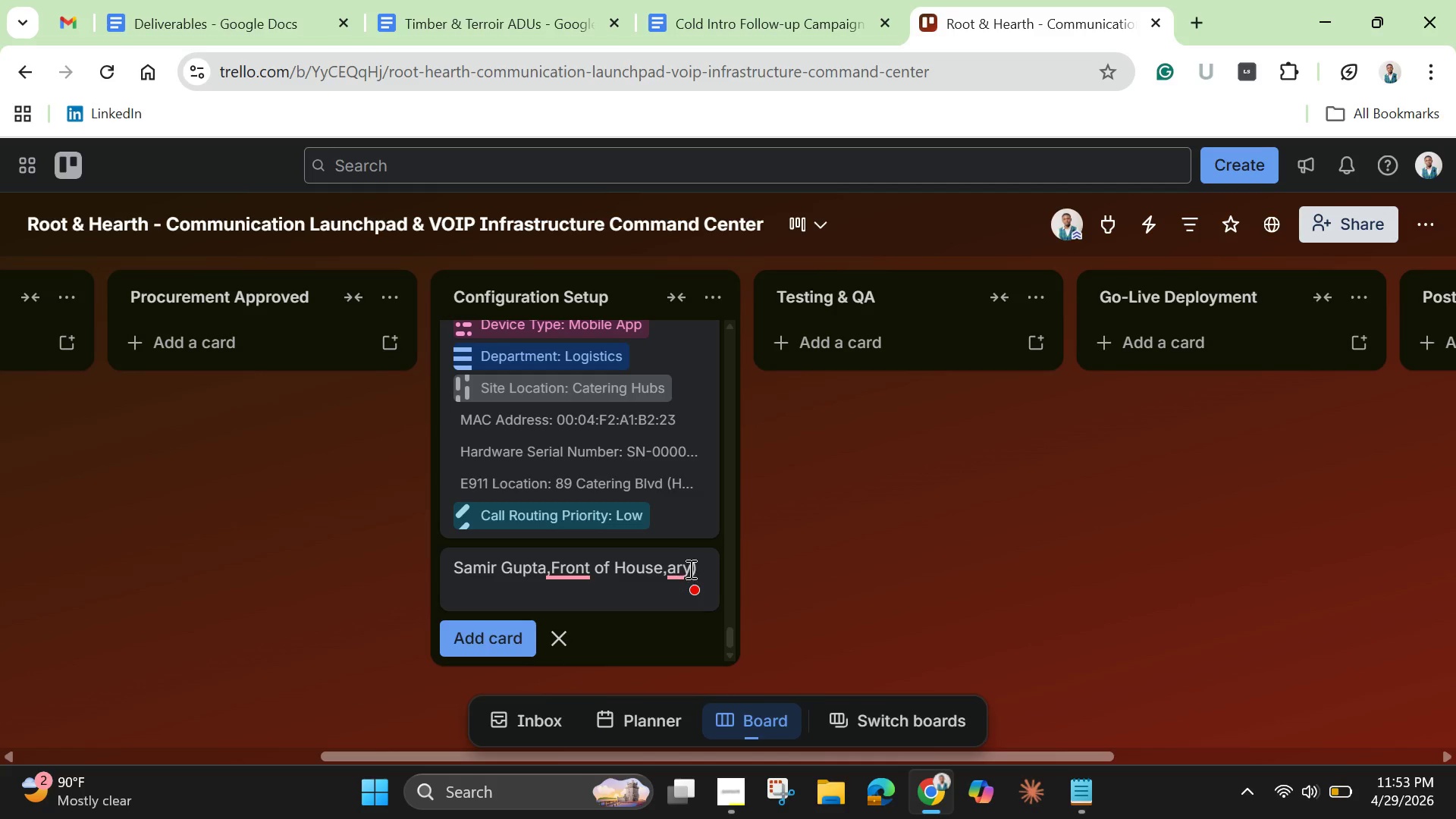 
left_click_drag(start_coordinate=[701, 561], to_coordinate=[667, 563])
 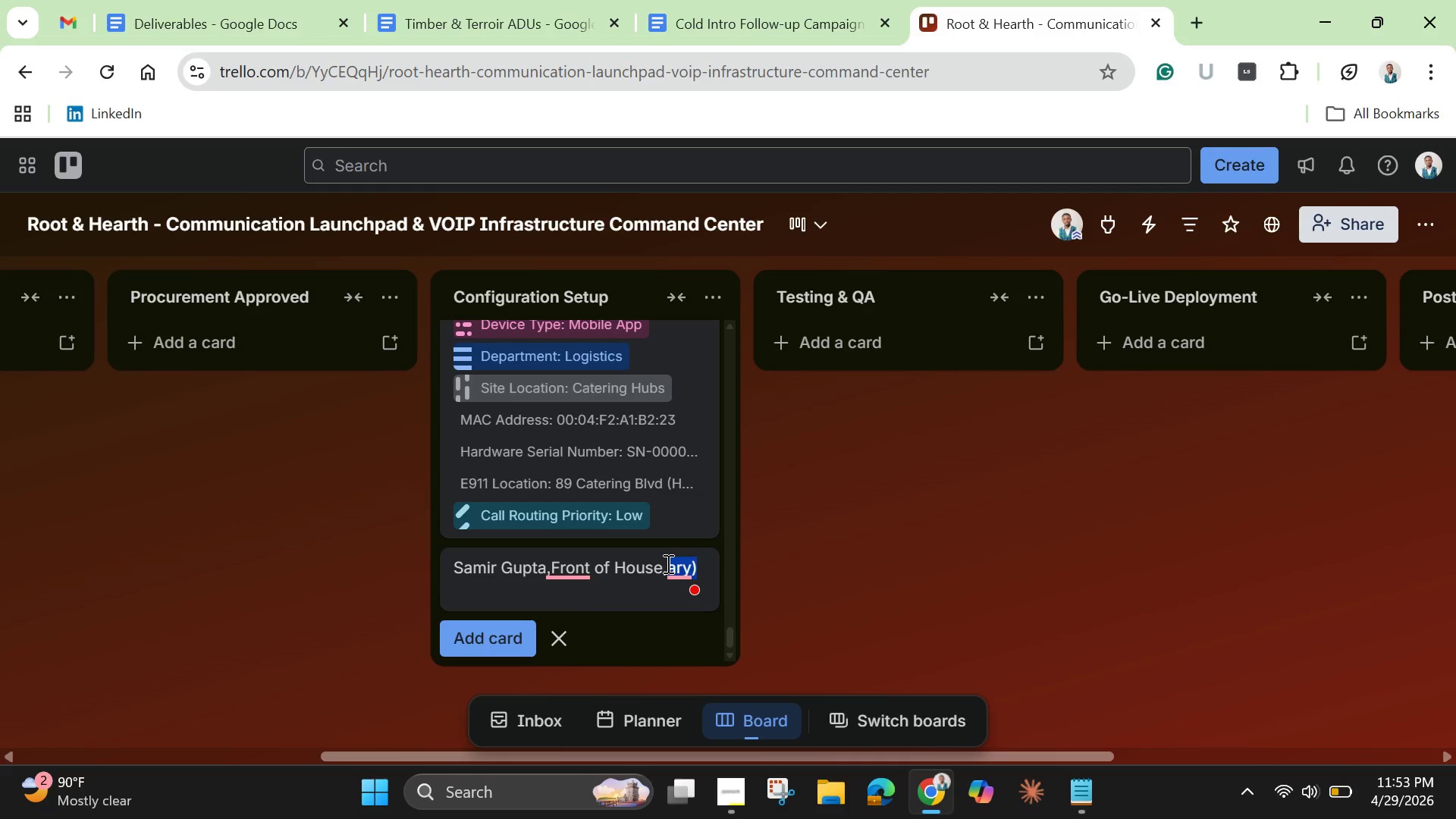 
key(Backspace)
 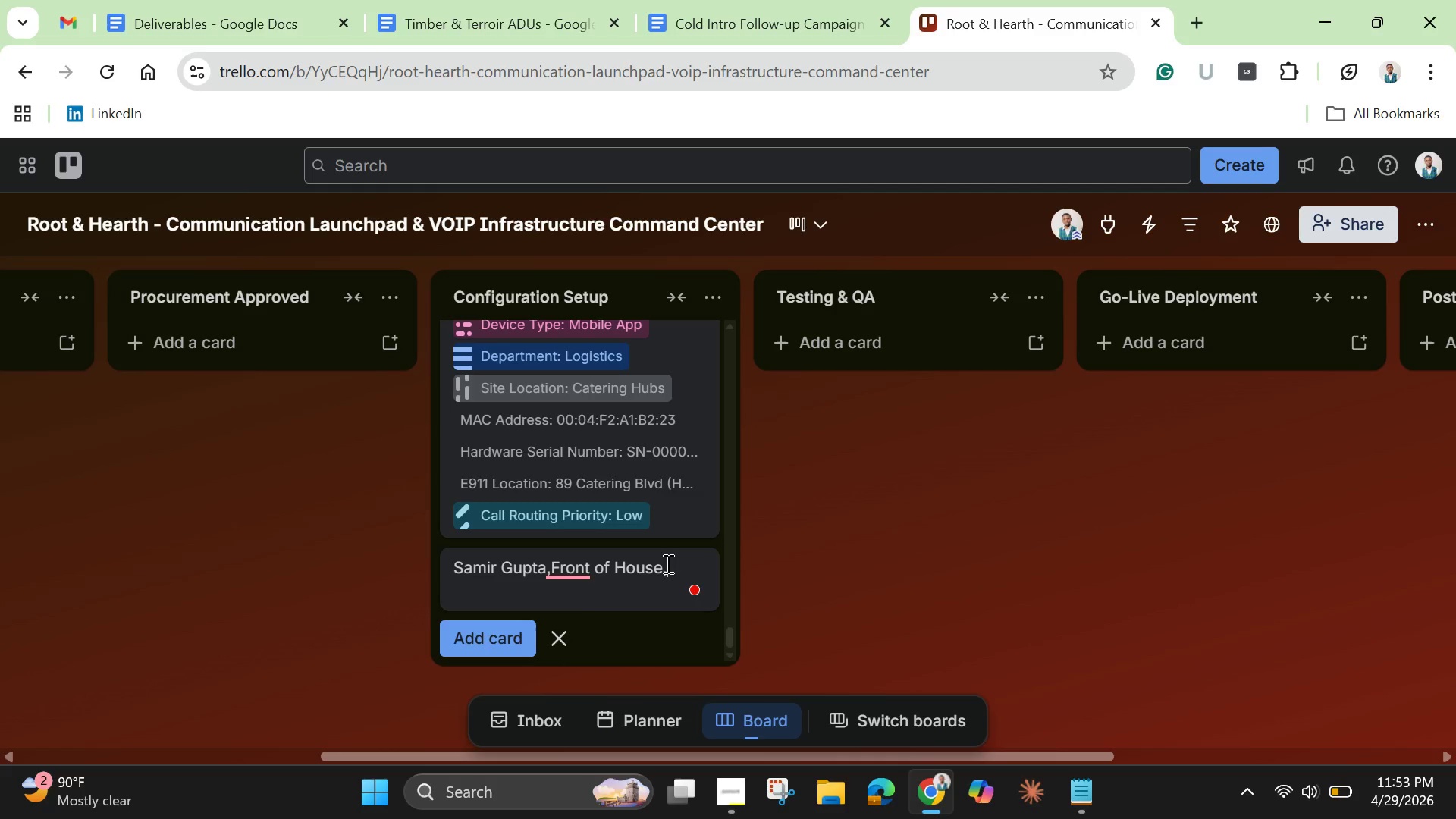 
key(Backspace)
 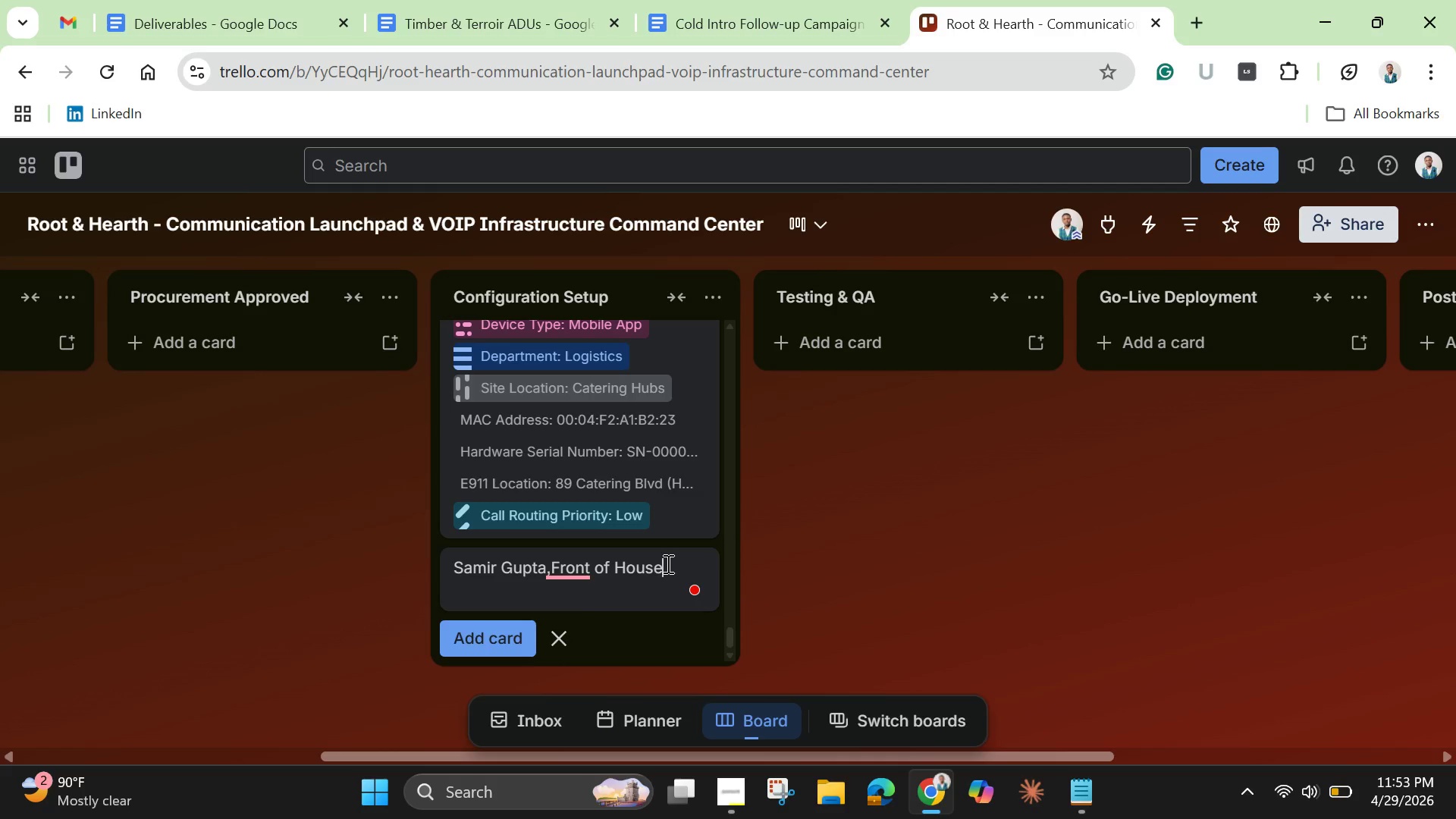 
key(Space)
 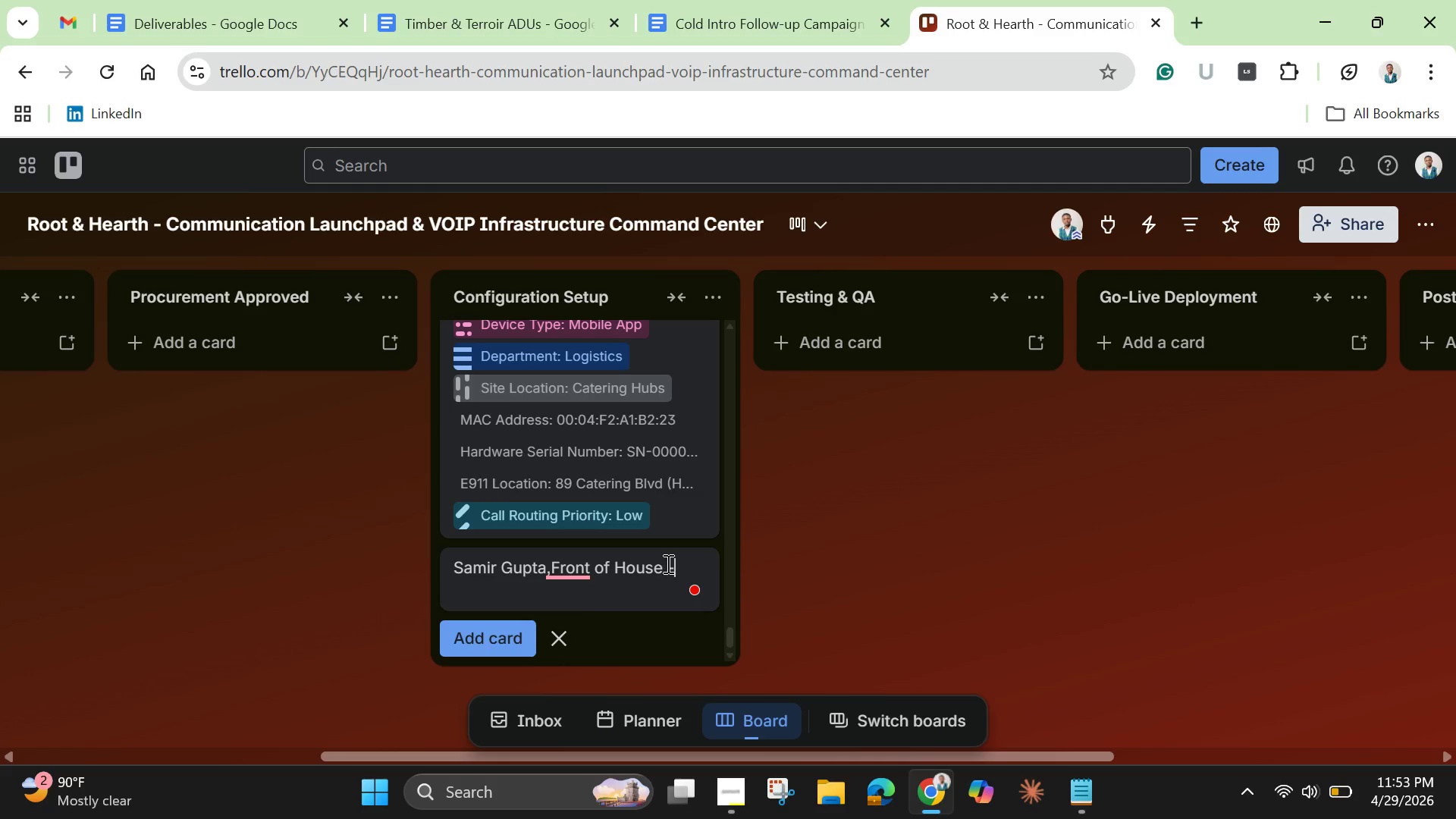 
key(Minus)
 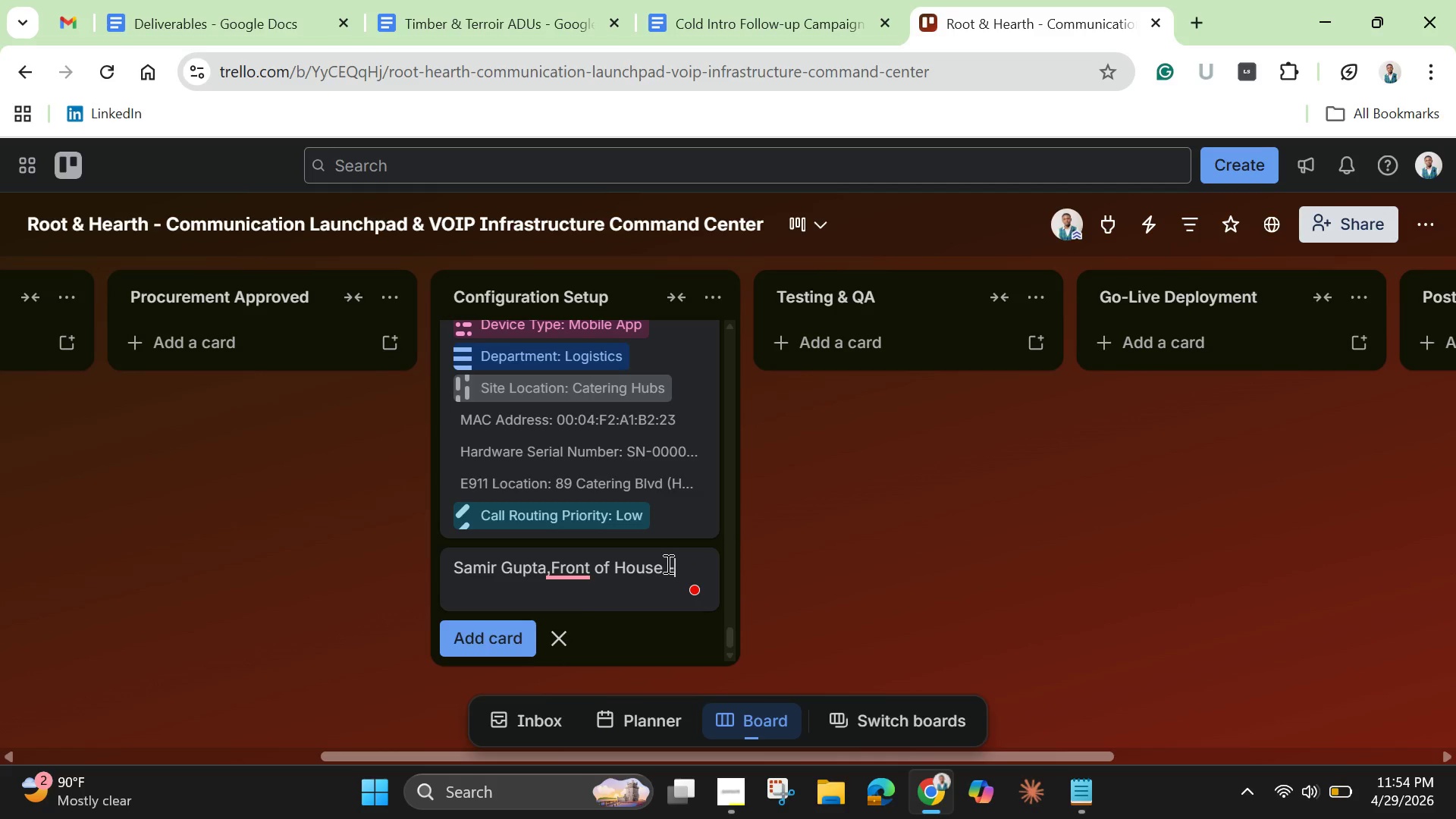 
key(Space)
 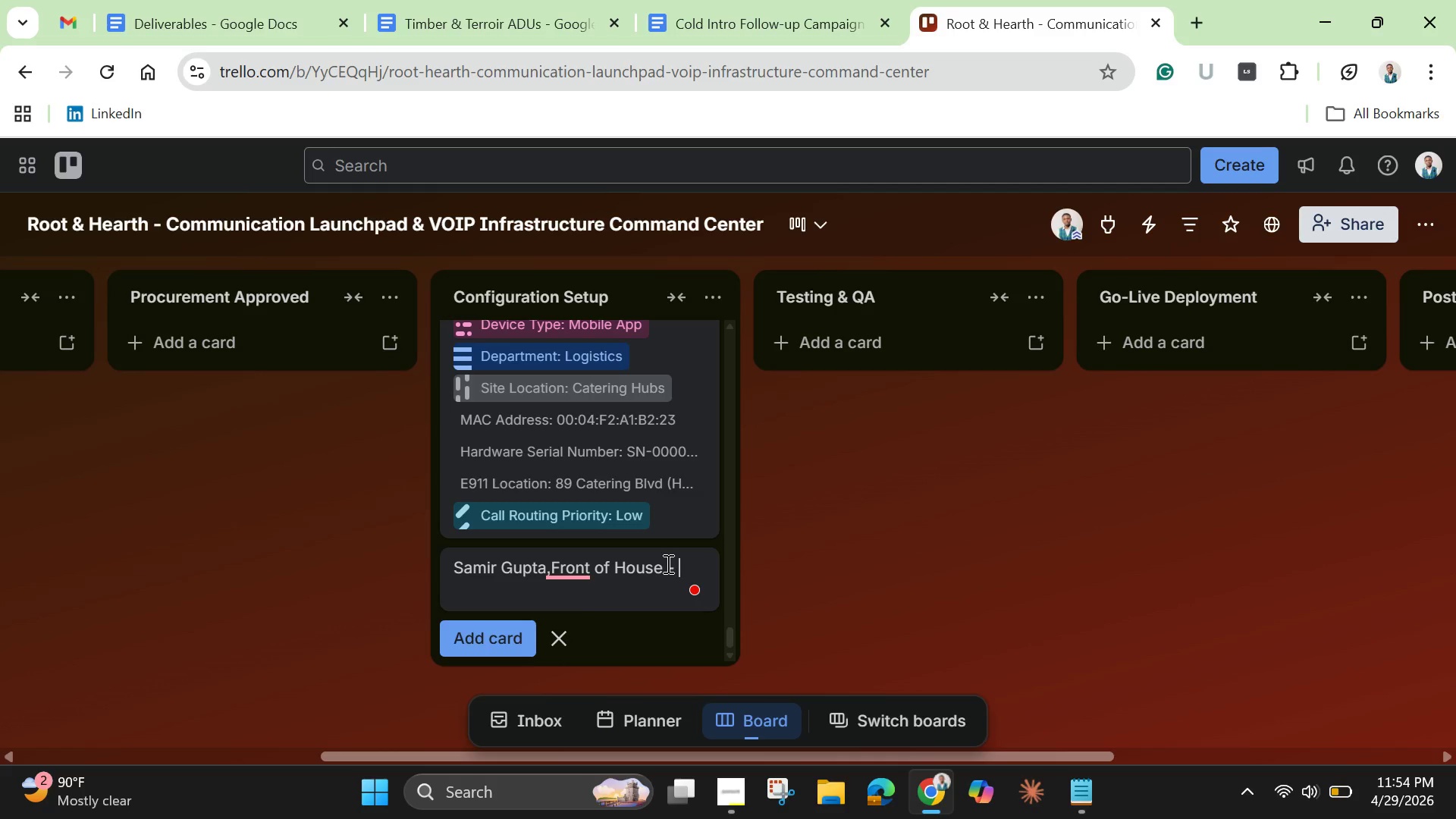 
wait(5.05)
 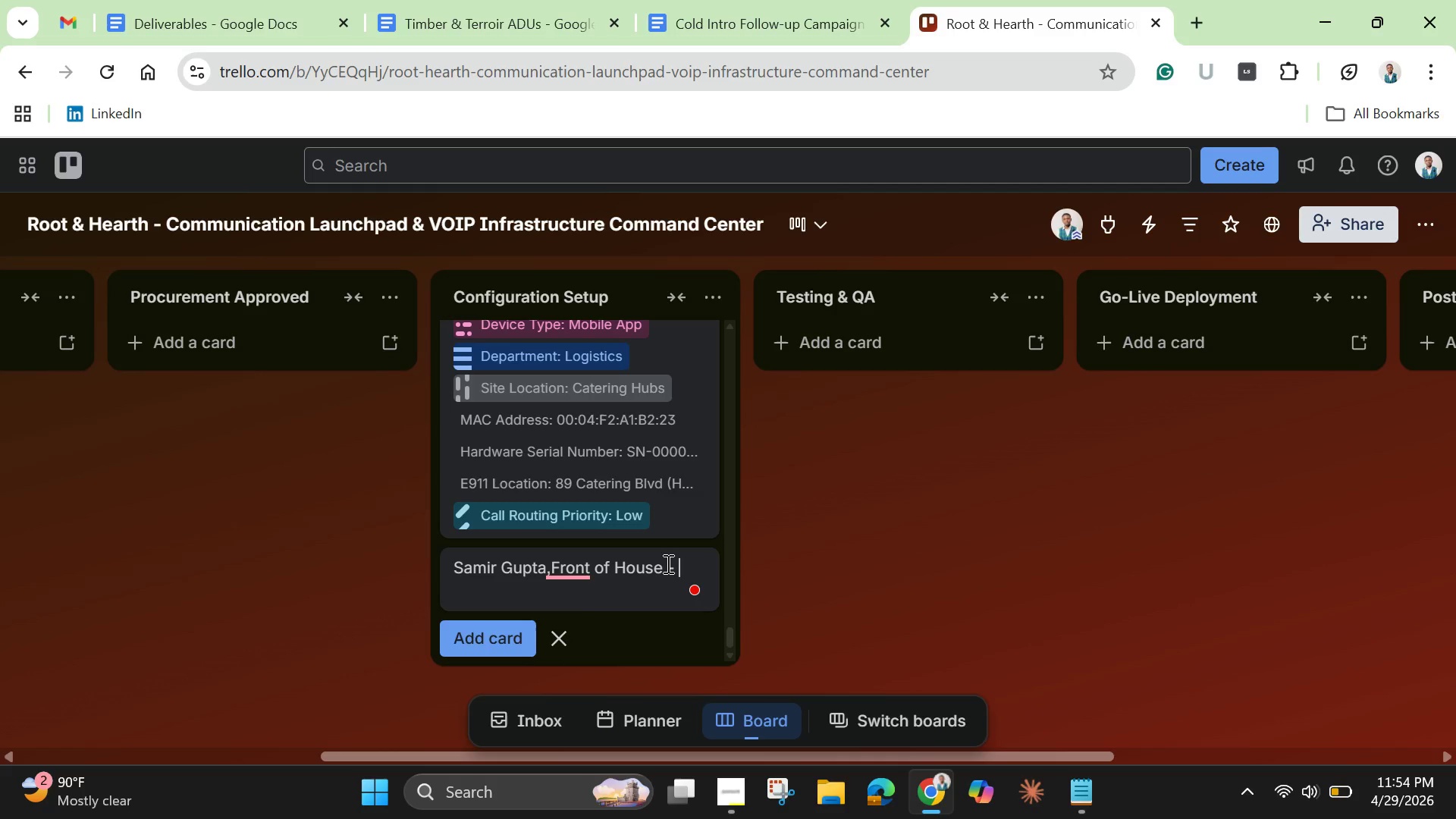 
type(Ext 124)
 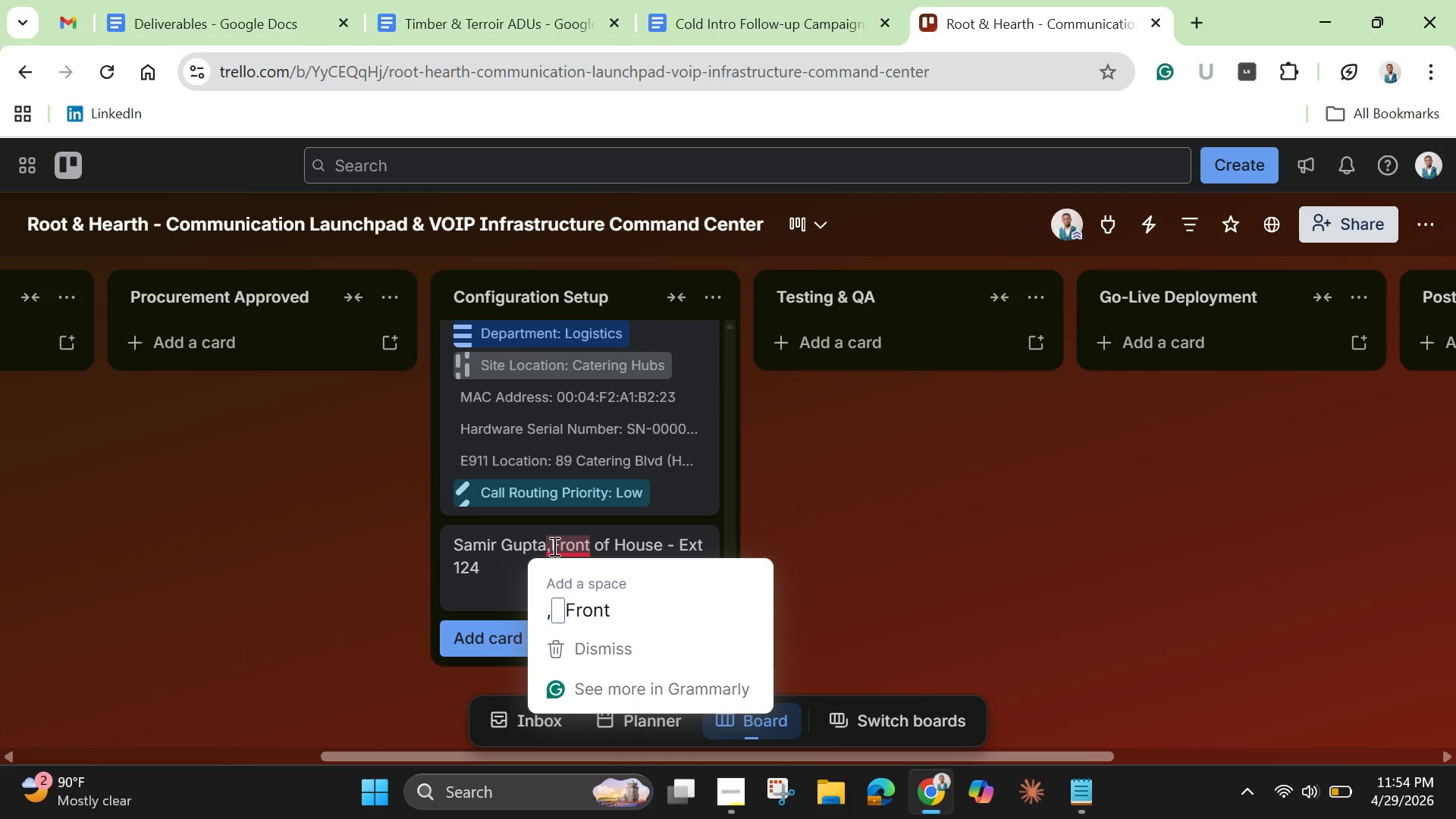 
wait(5.42)
 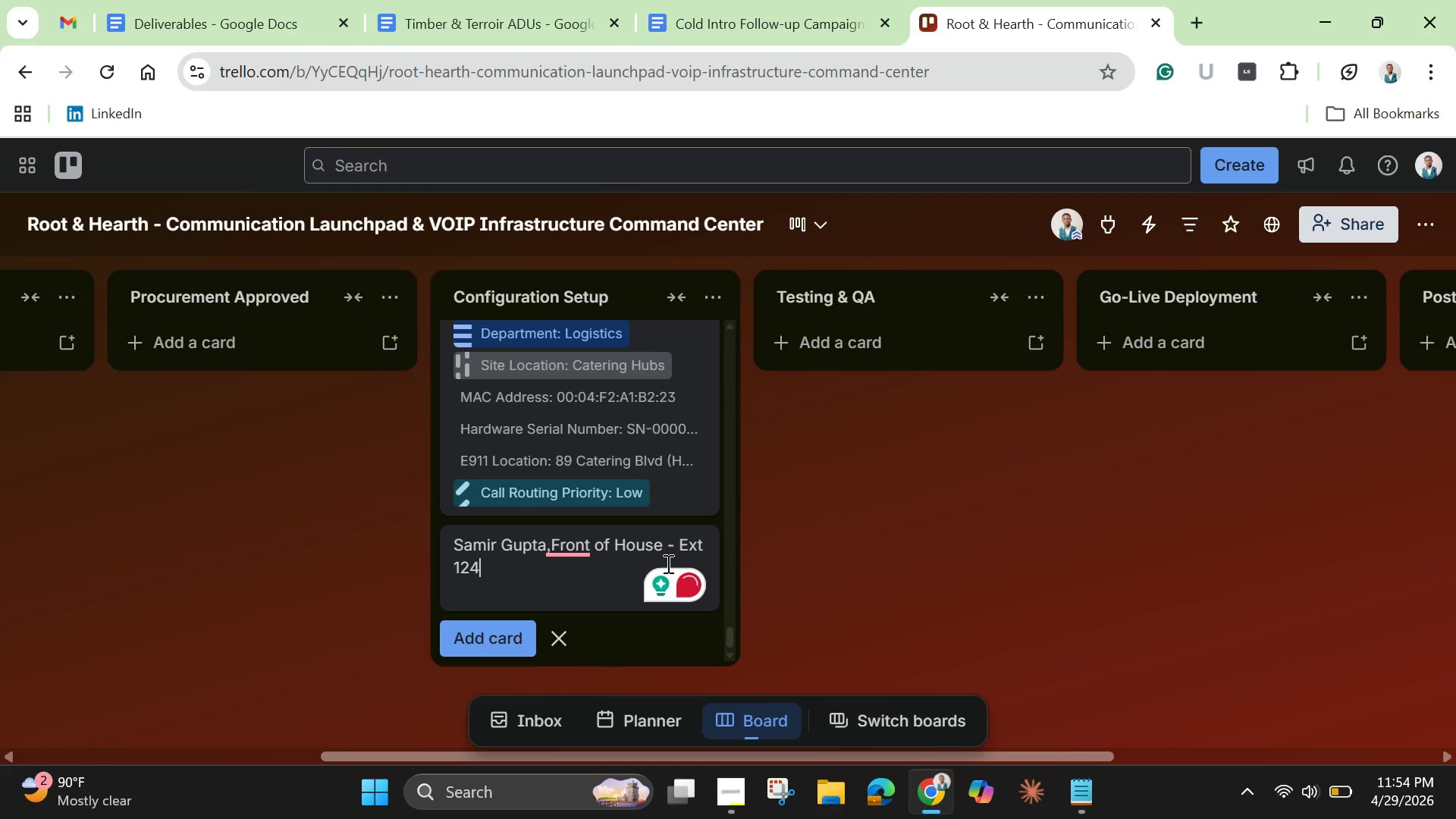 
key(Backspace)
 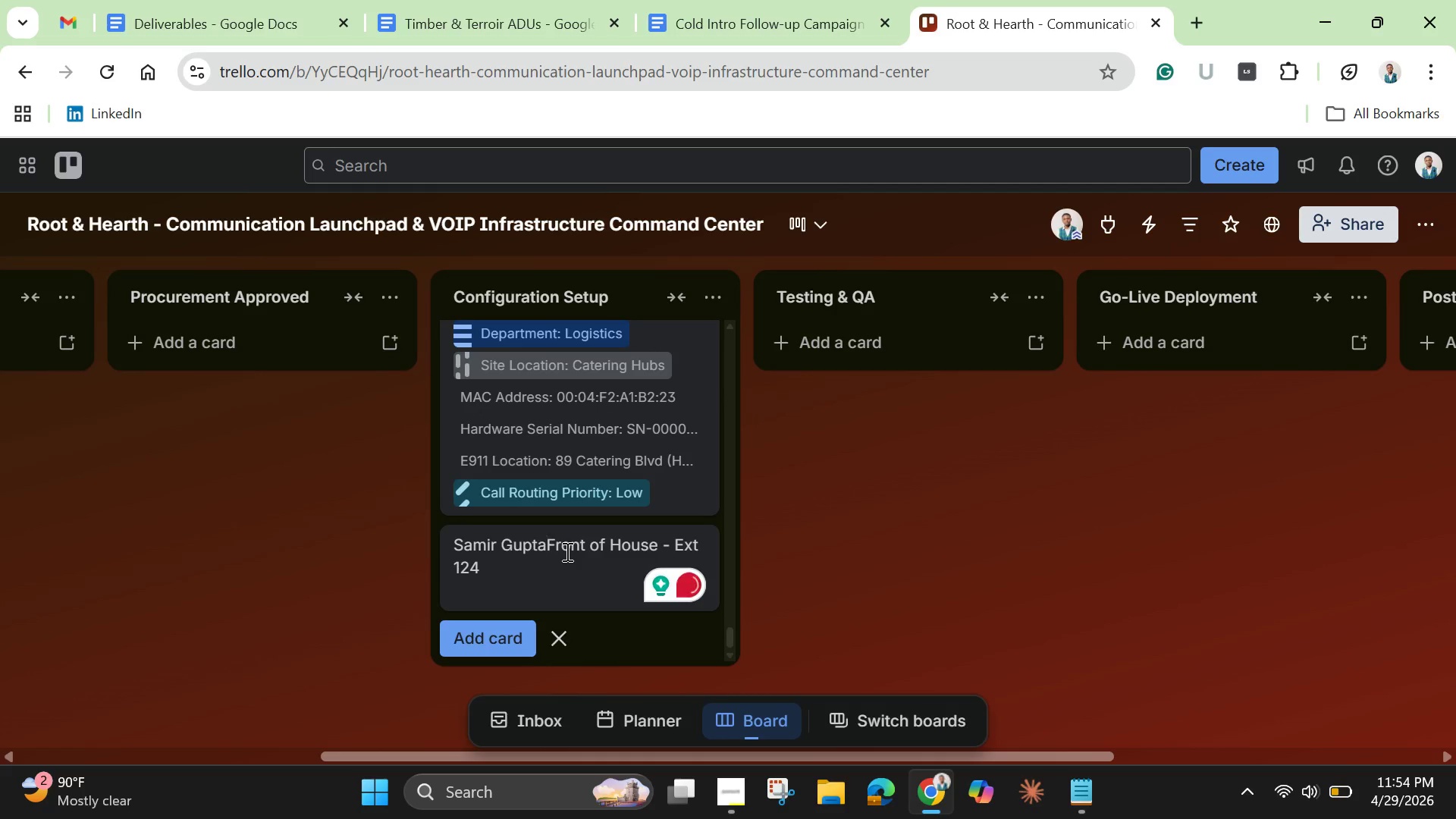 
key(Space)
 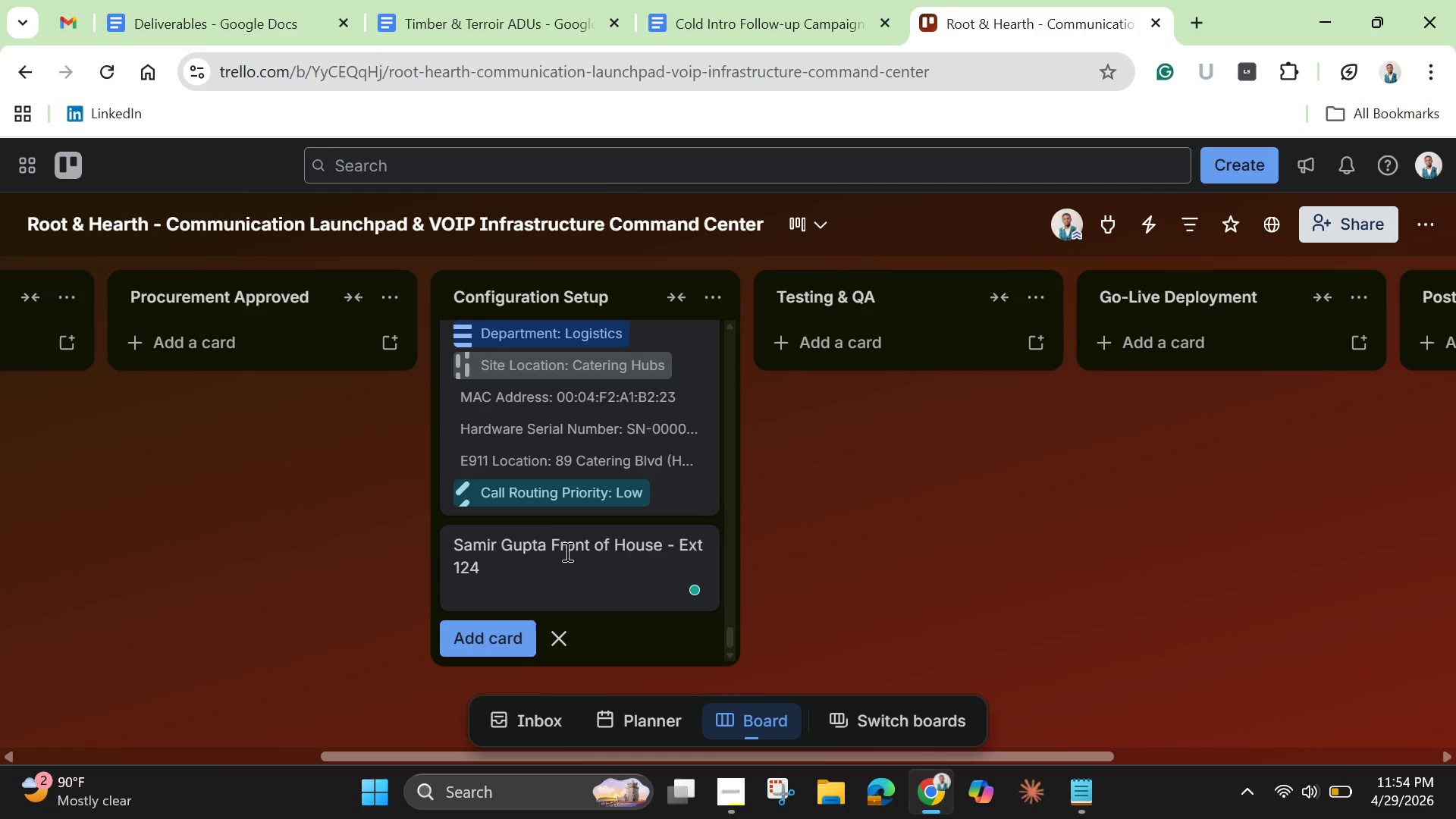 
key(Minus)
 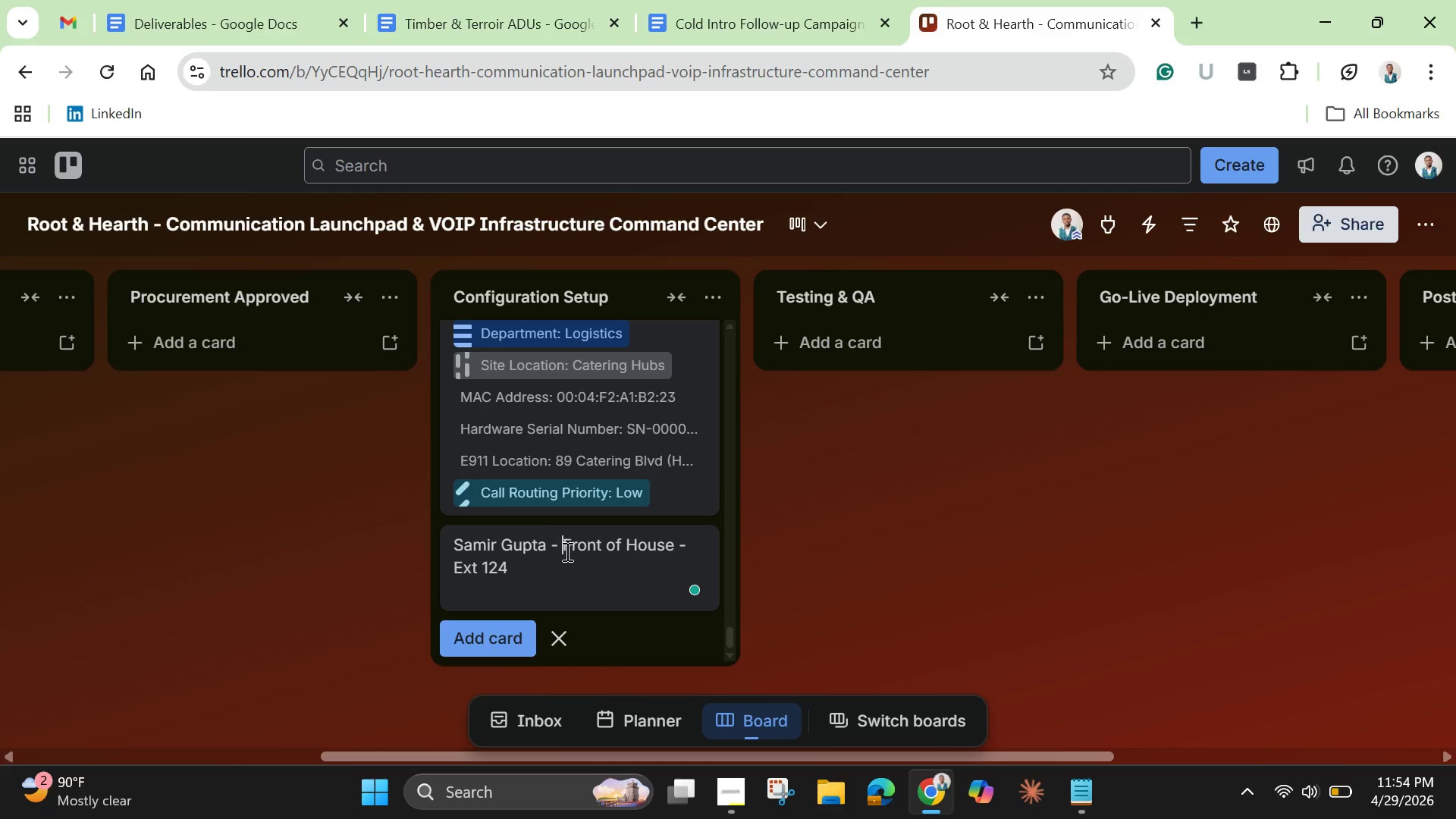 
key(Space)
 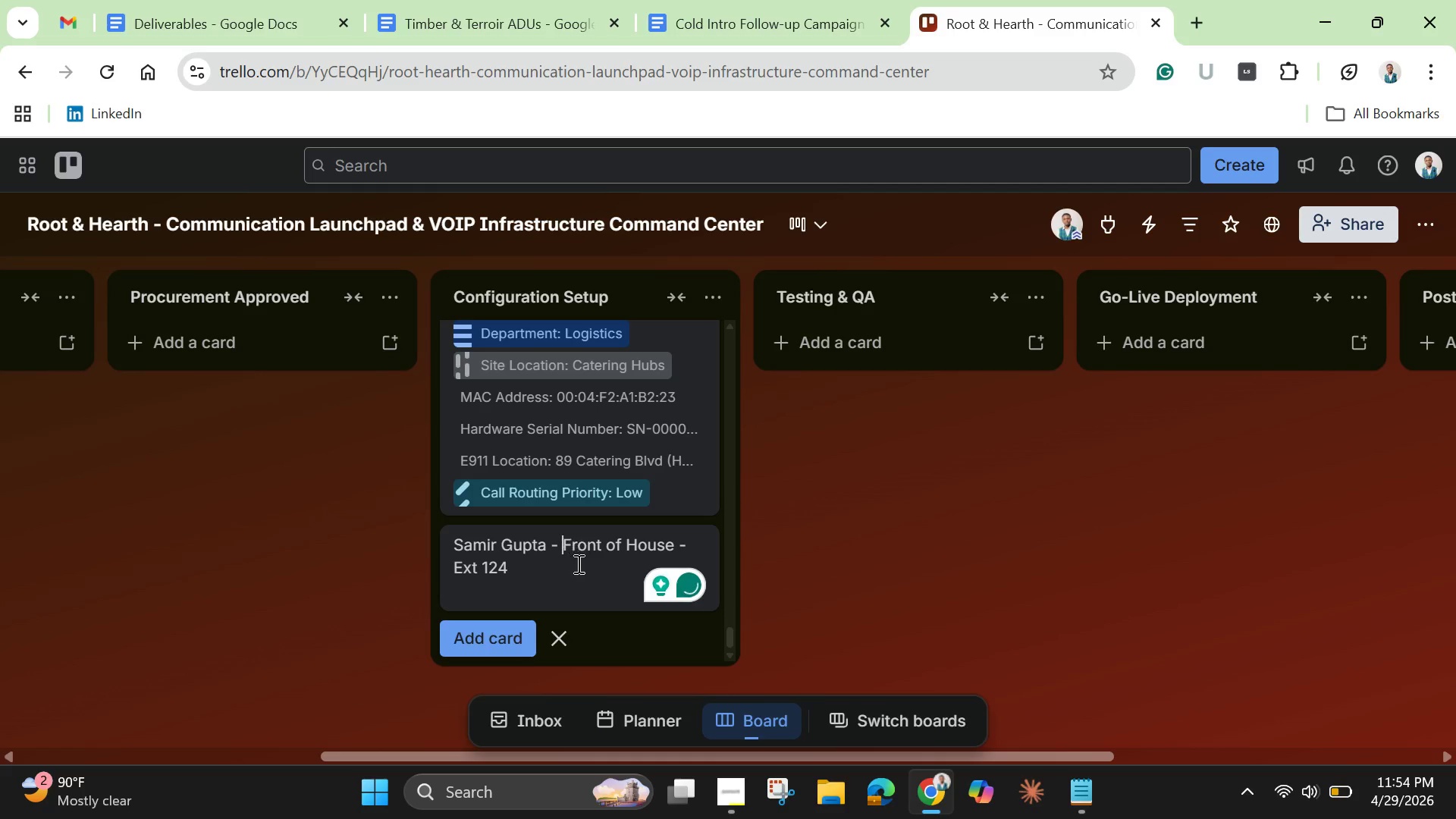 
left_click([565, 589])
 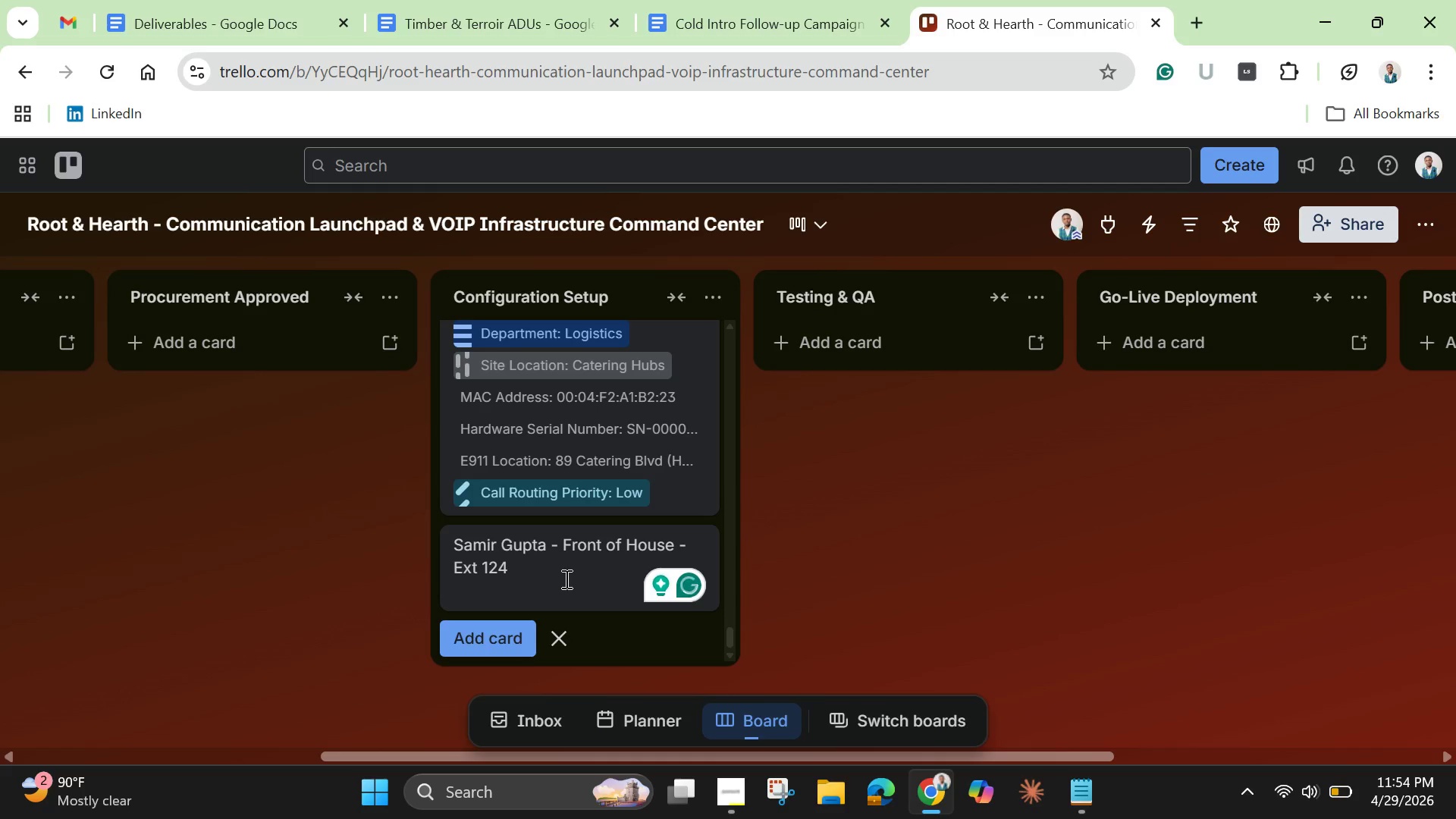 
key(Enter)
 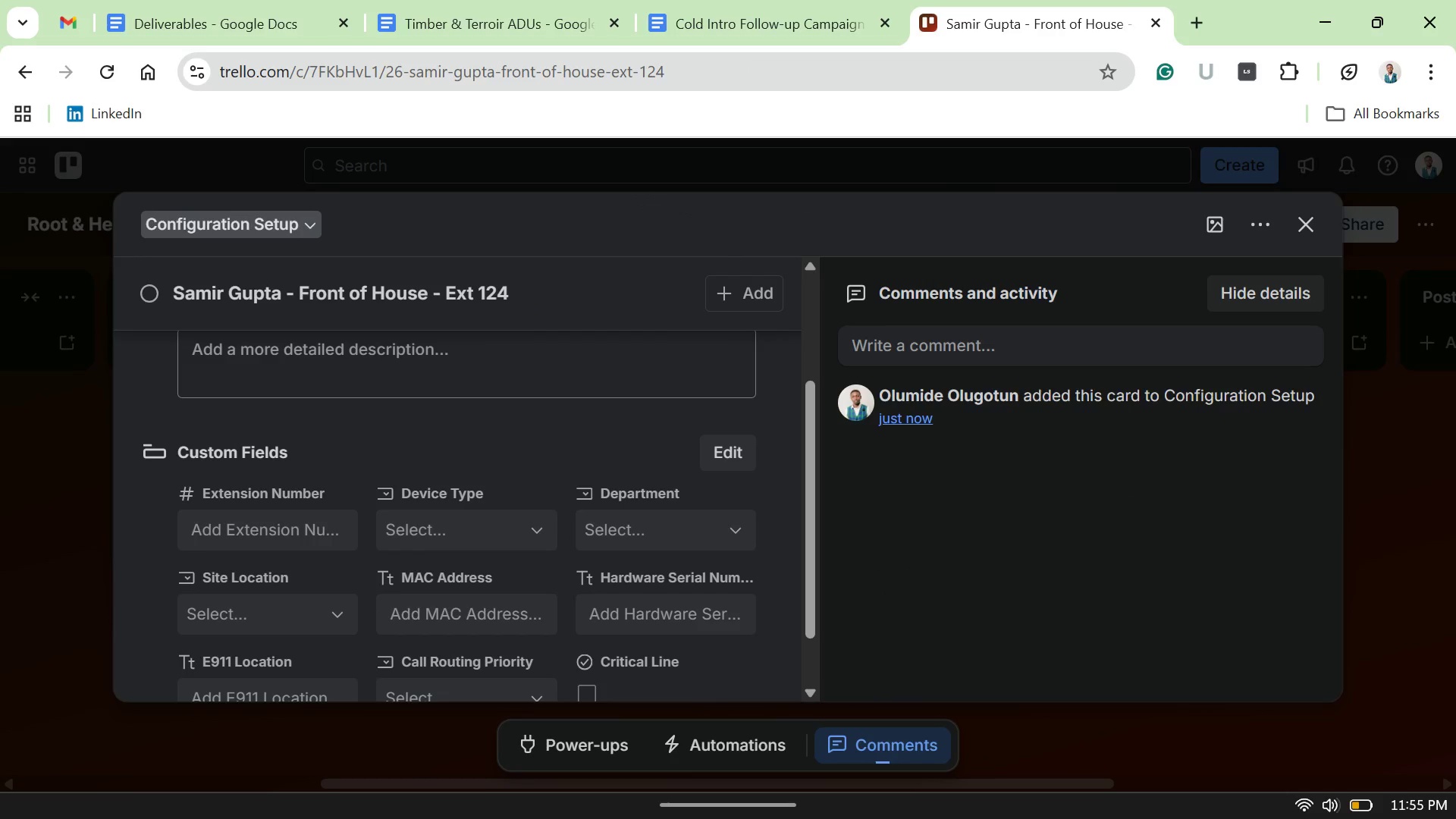 
wait(48.16)
 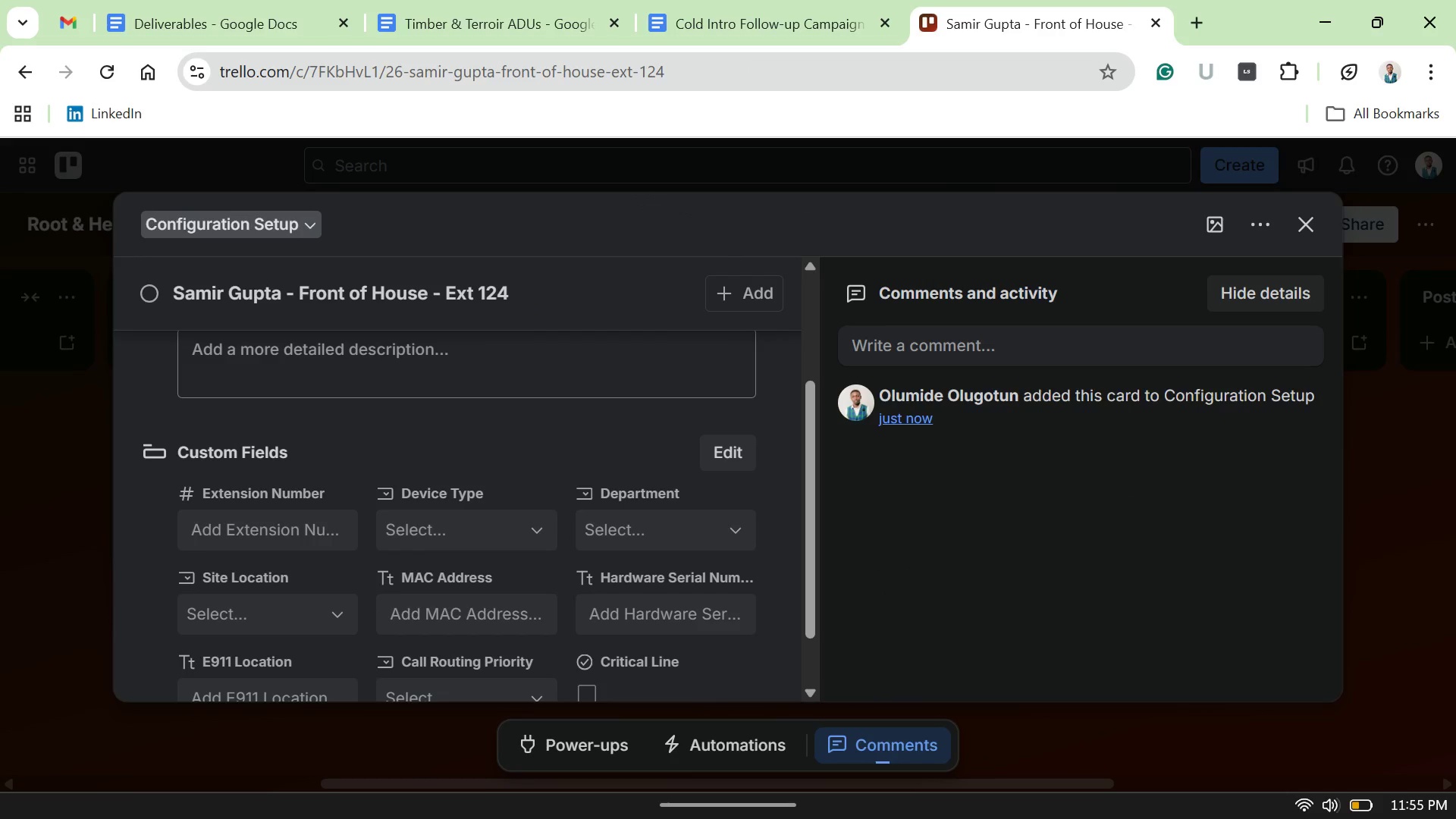 
type(123)
key(Backspace)
type(4)
 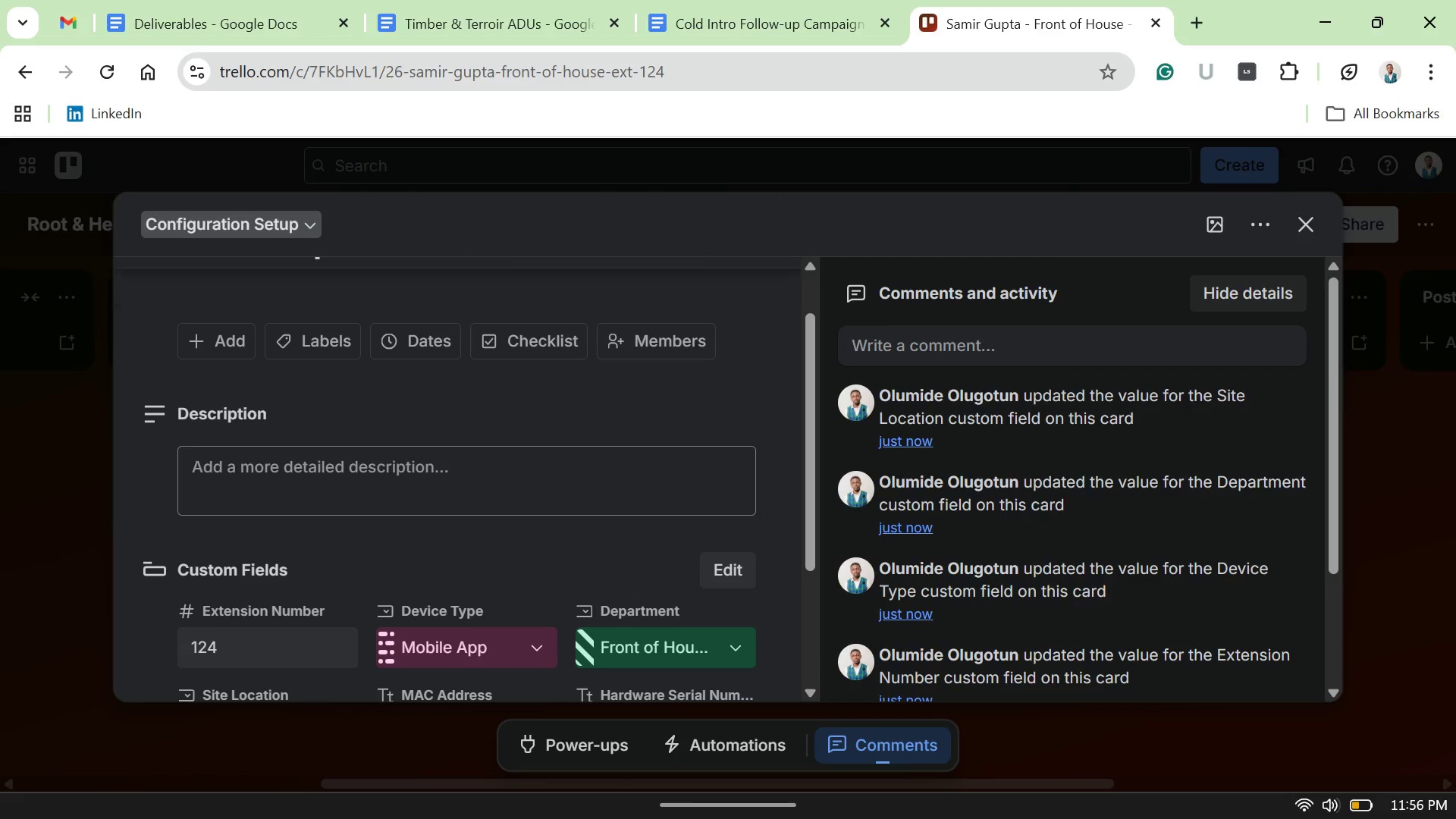 
wait(76.66)
 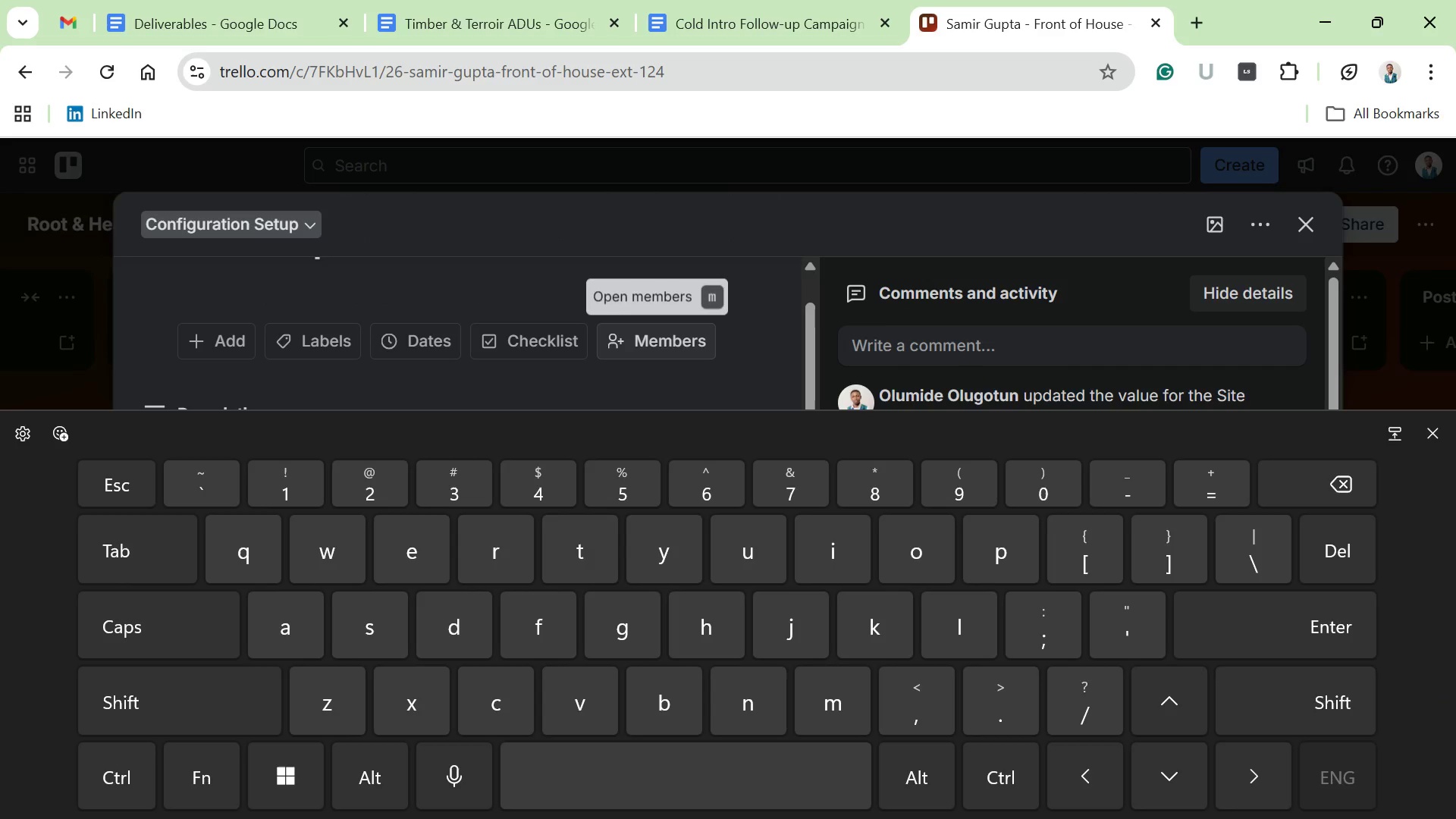 
key(Control+V)
 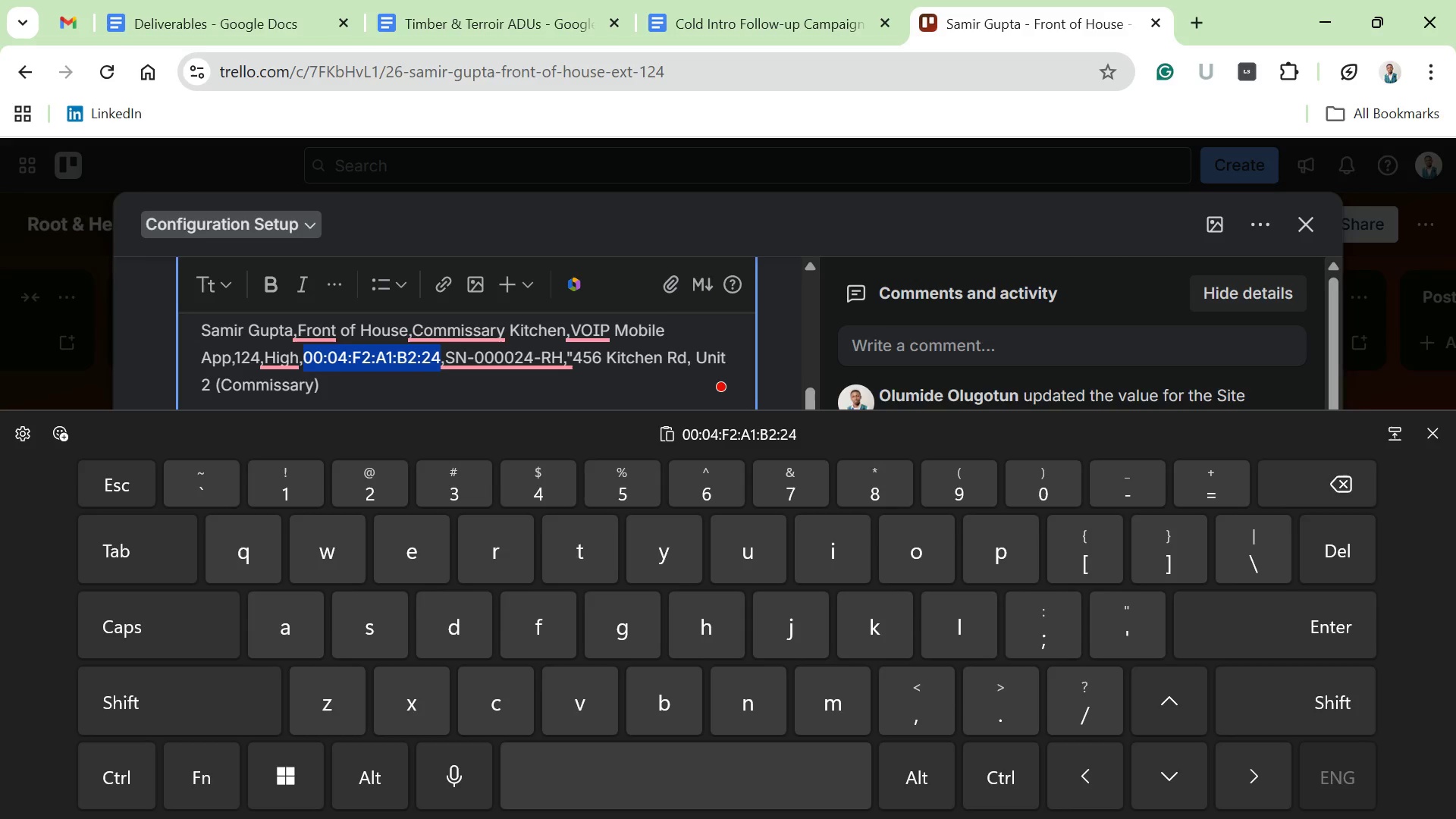 
wait(14.38)
 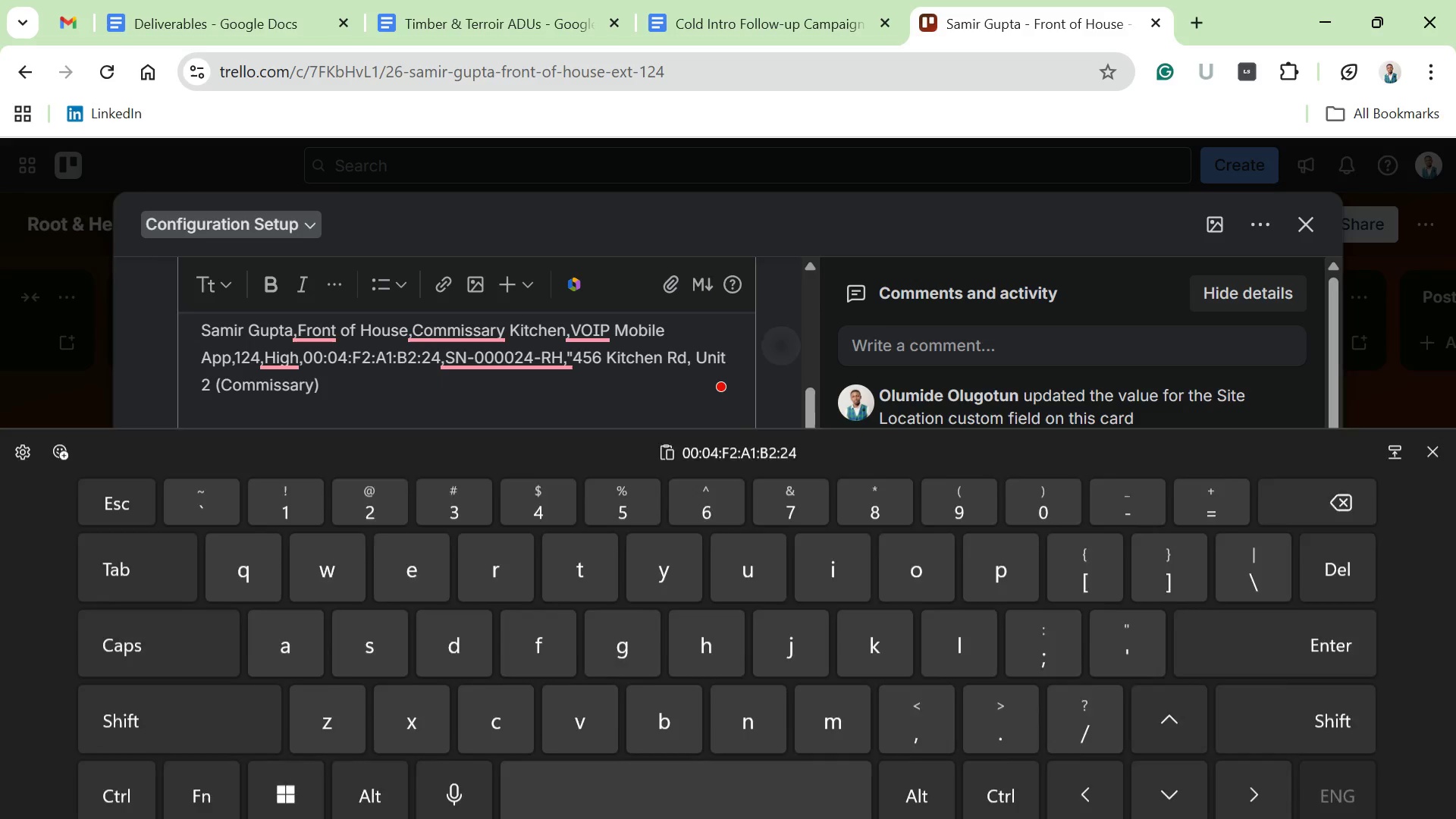 
key(Control+V)
 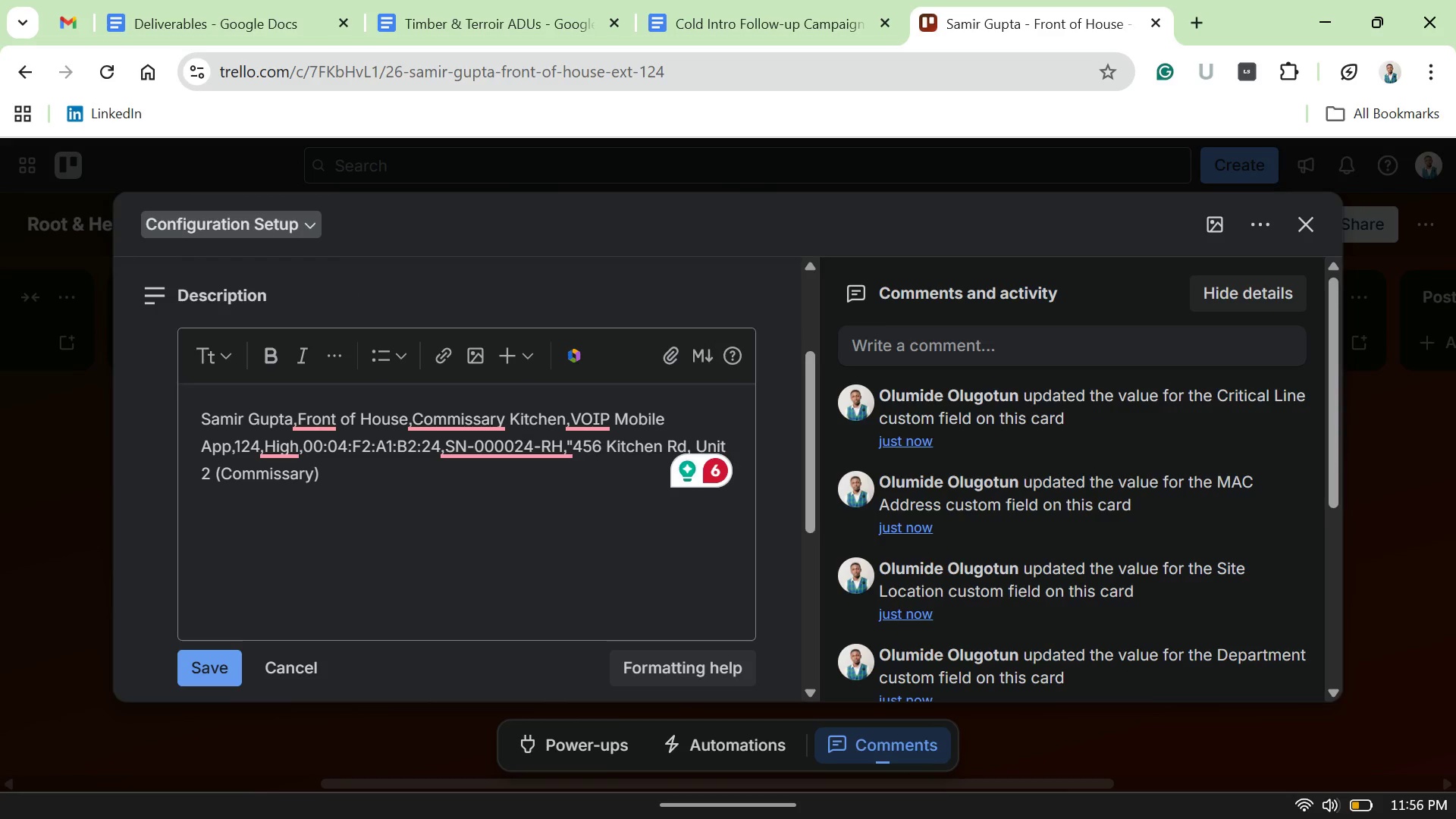 
wait(9.55)
 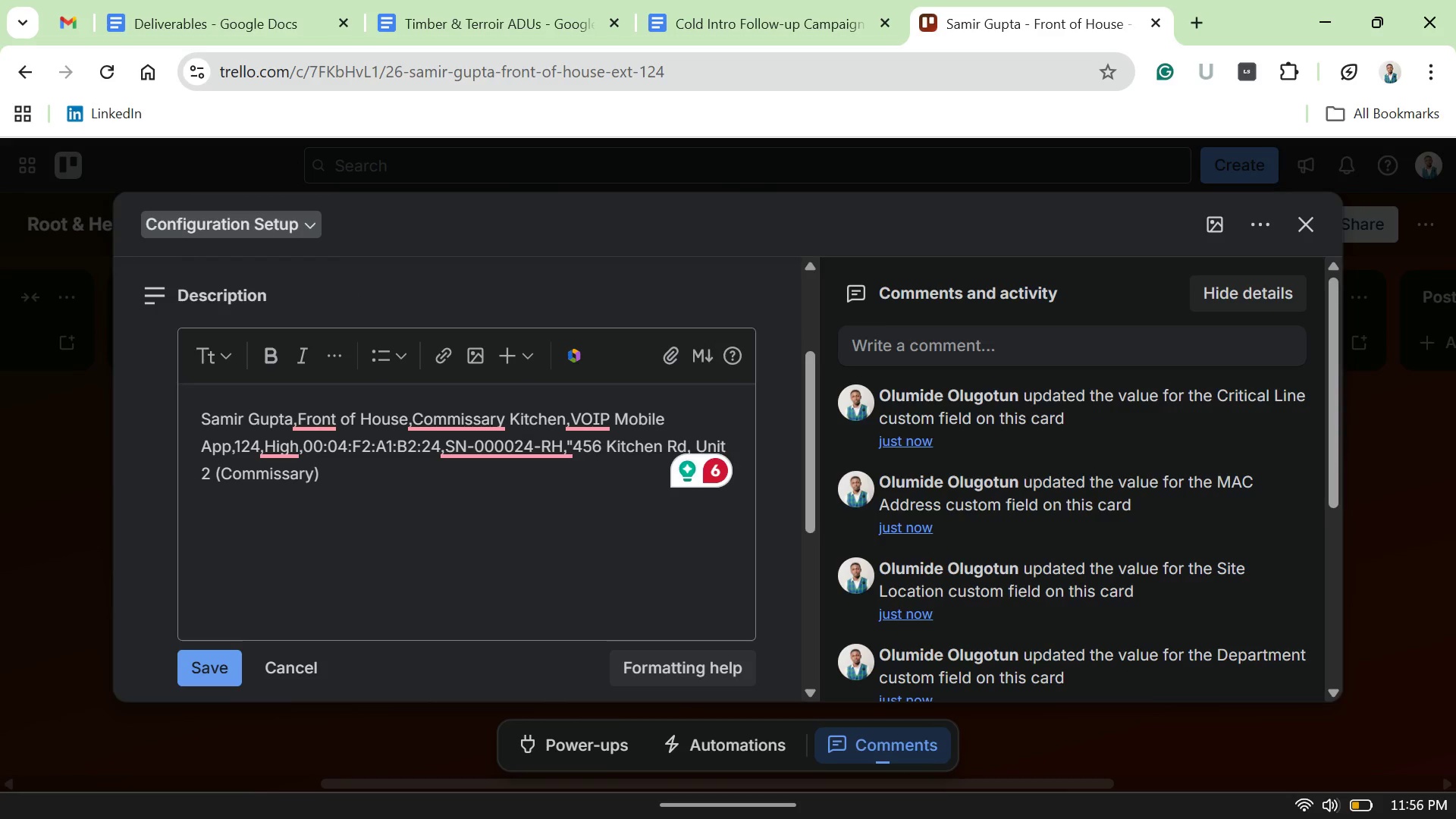 
left_click_drag(start_coordinate=[677, 356], to_coordinate=[463, 275])
 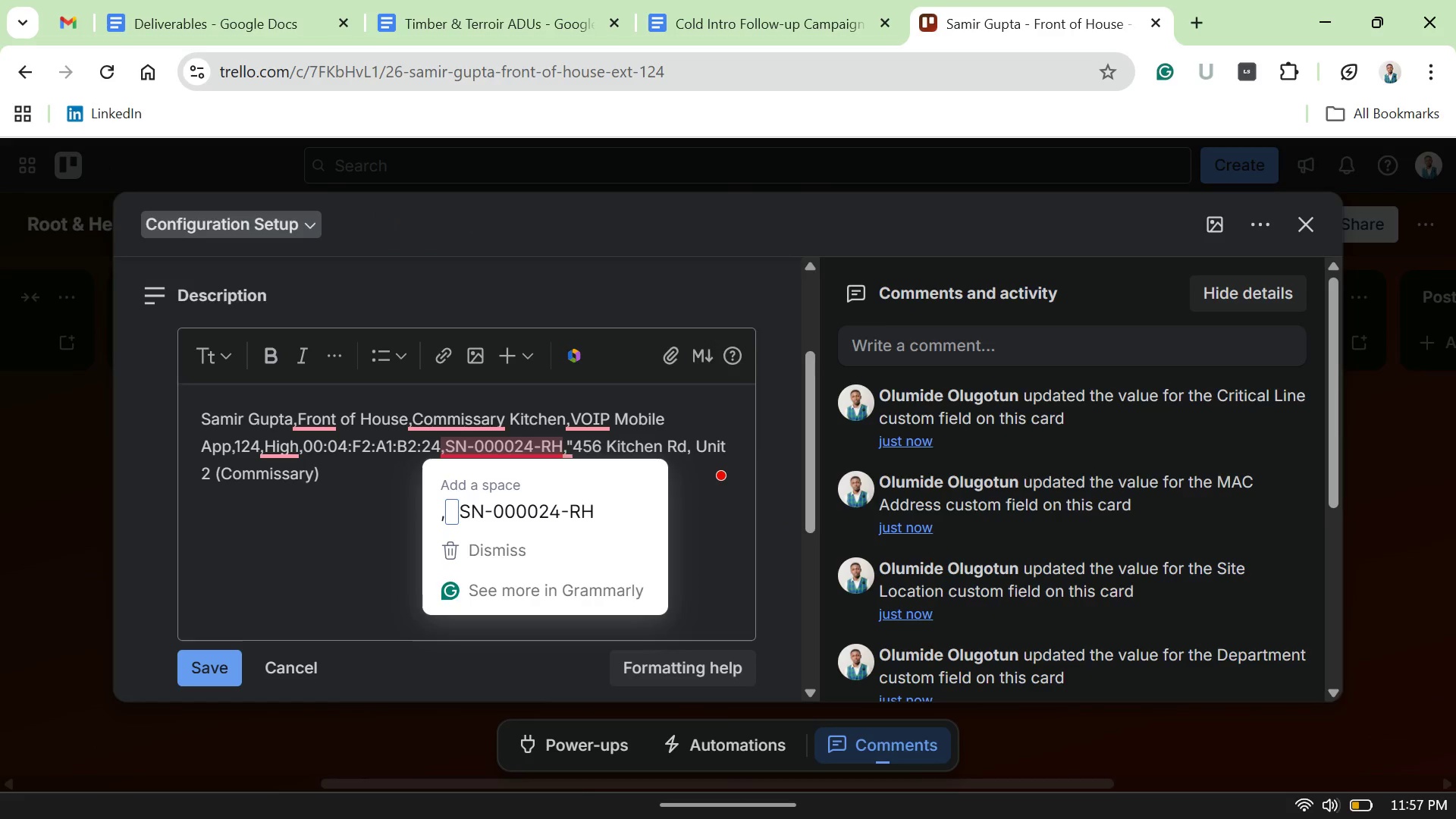 
wait(12.75)
 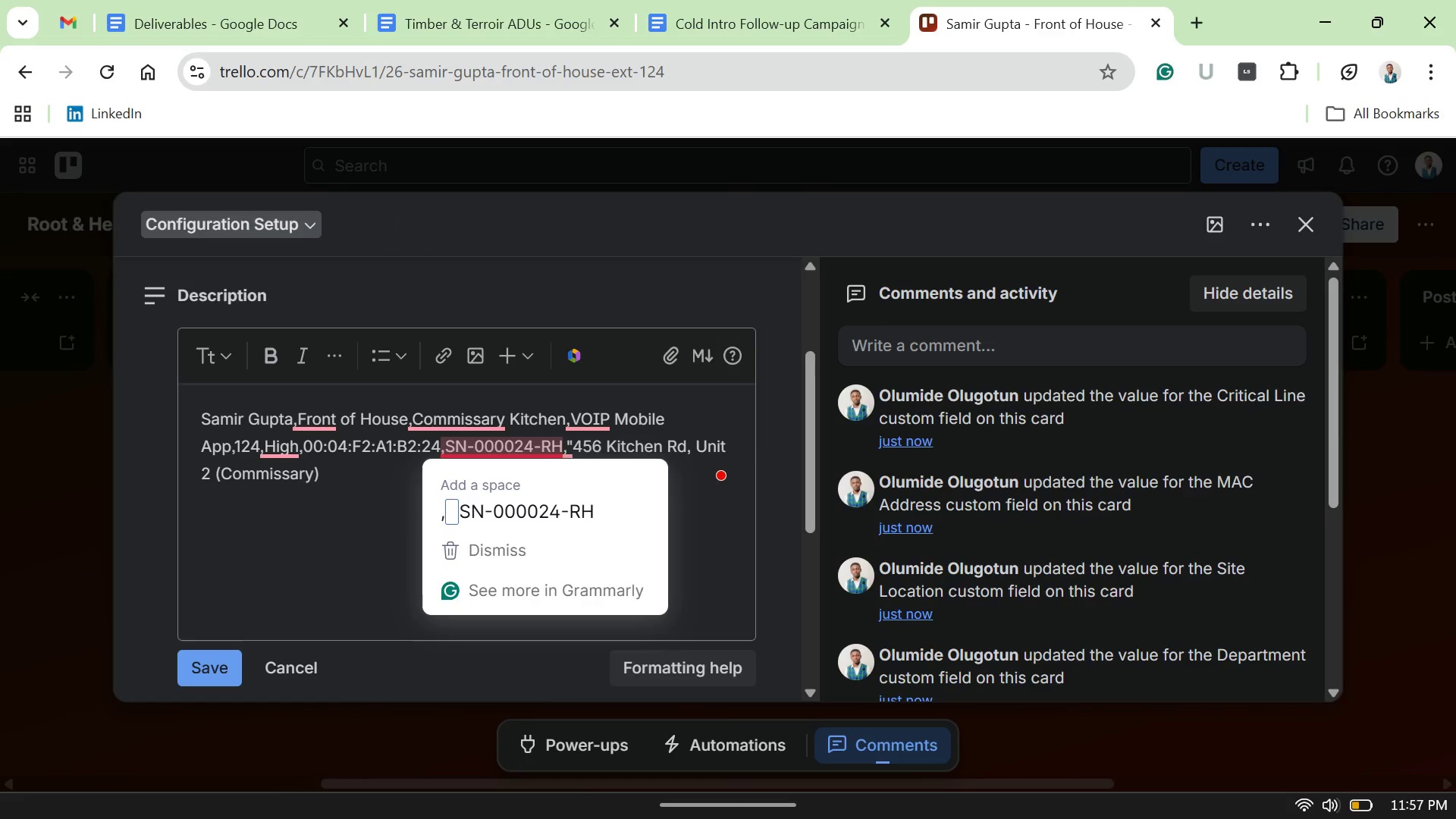 
key(Control+ControlLeft)
 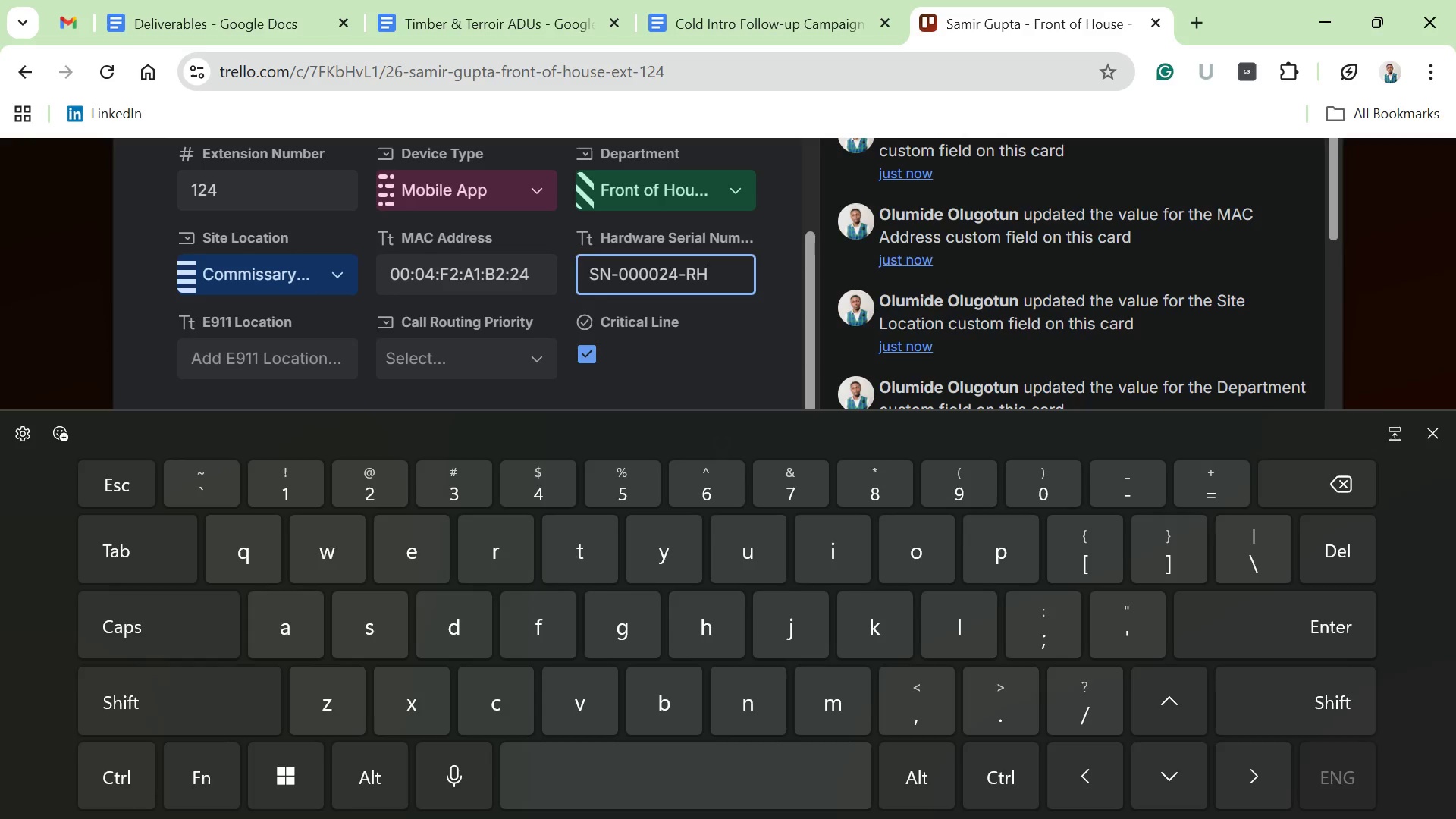 
key(Control+V)
 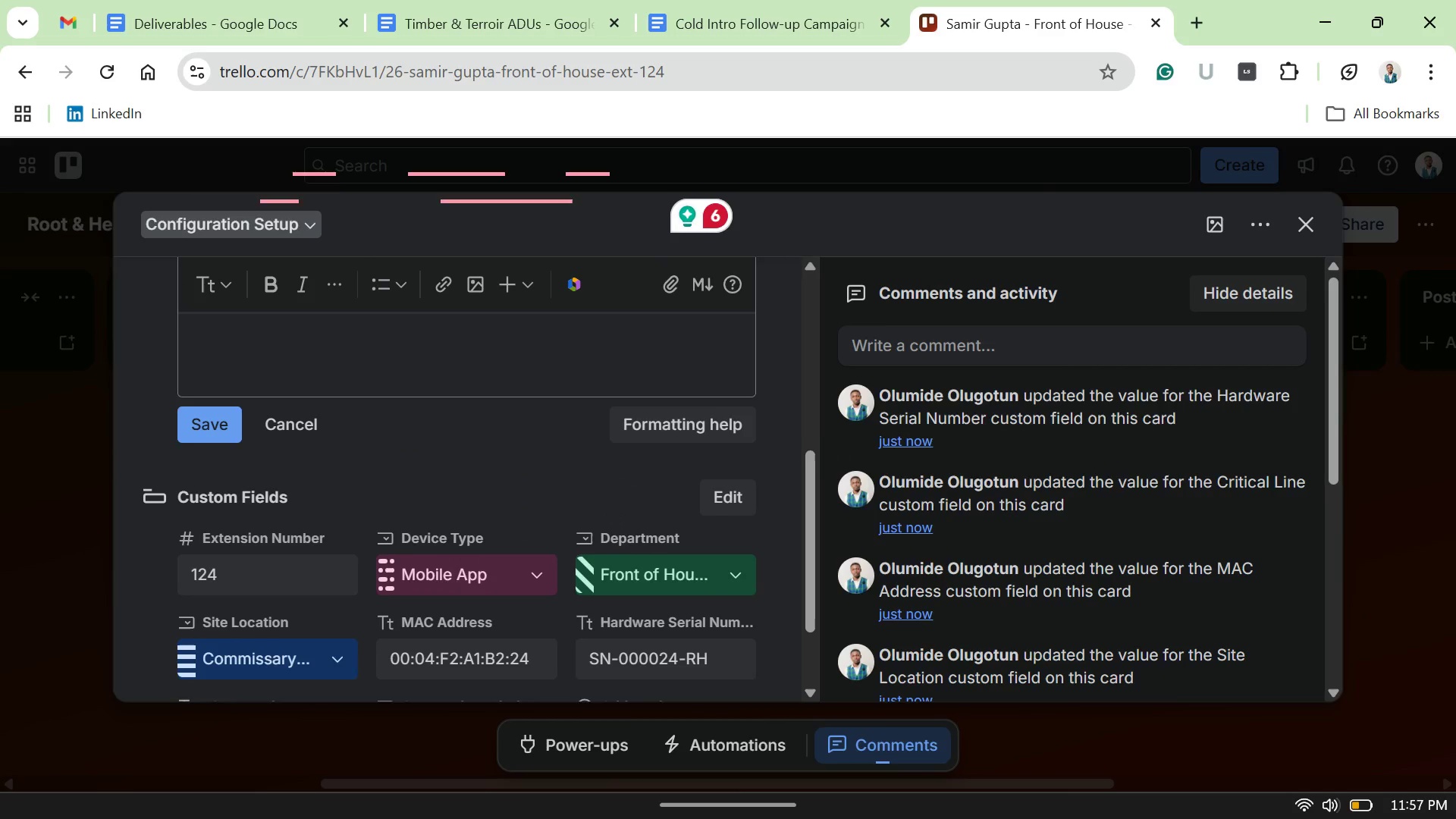 
wait(8.03)
 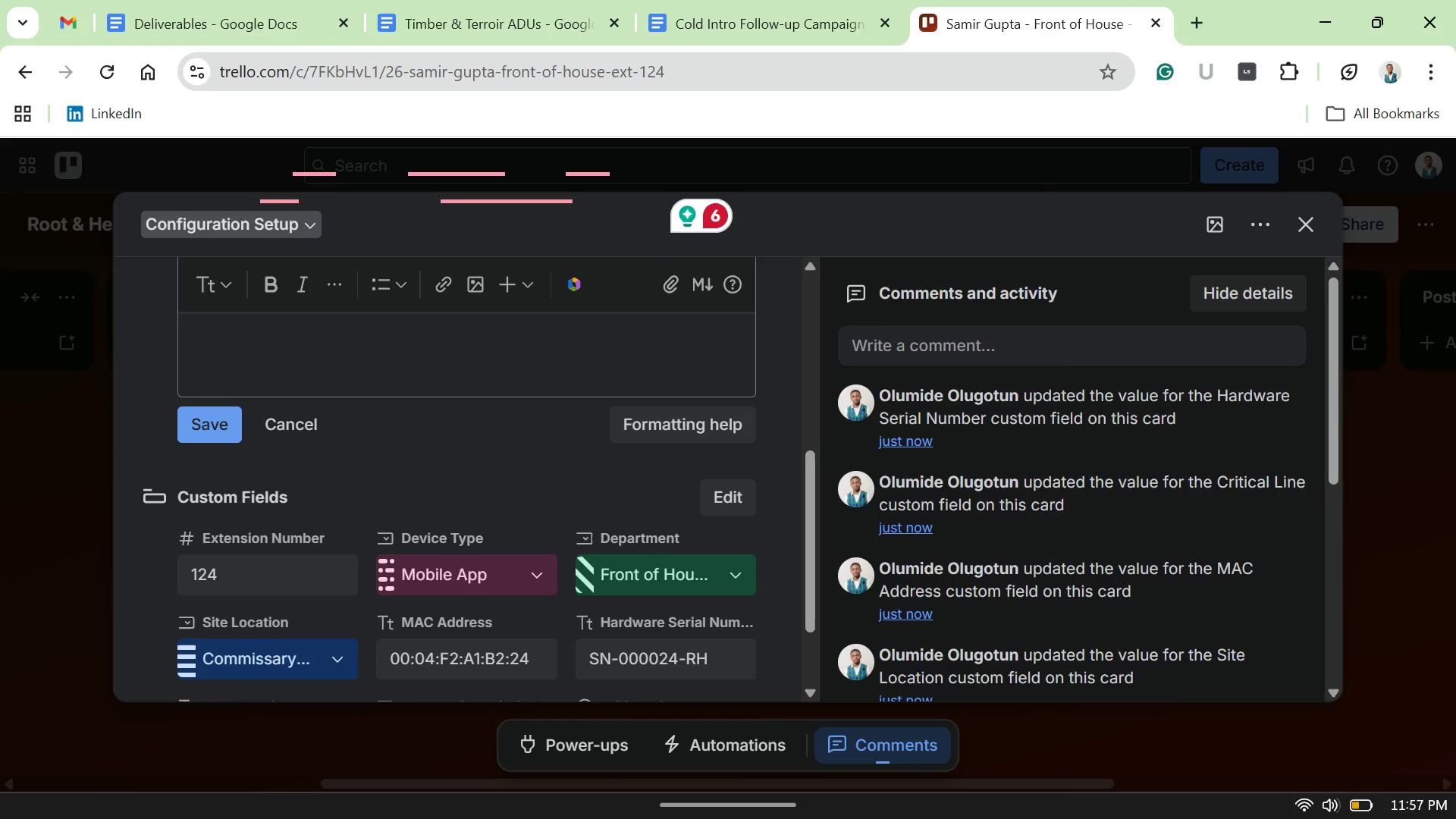 
key(Space)
 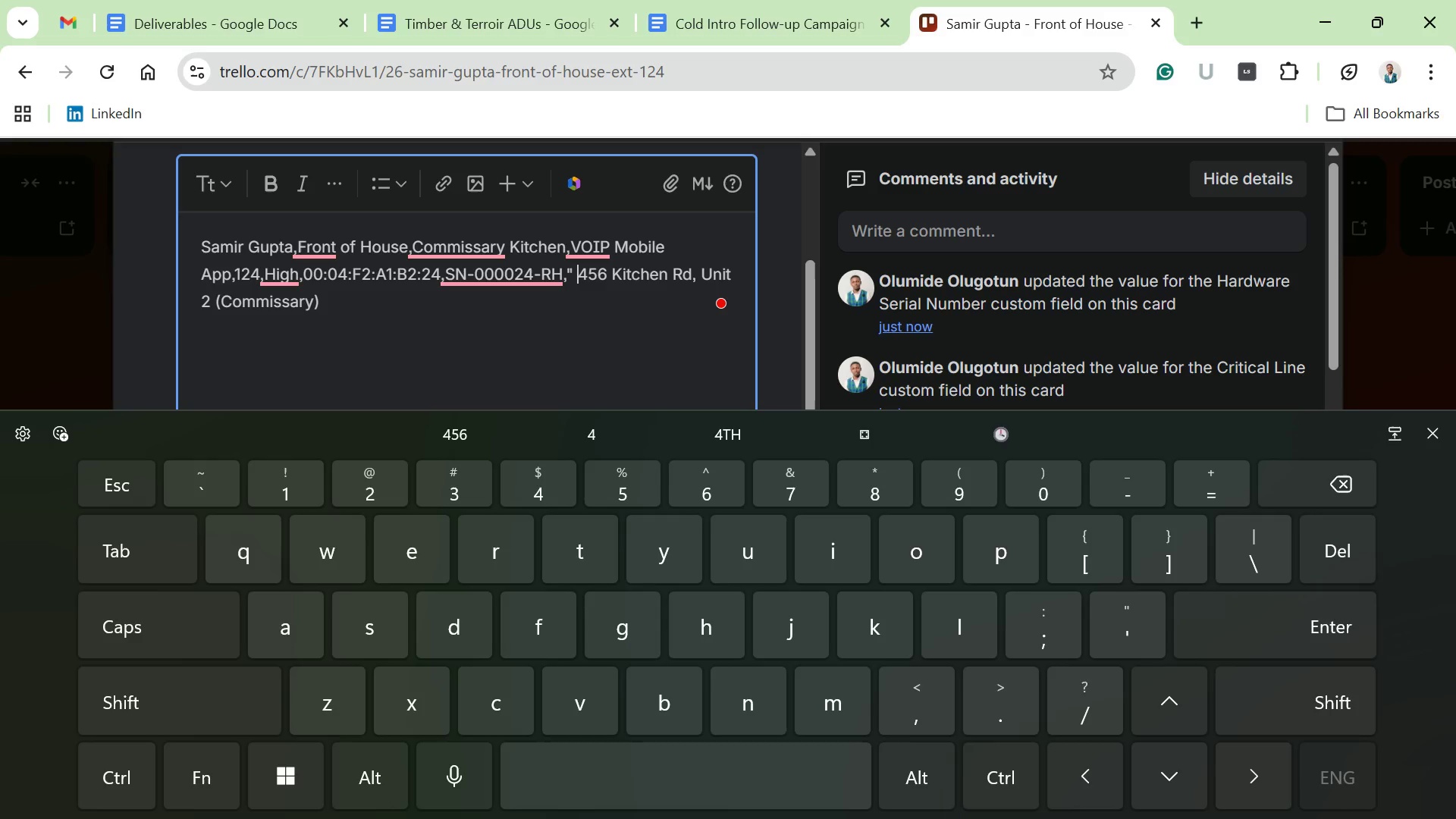 
key(Enter)
 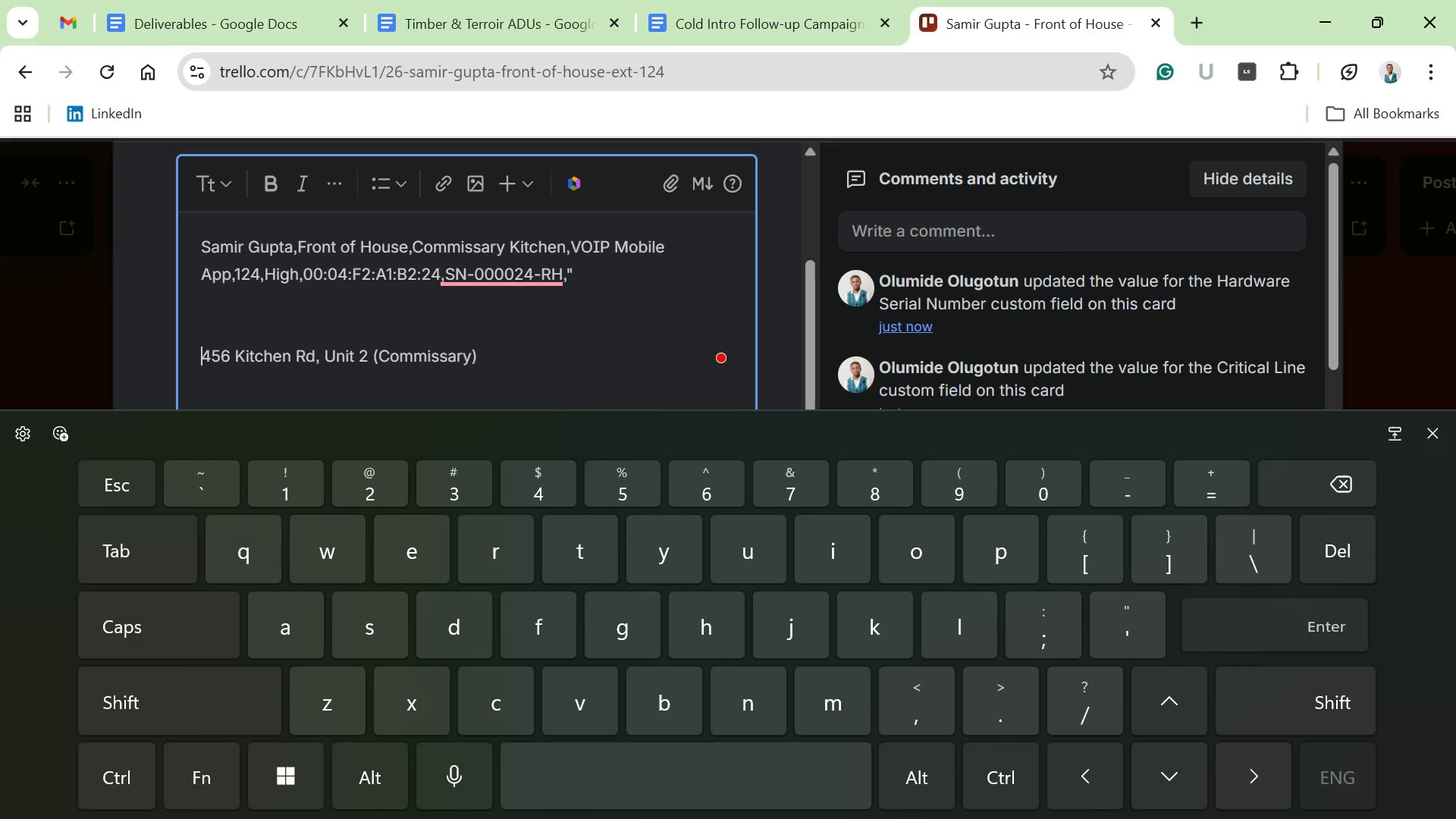 
key(Enter)
 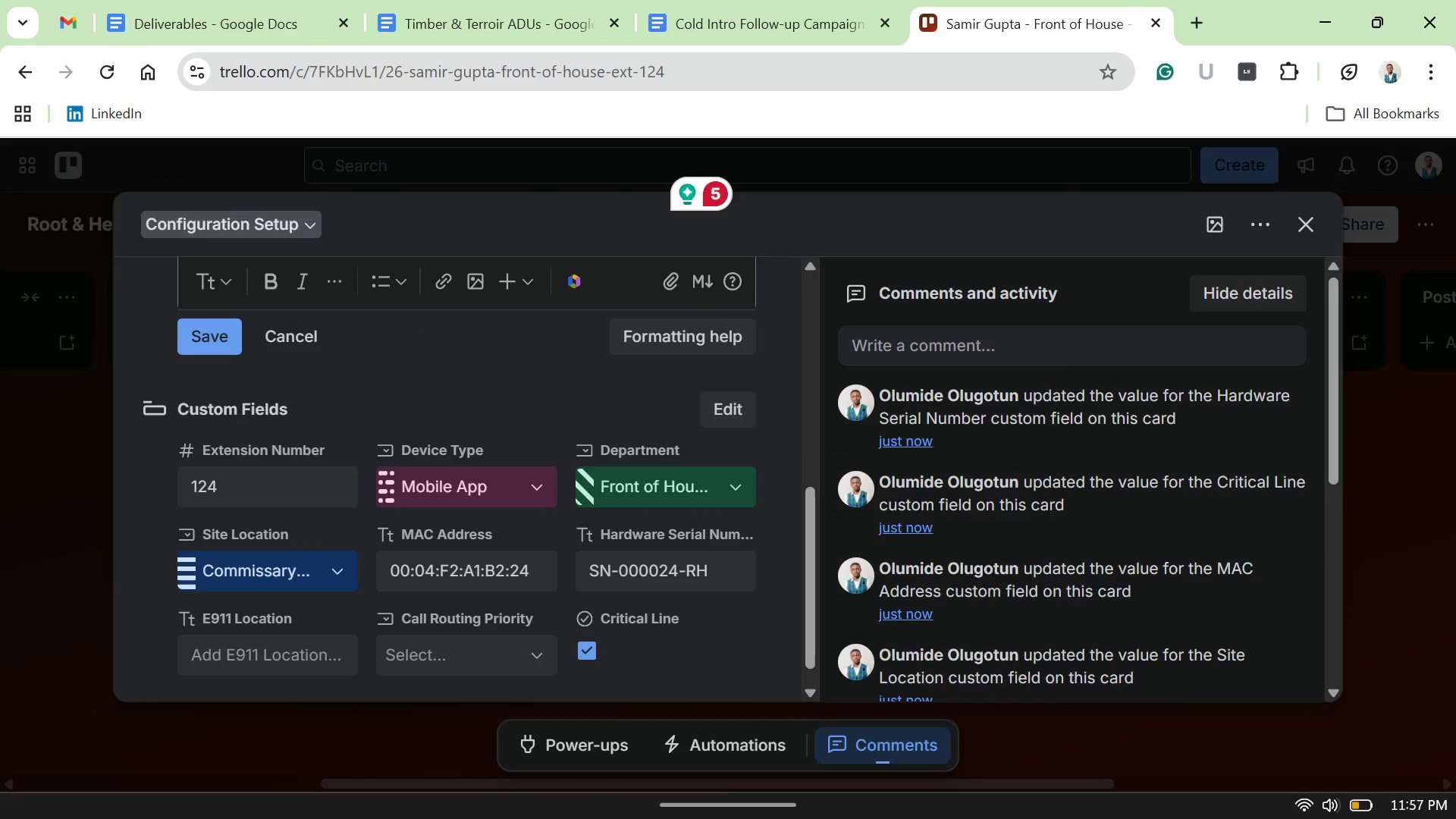 
wait(14.34)
 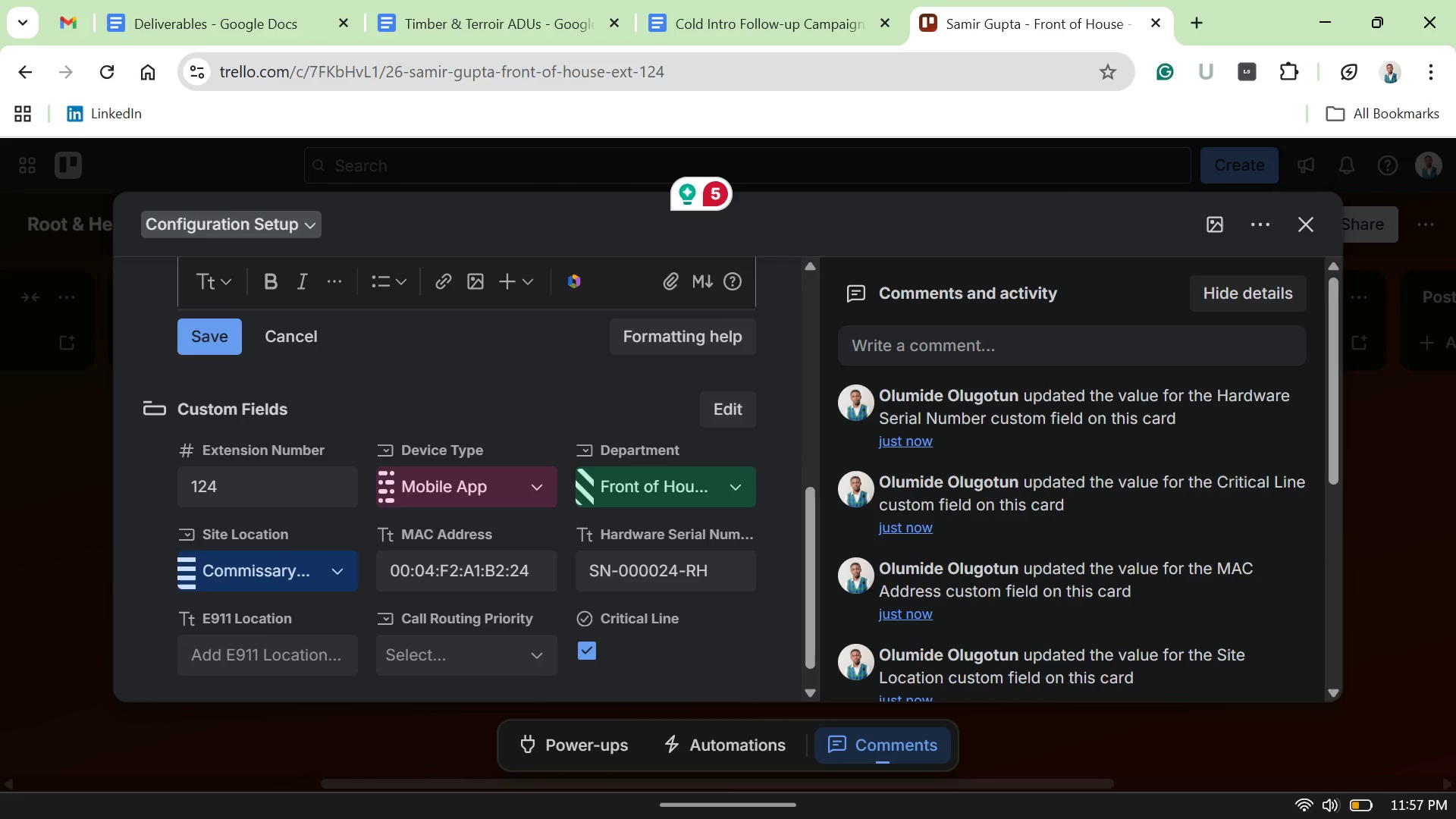 
key(Control+ControlLeft)
 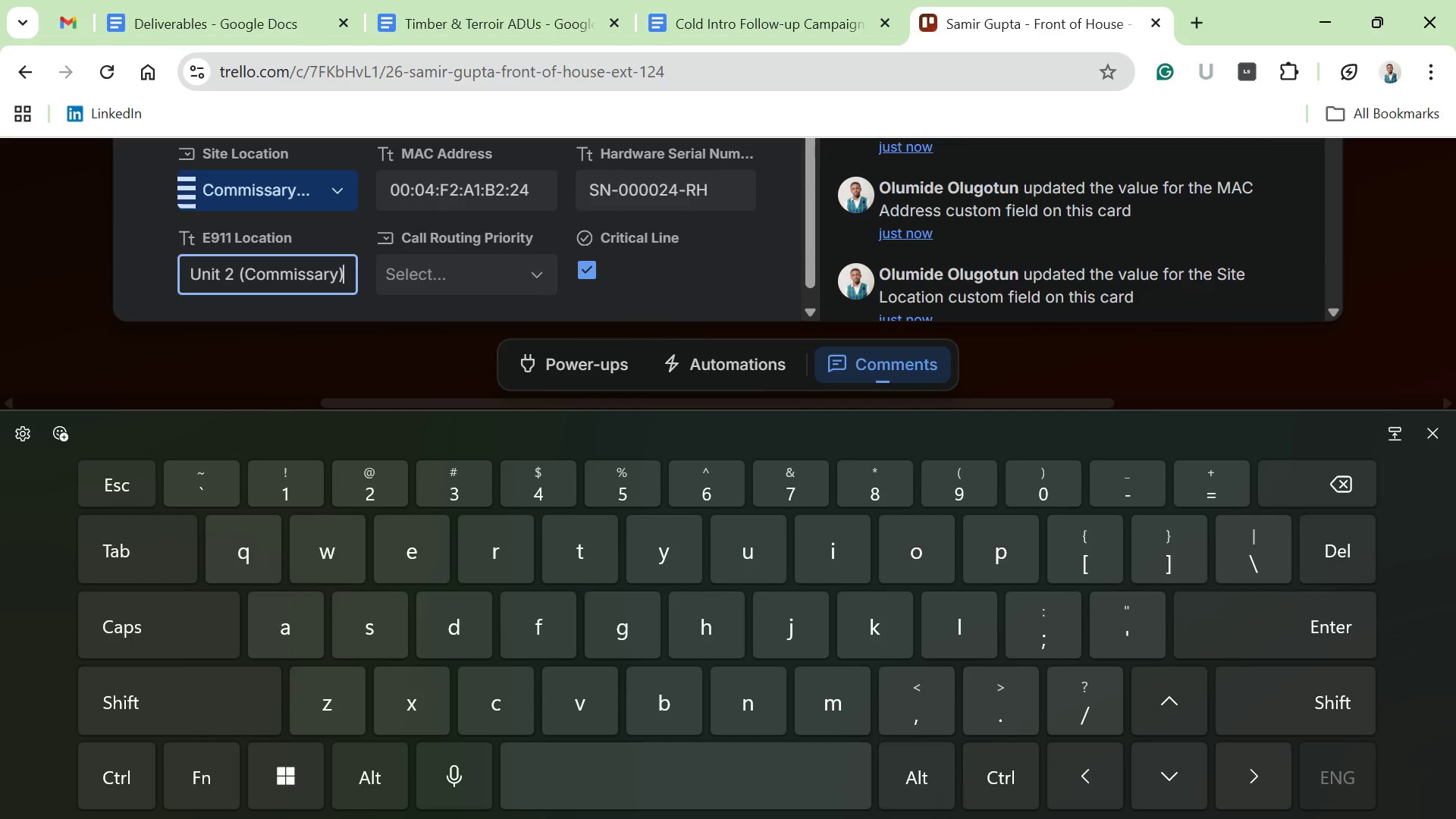 
wait(93.42)
 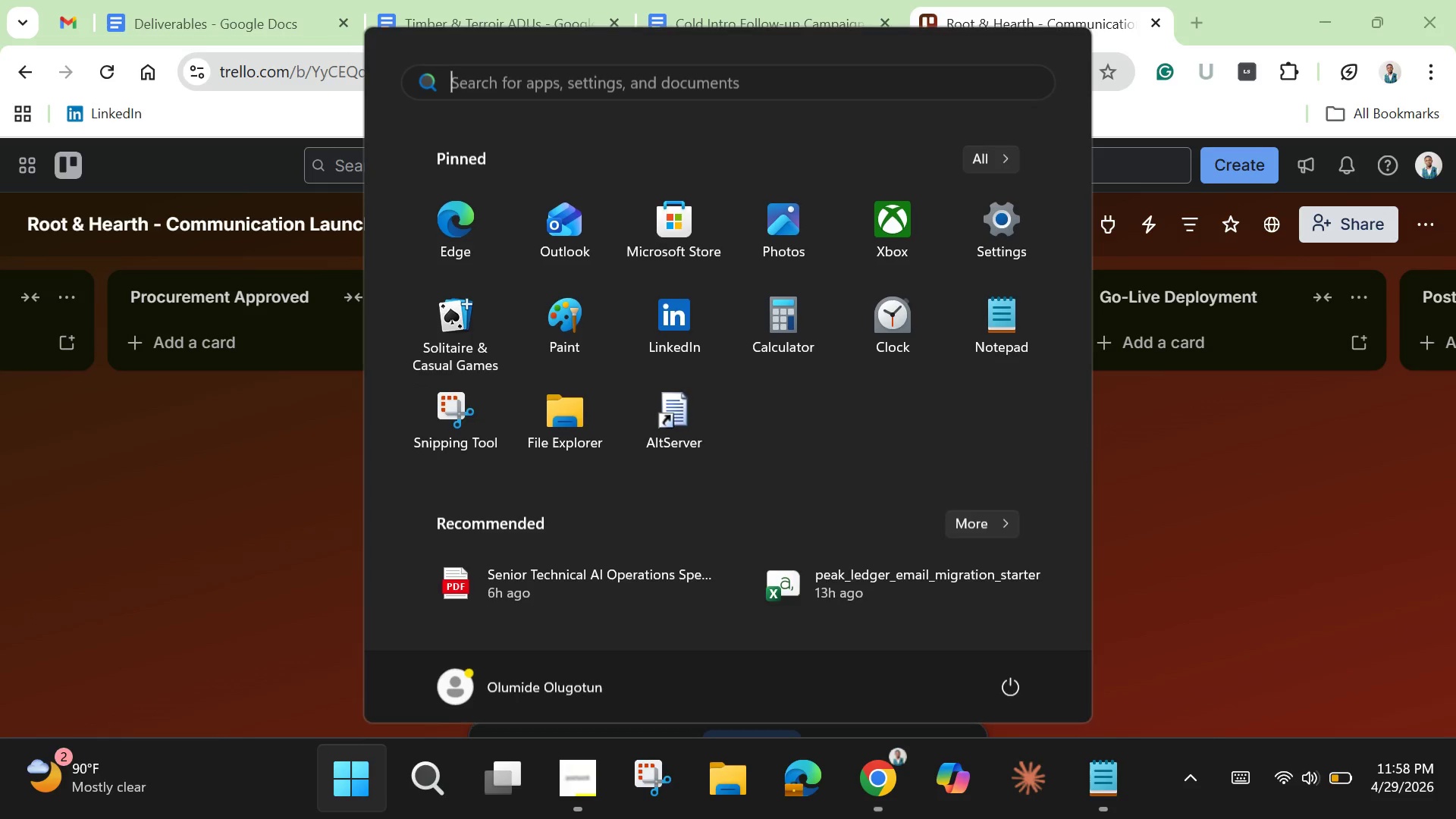 
right_click([228, 476])
 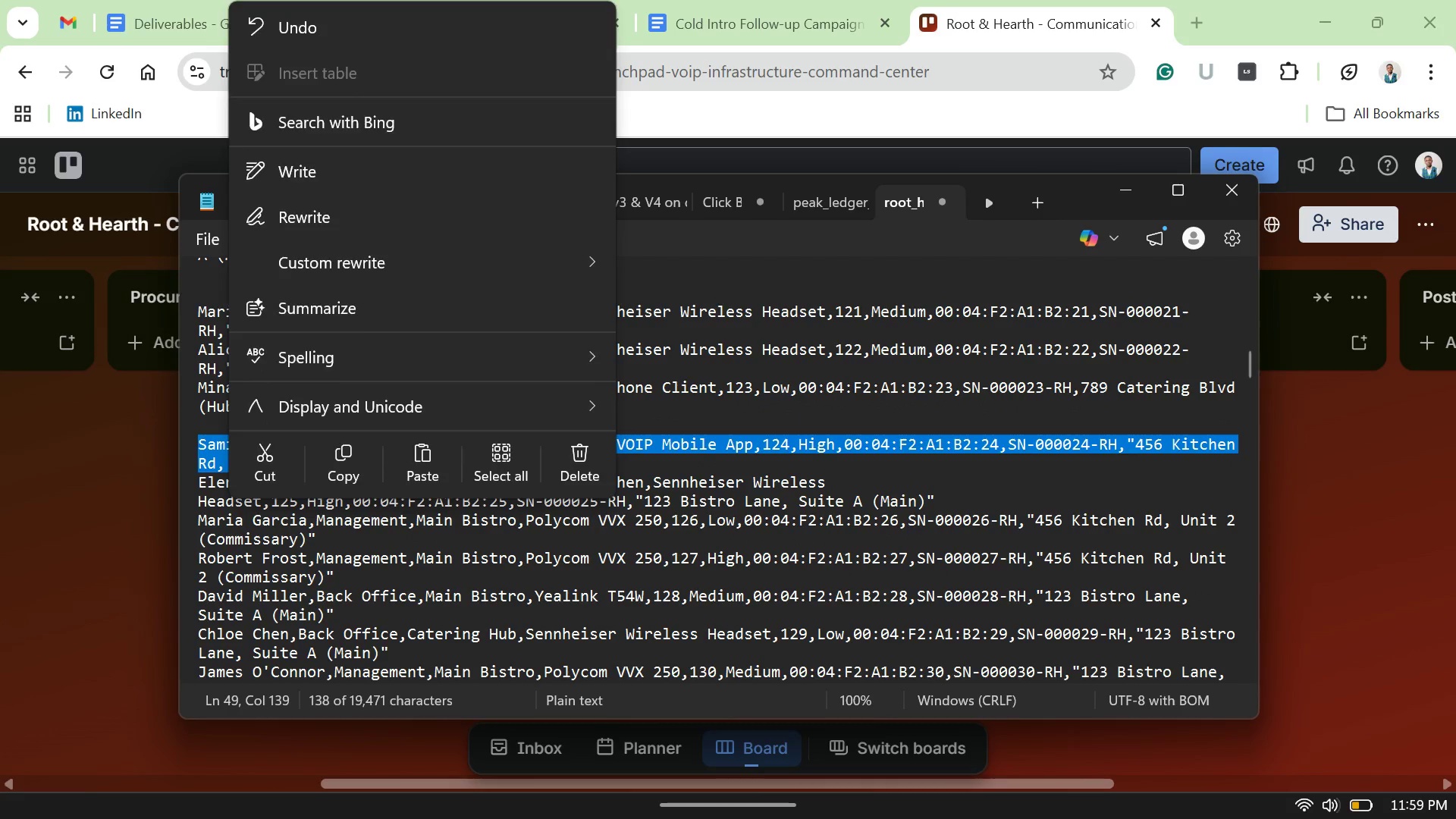 
left_click([718, 485])
 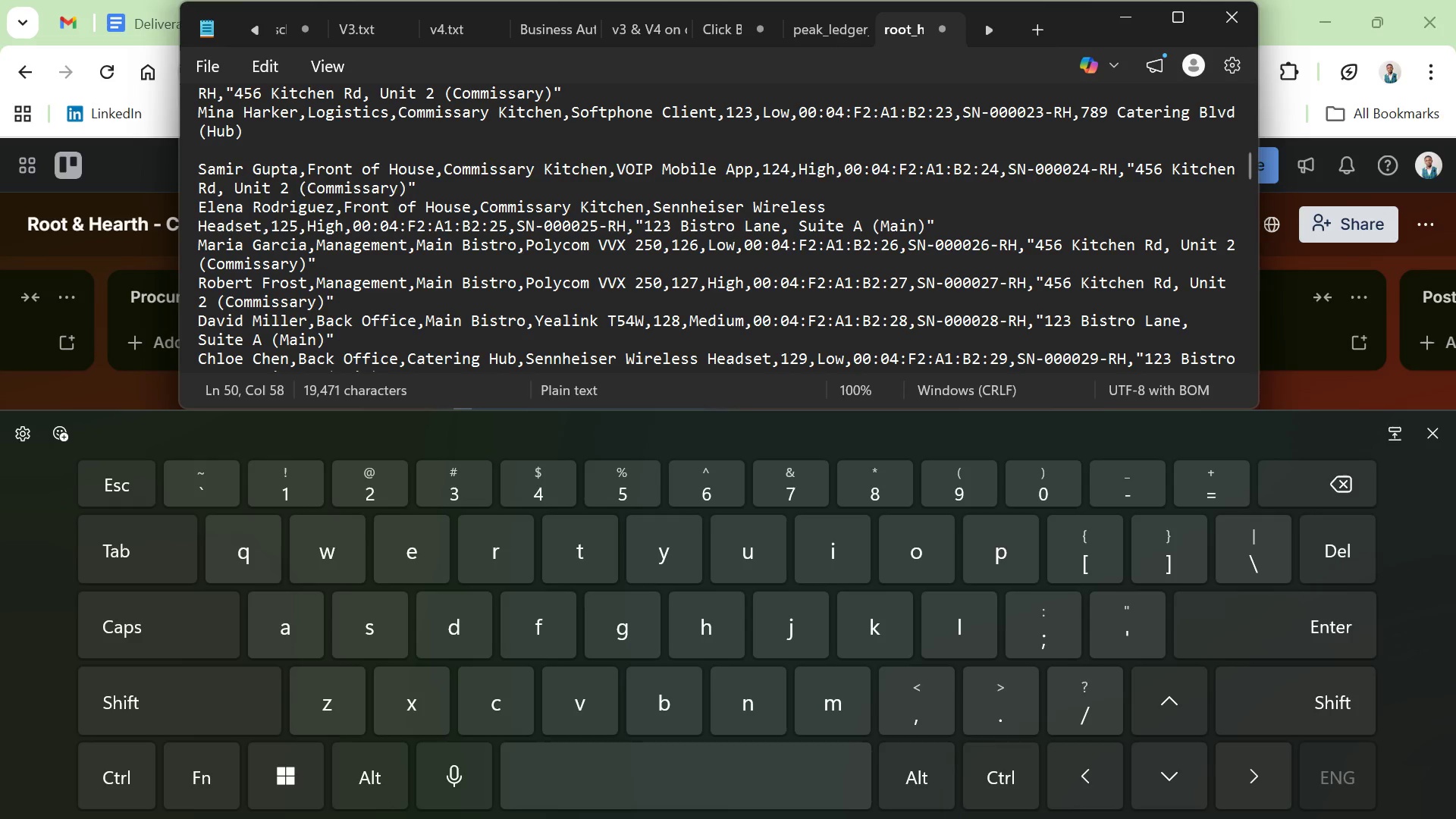 
wait(6.67)
 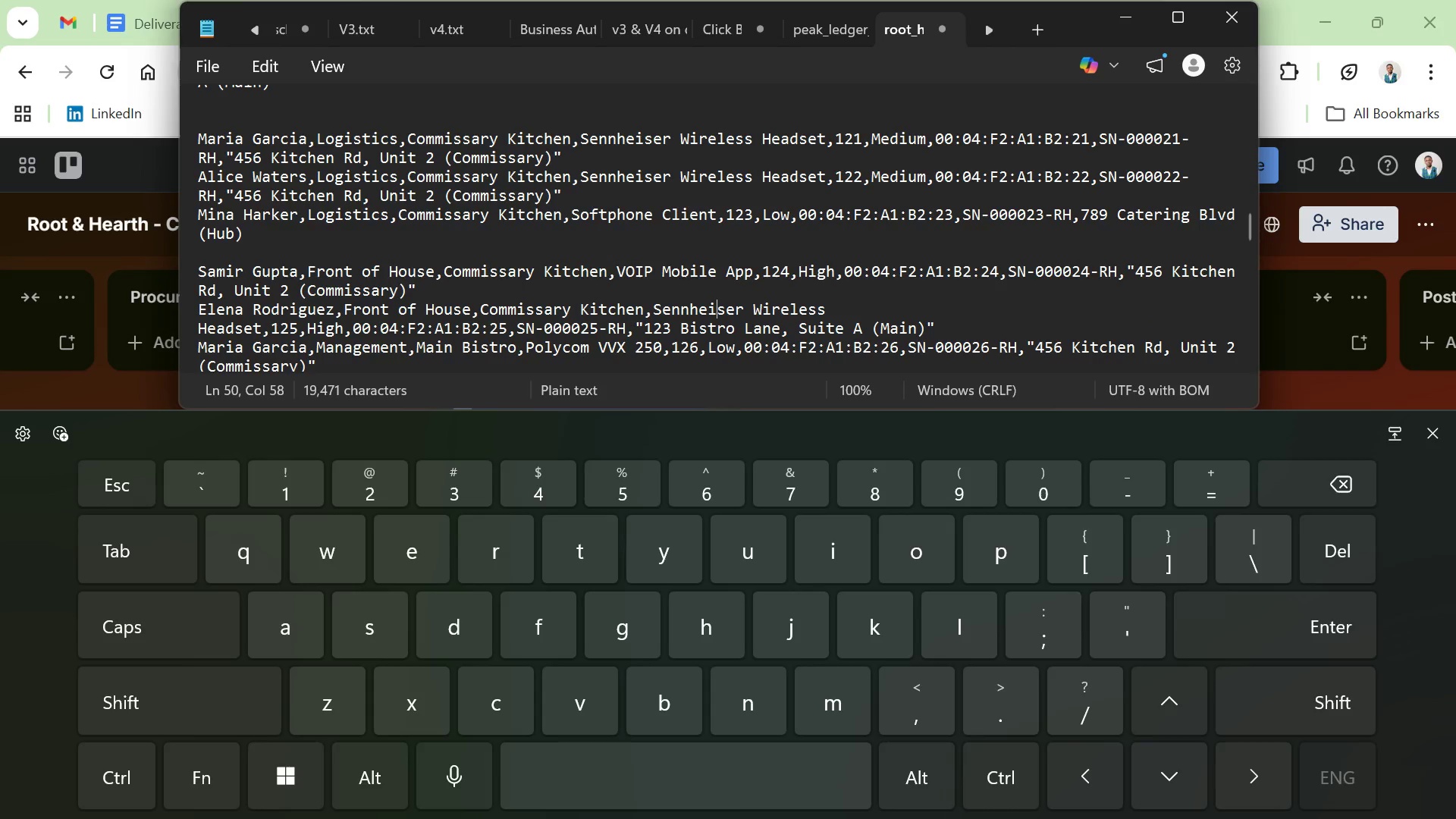 
right_click([221, 205])
 